 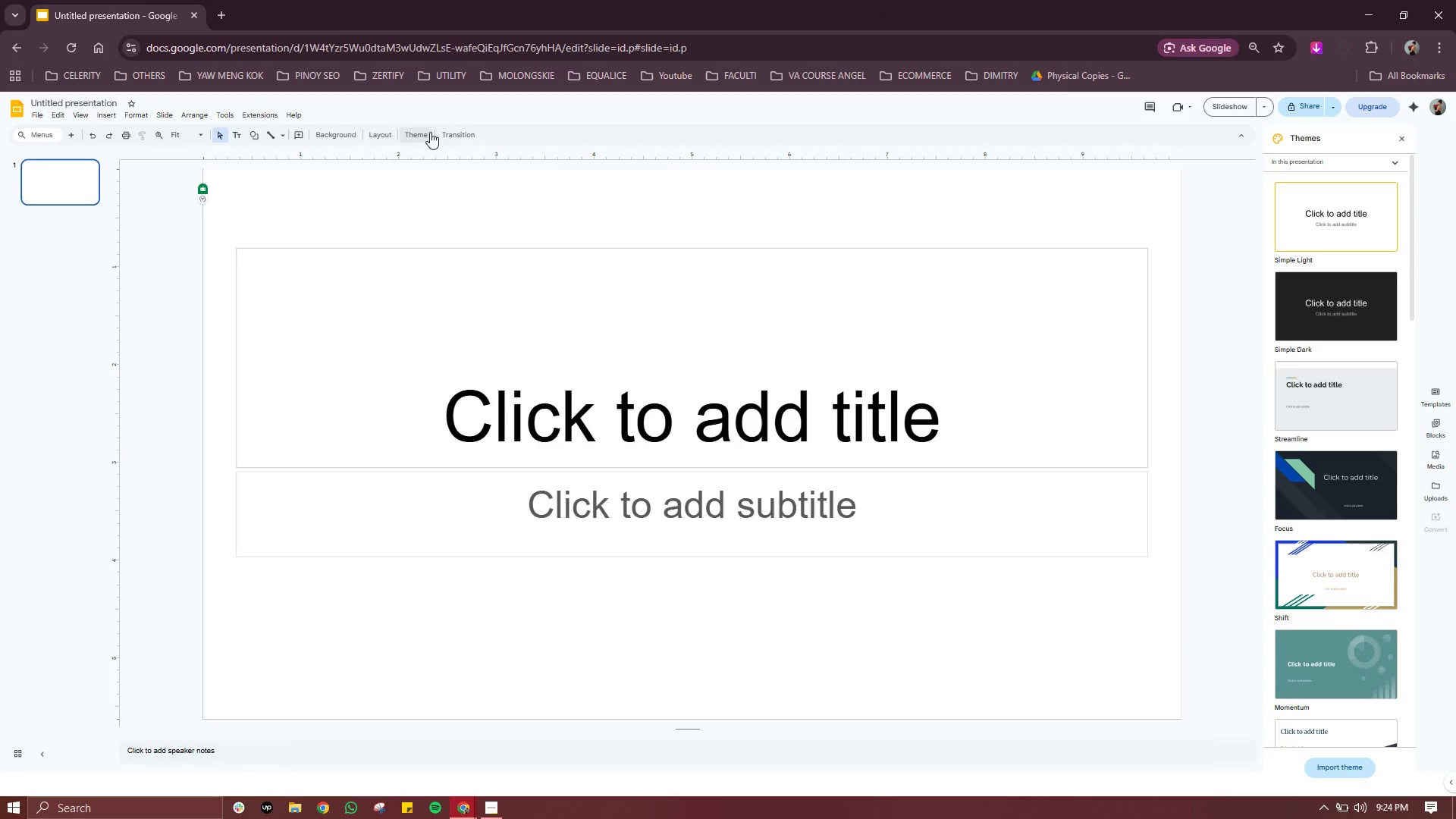 
left_click([415, 136])
 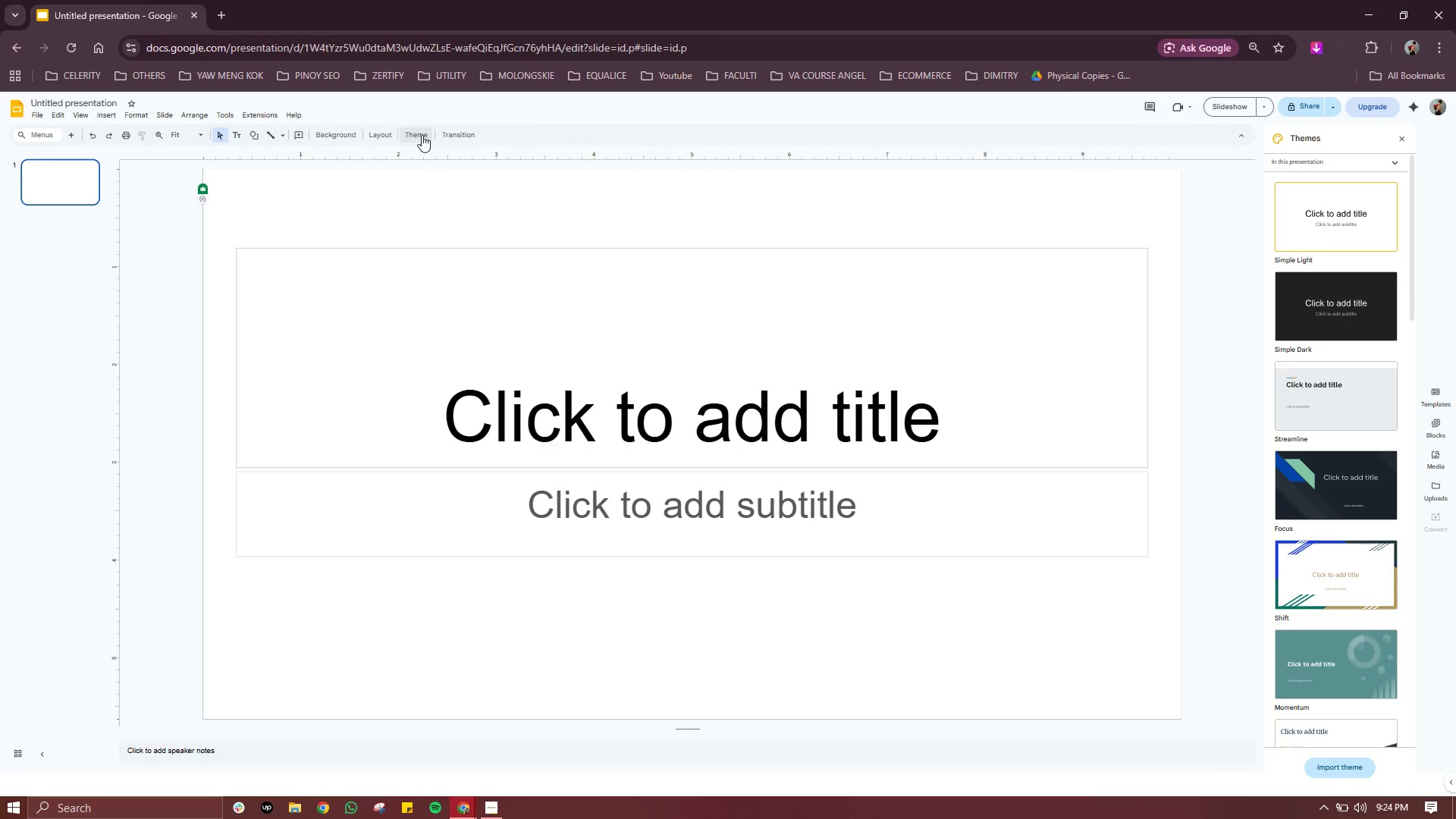 
left_click([422, 135])
 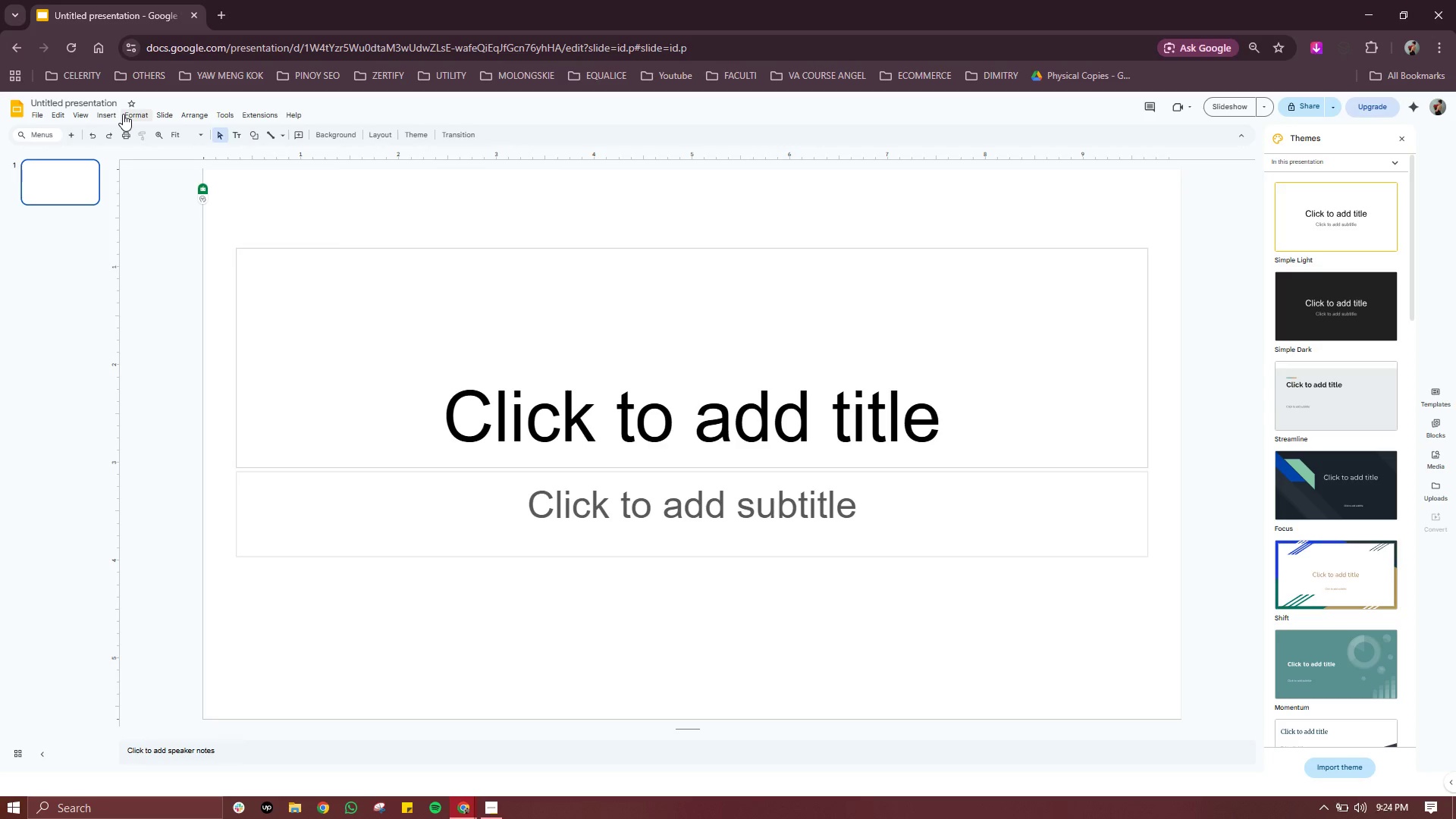 
wait(5.31)
 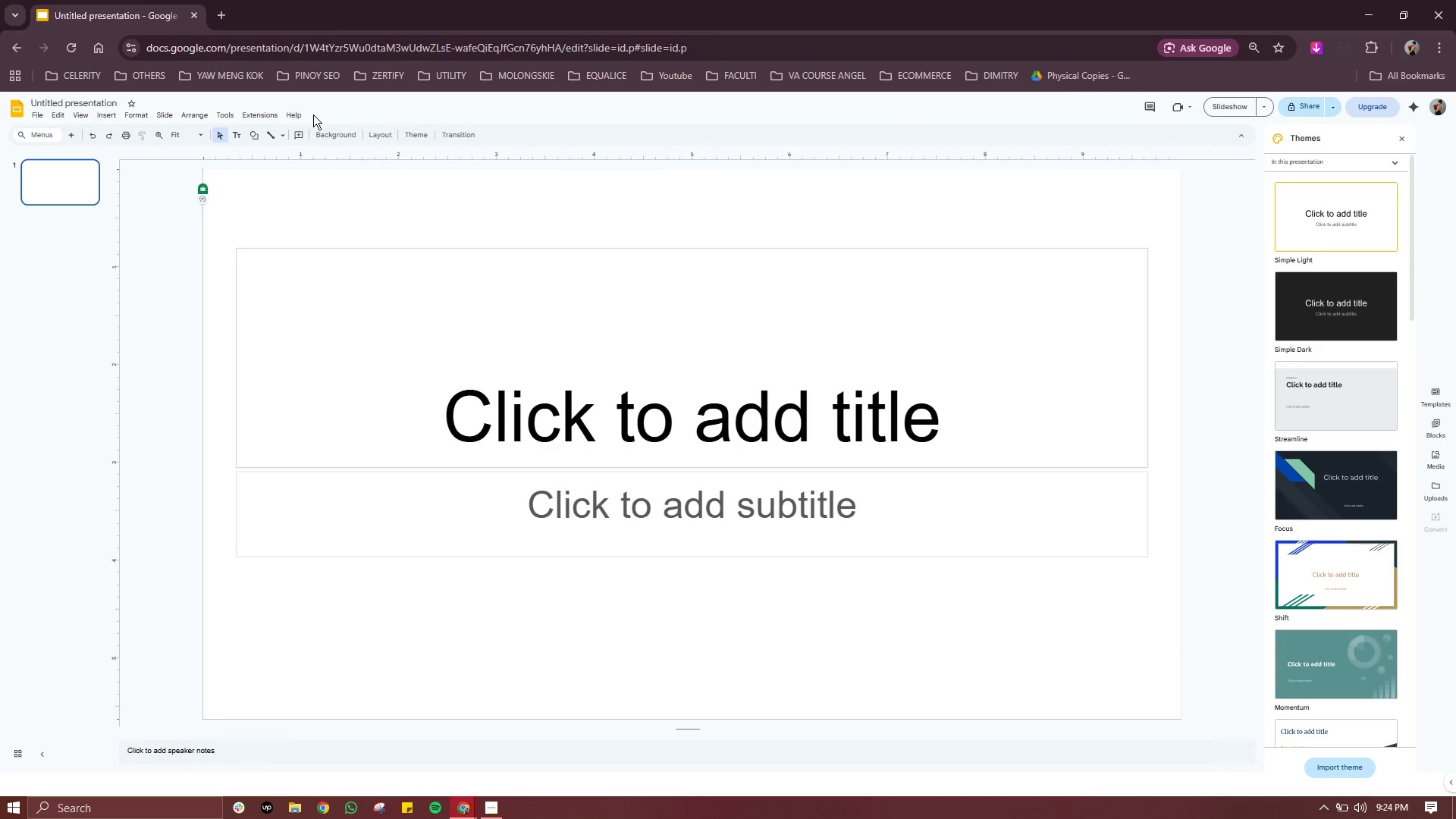 
left_click([133, 114])
 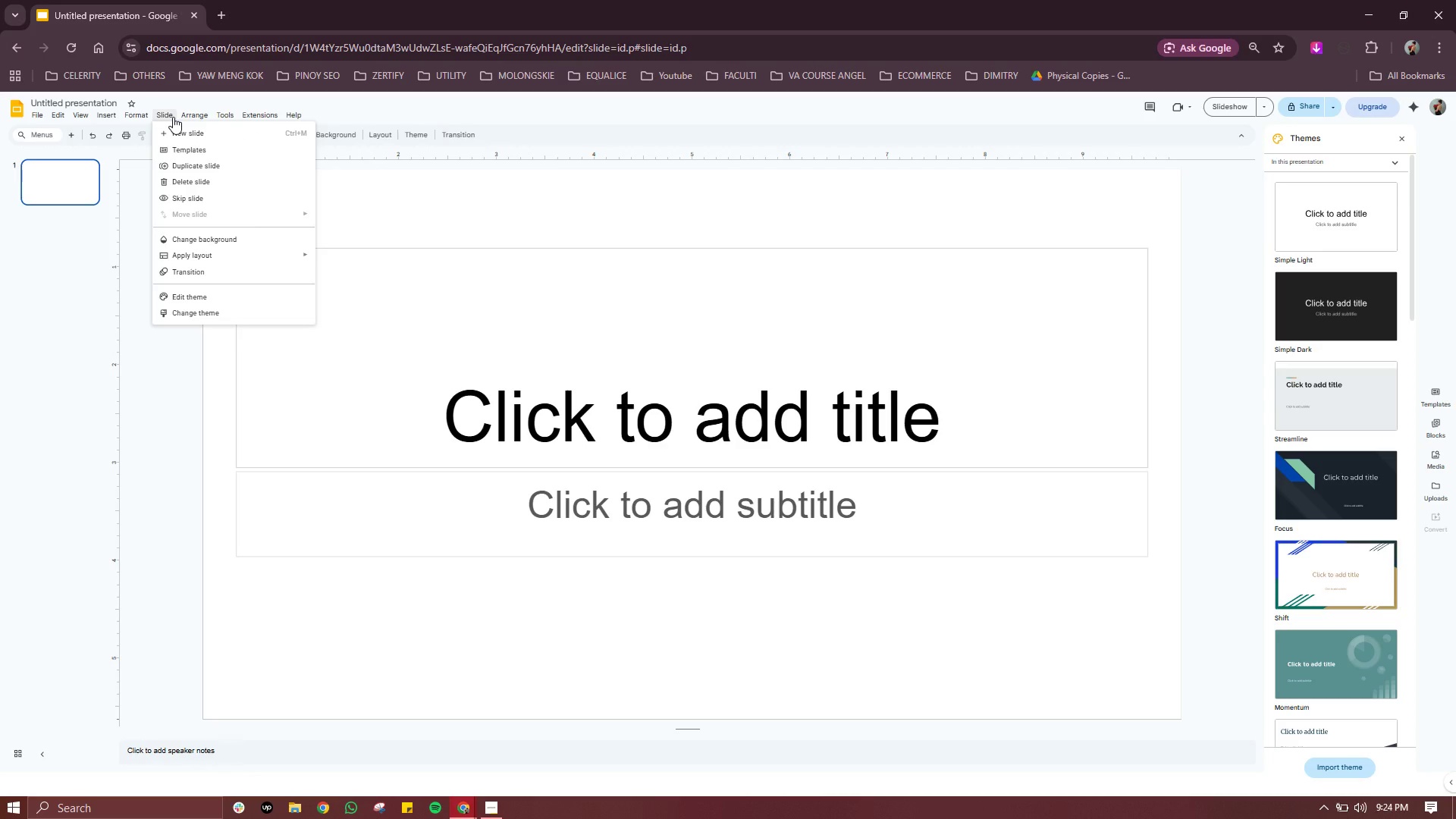 
wait(8.64)
 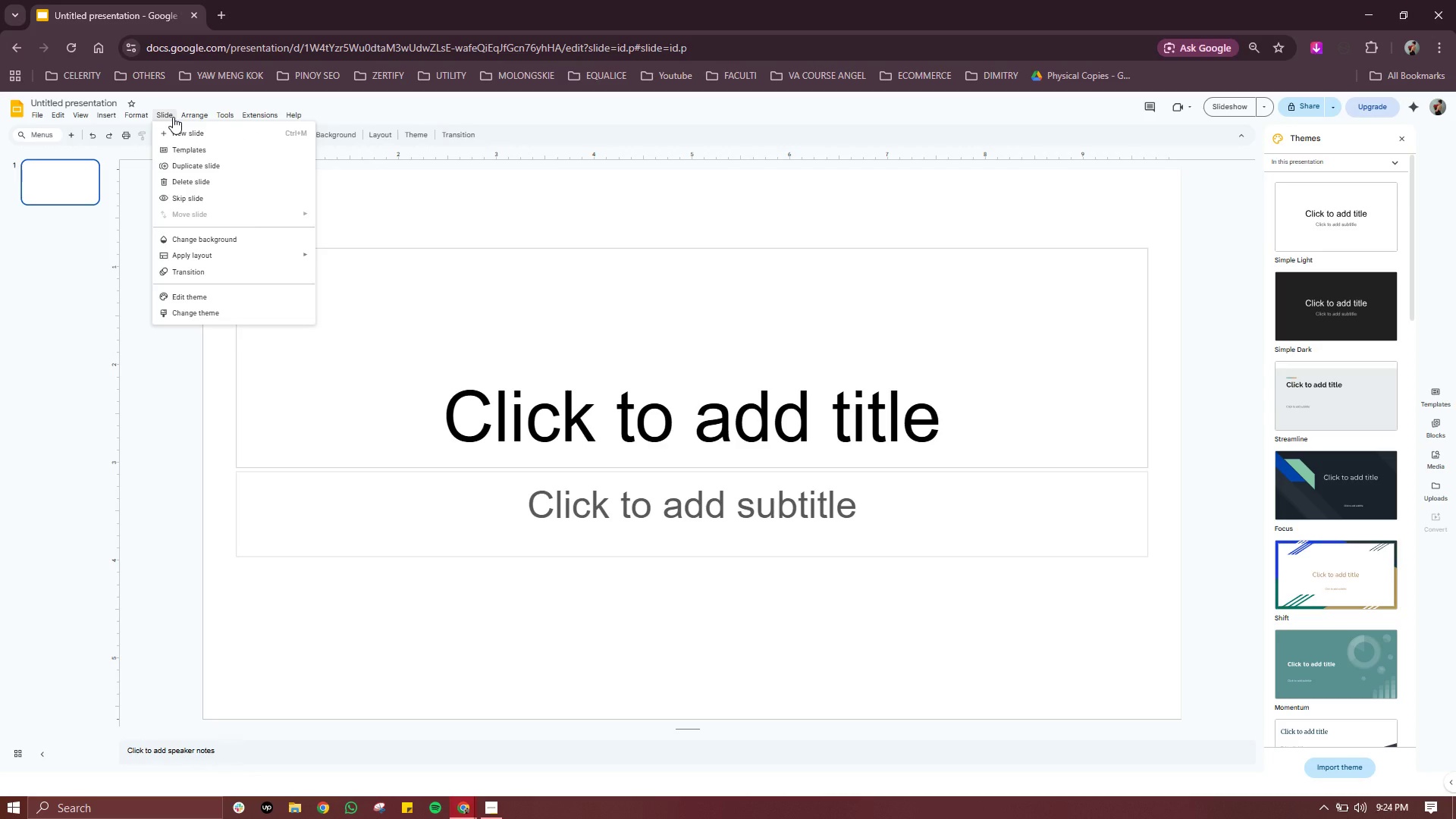 
left_click([221, 299])
 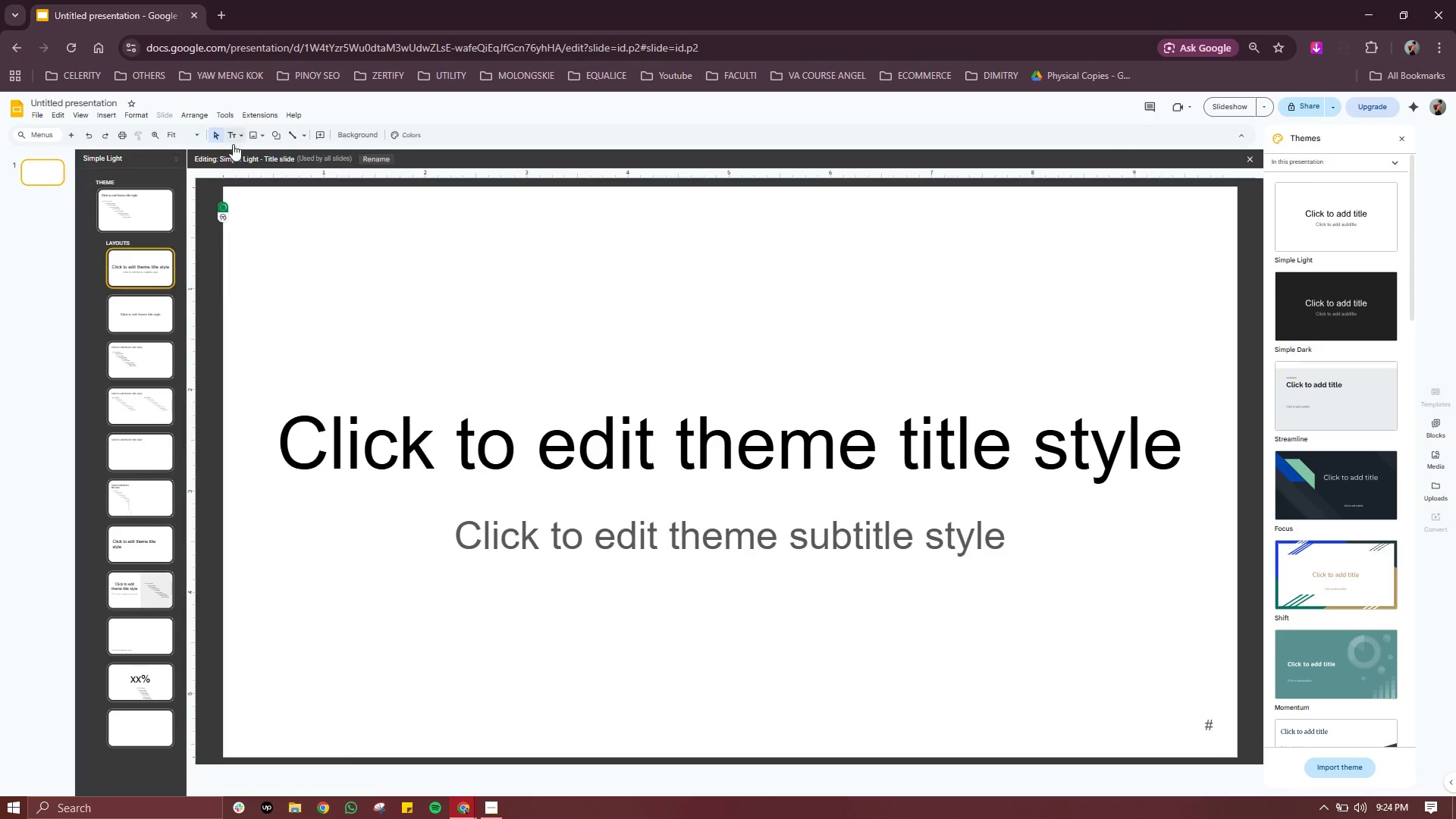 
wait(5.12)
 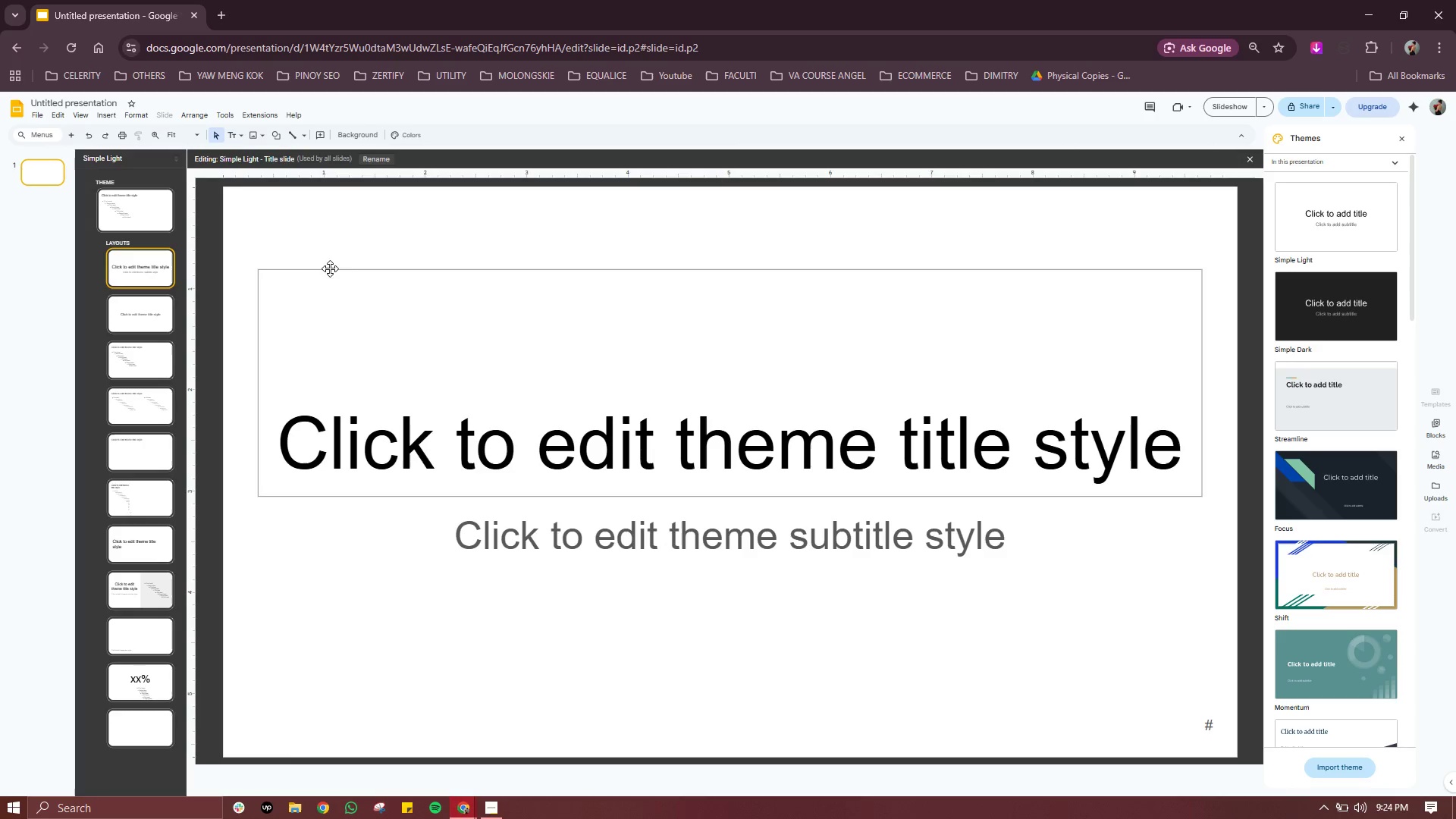 
left_click([366, 136])
 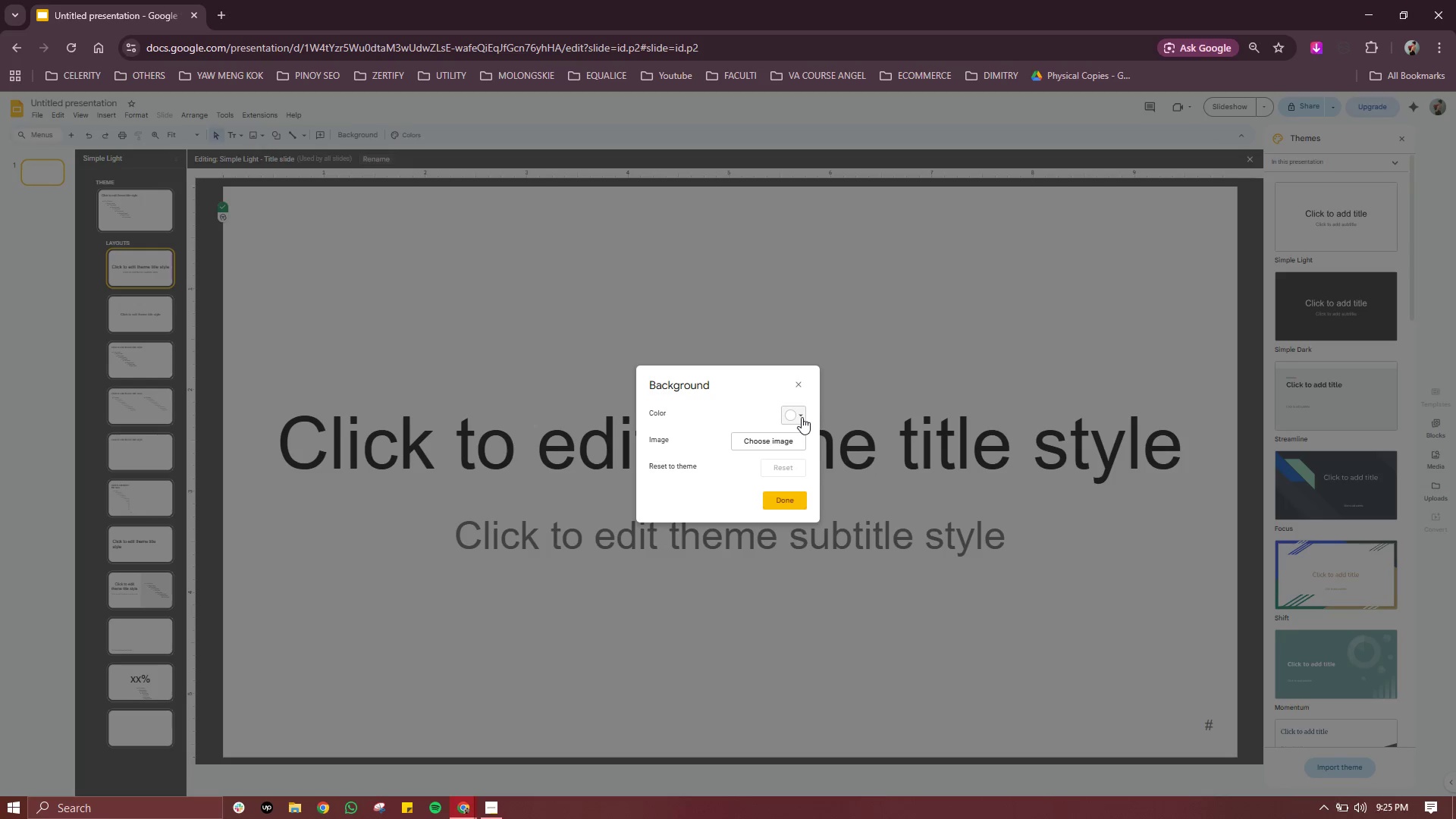 
left_click([804, 500])
 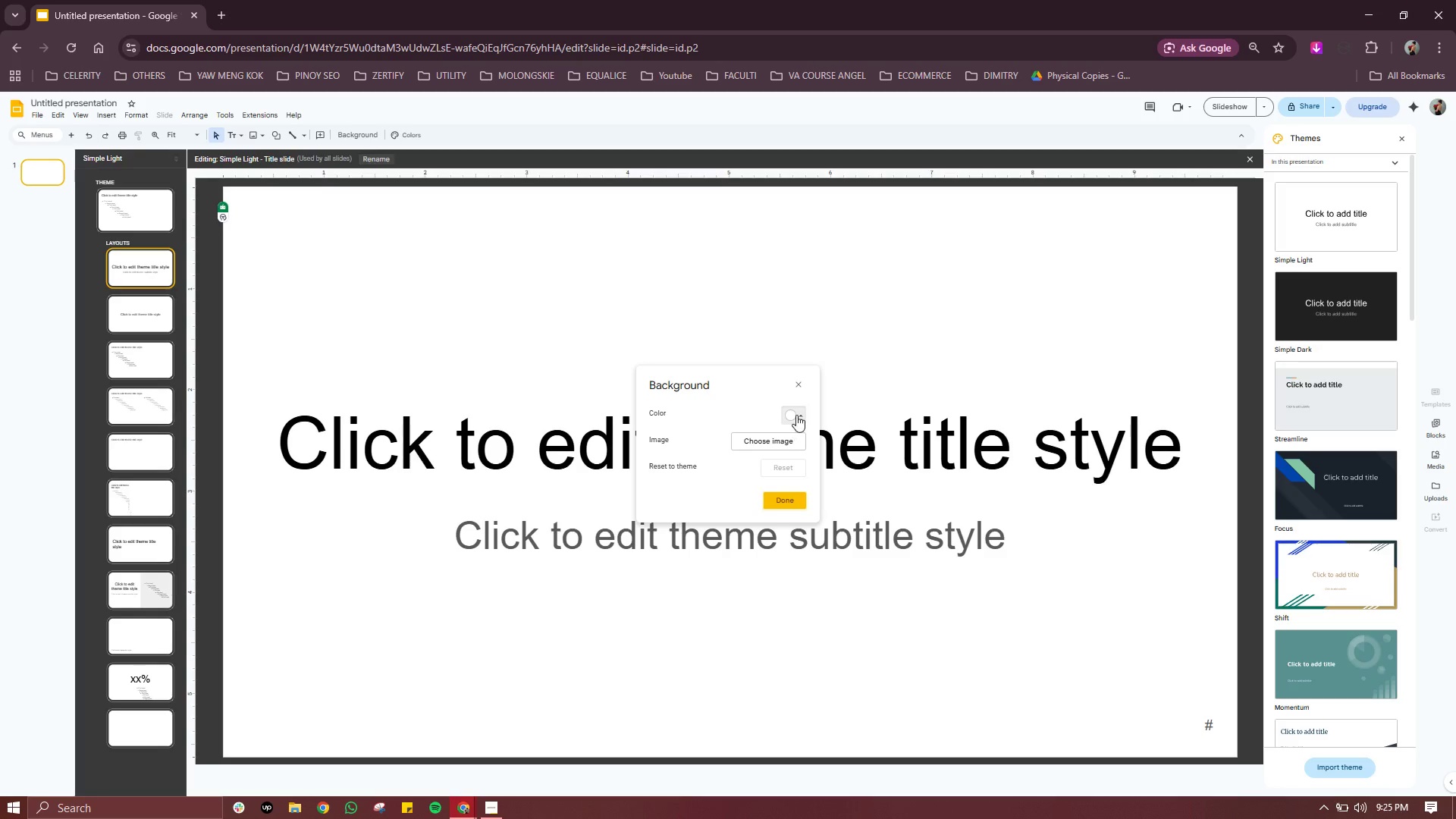 
left_click([796, 413])
 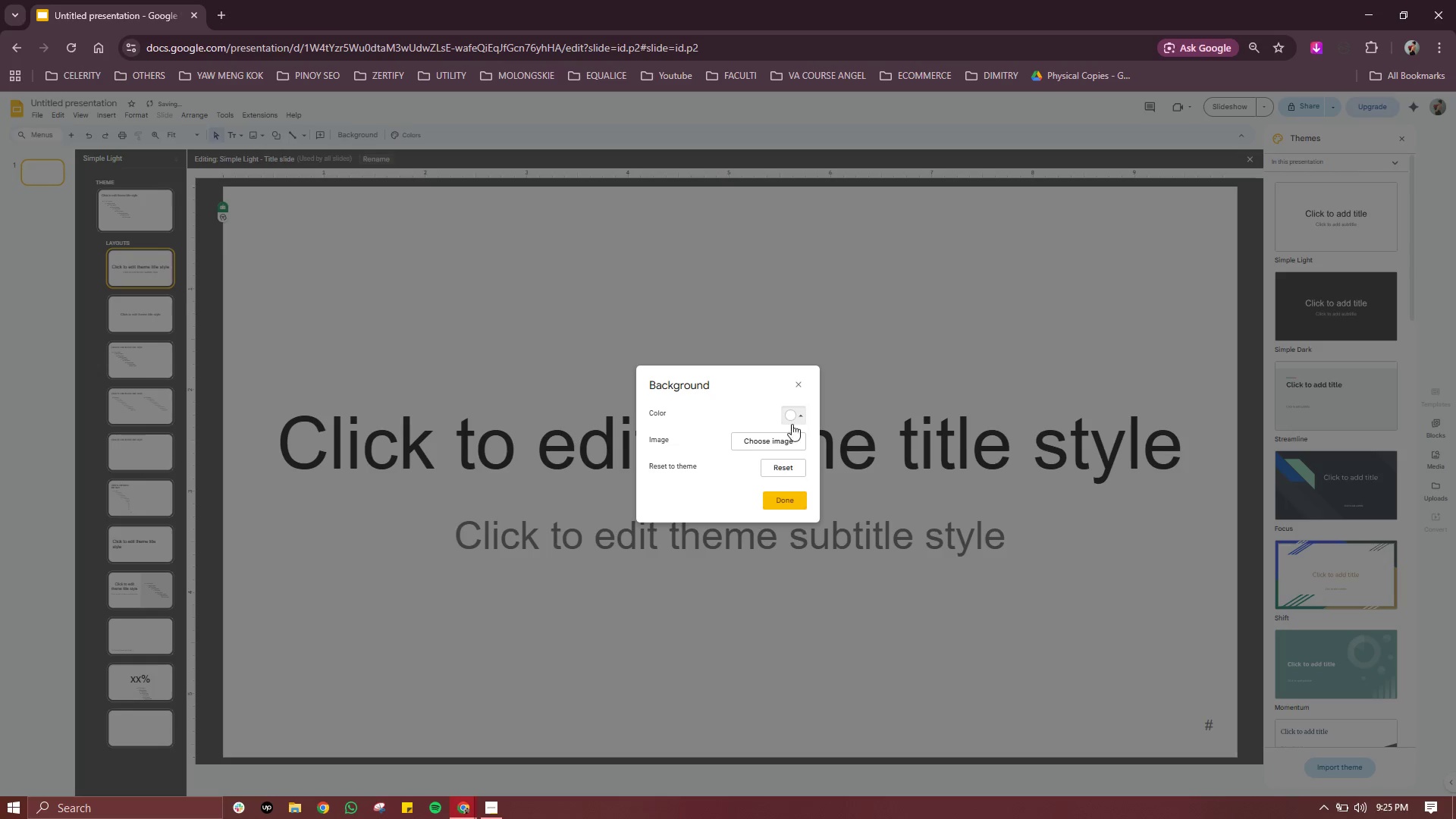 
left_click([795, 418])
 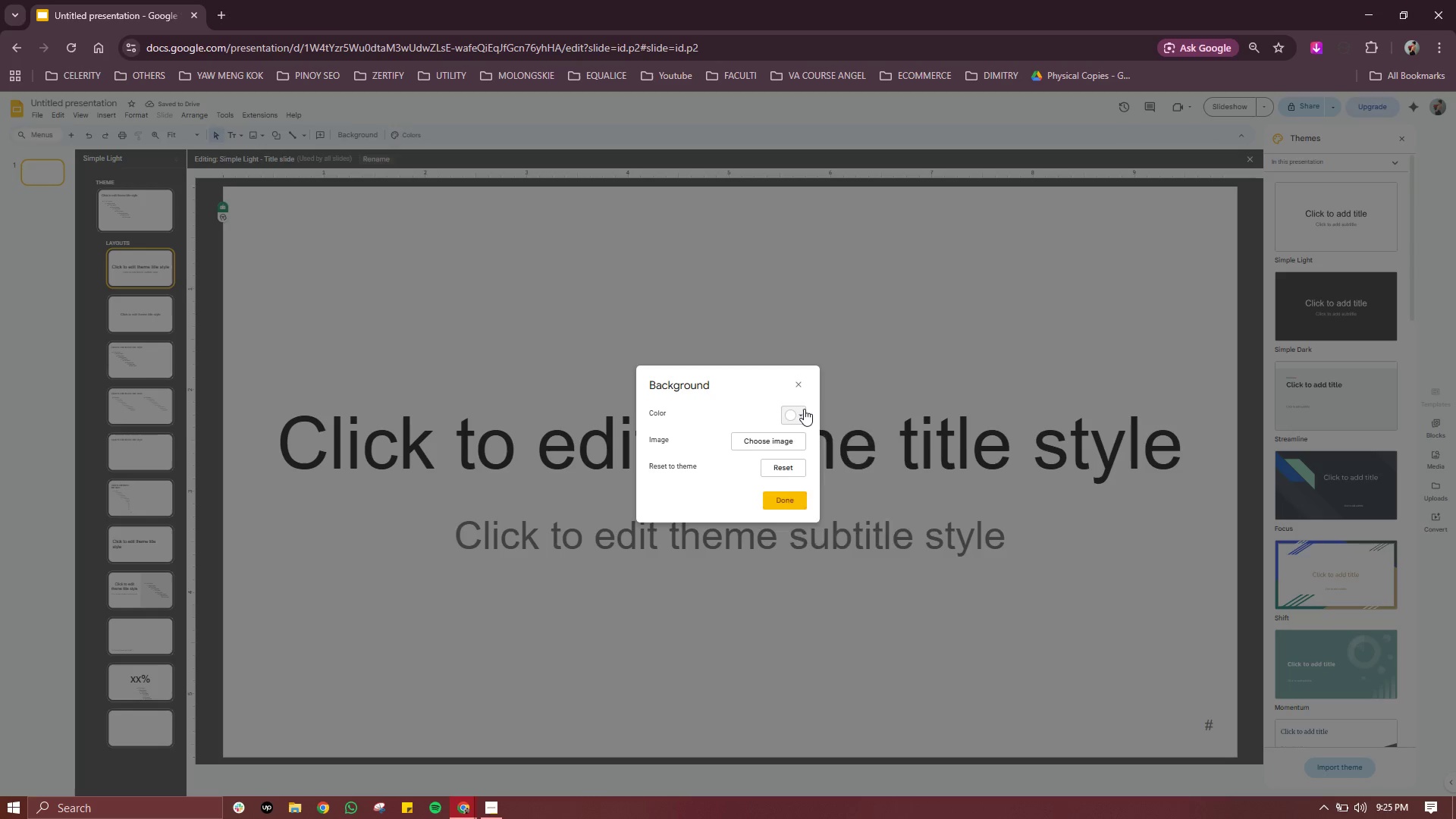 
left_click([804, 409])
 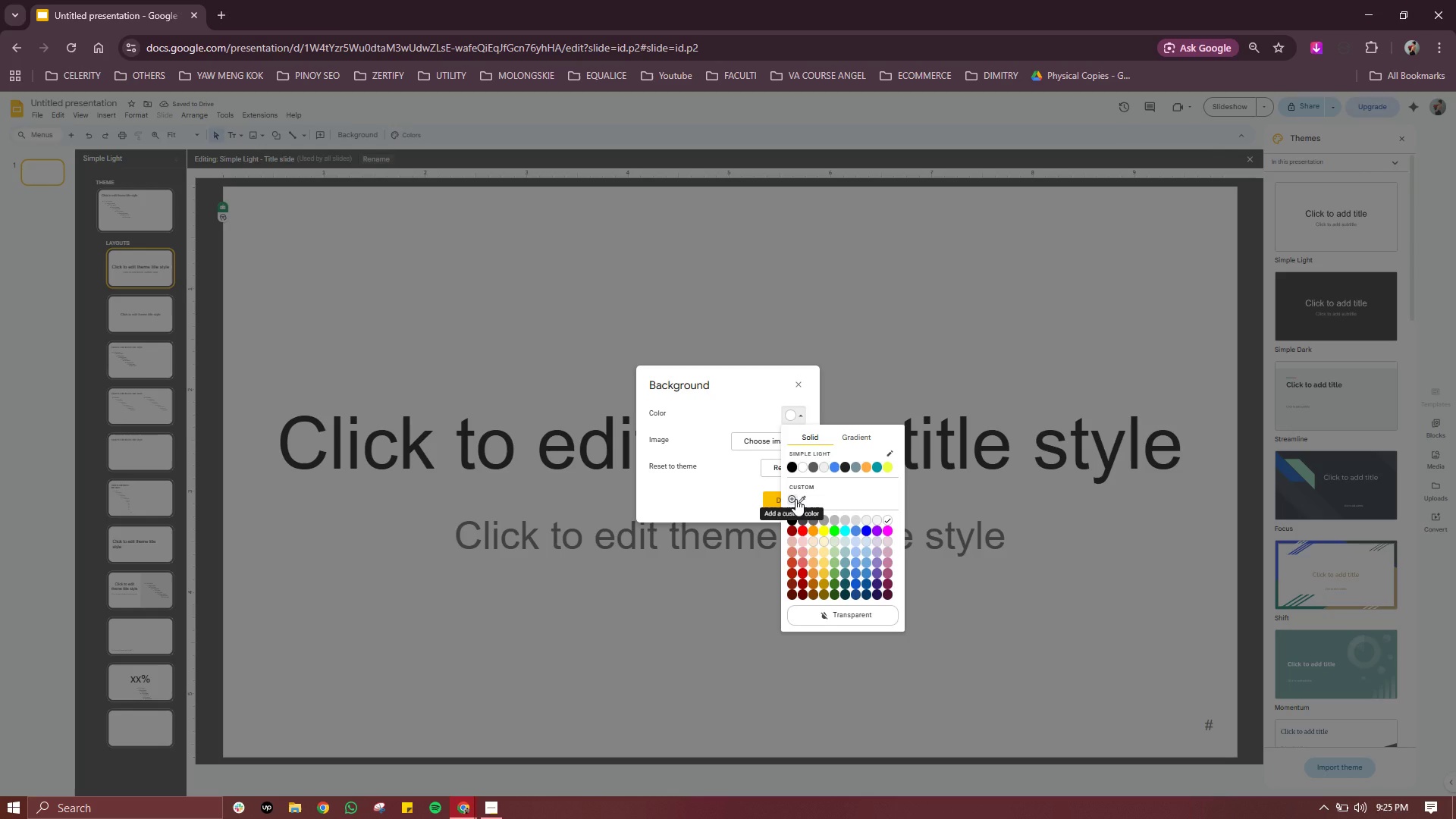 
left_click([795, 499])
 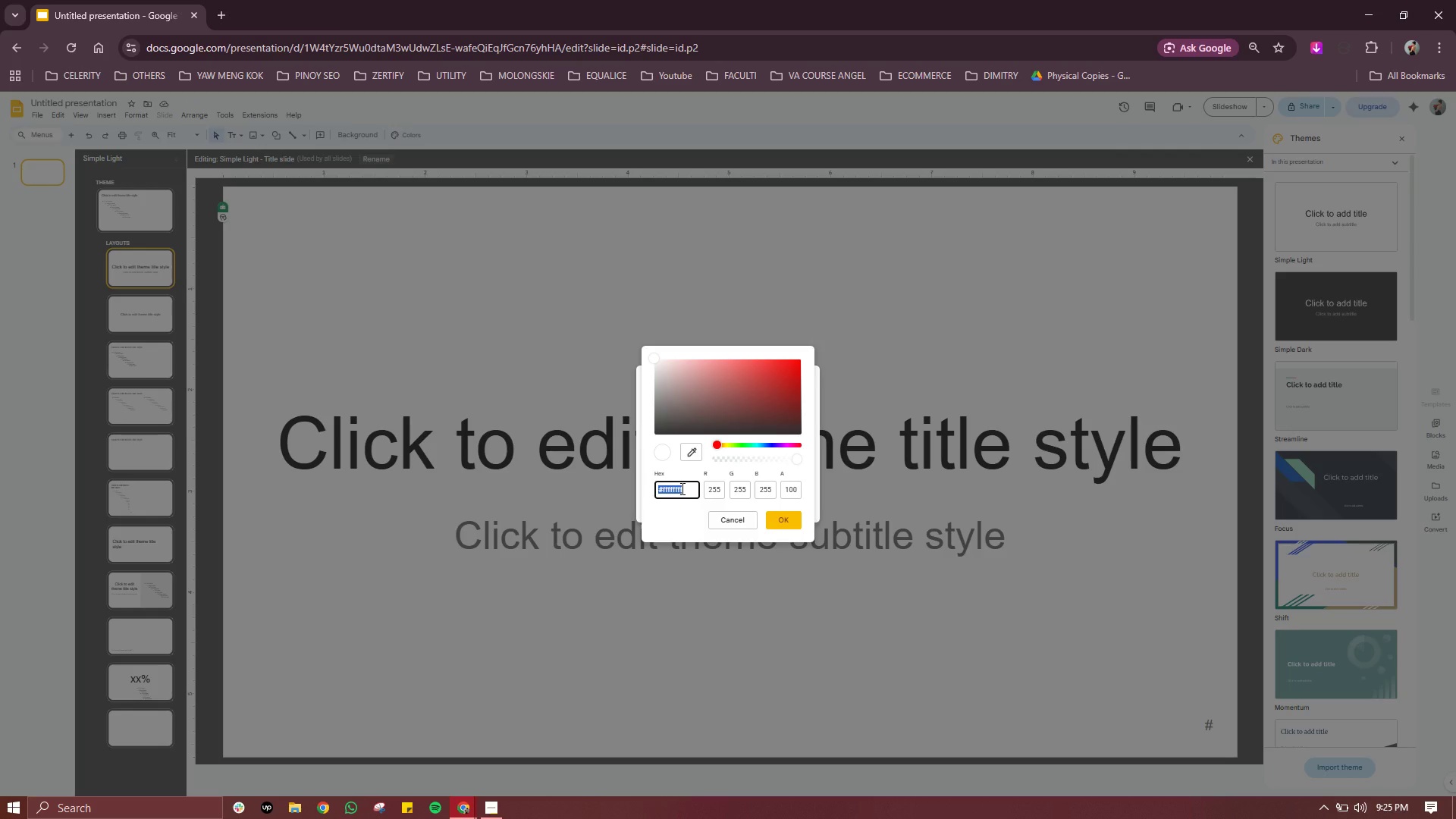 
wait(9.55)
 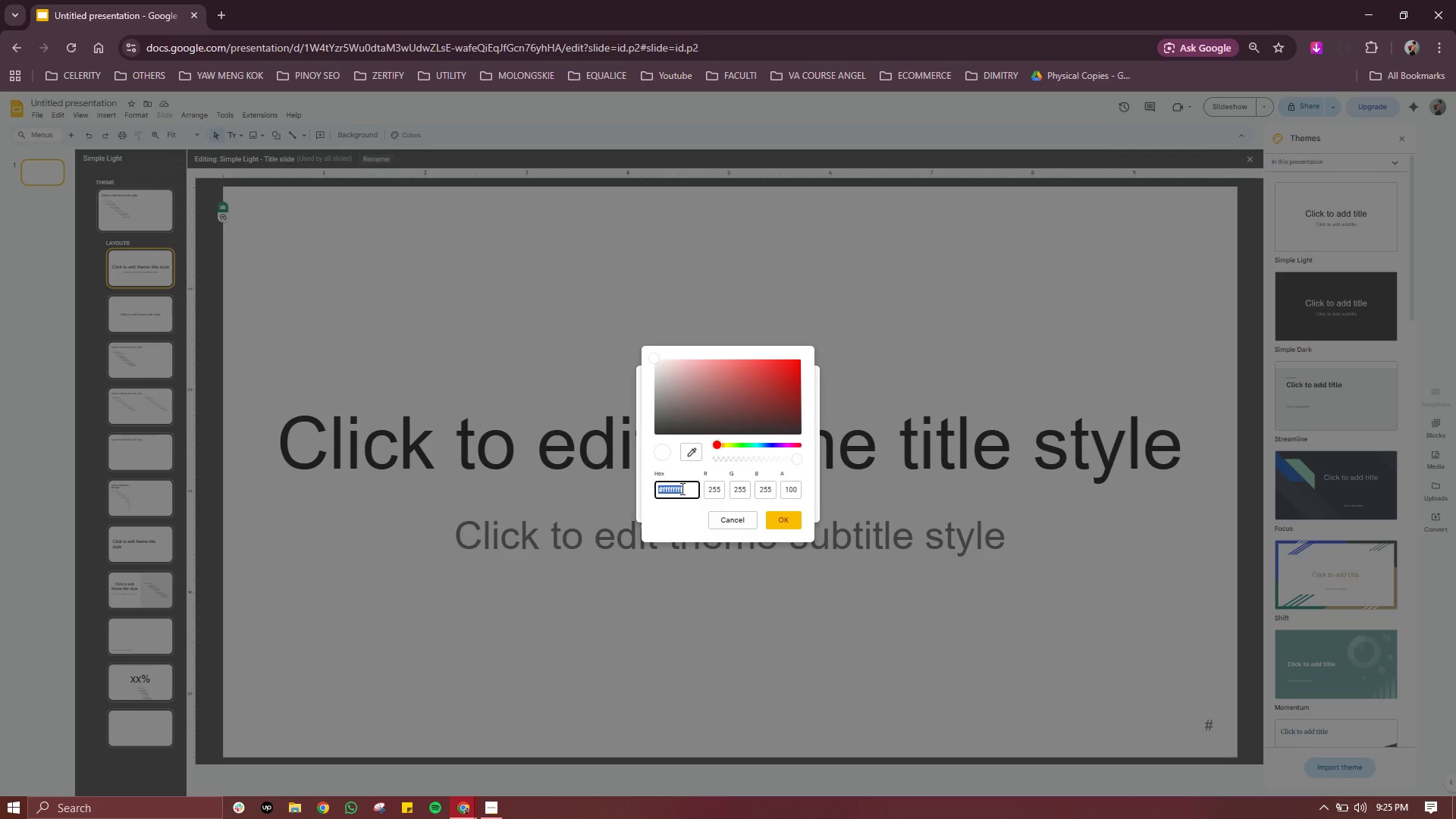 
type(f5f1e9)
 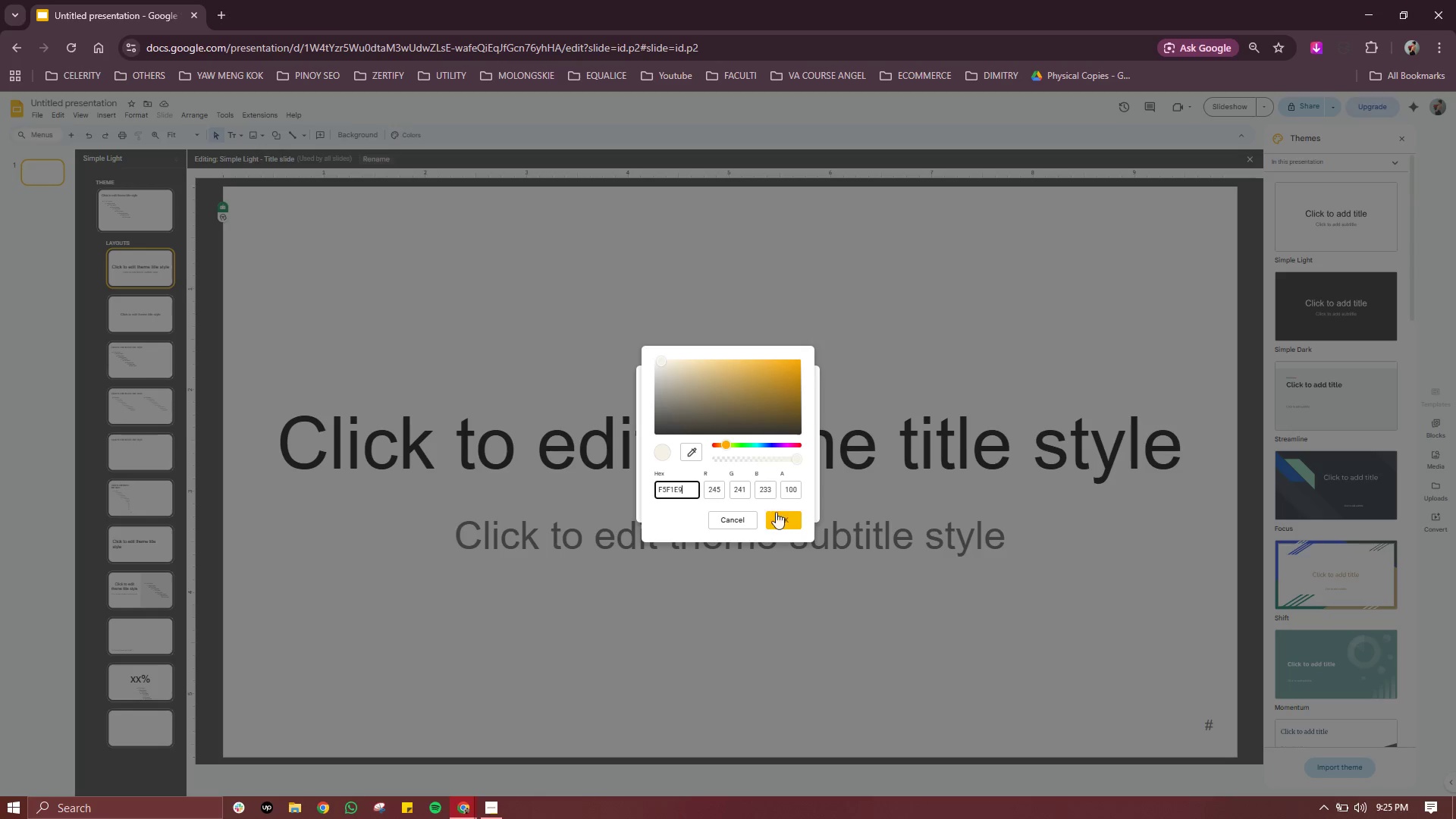 
left_click([786, 516])
 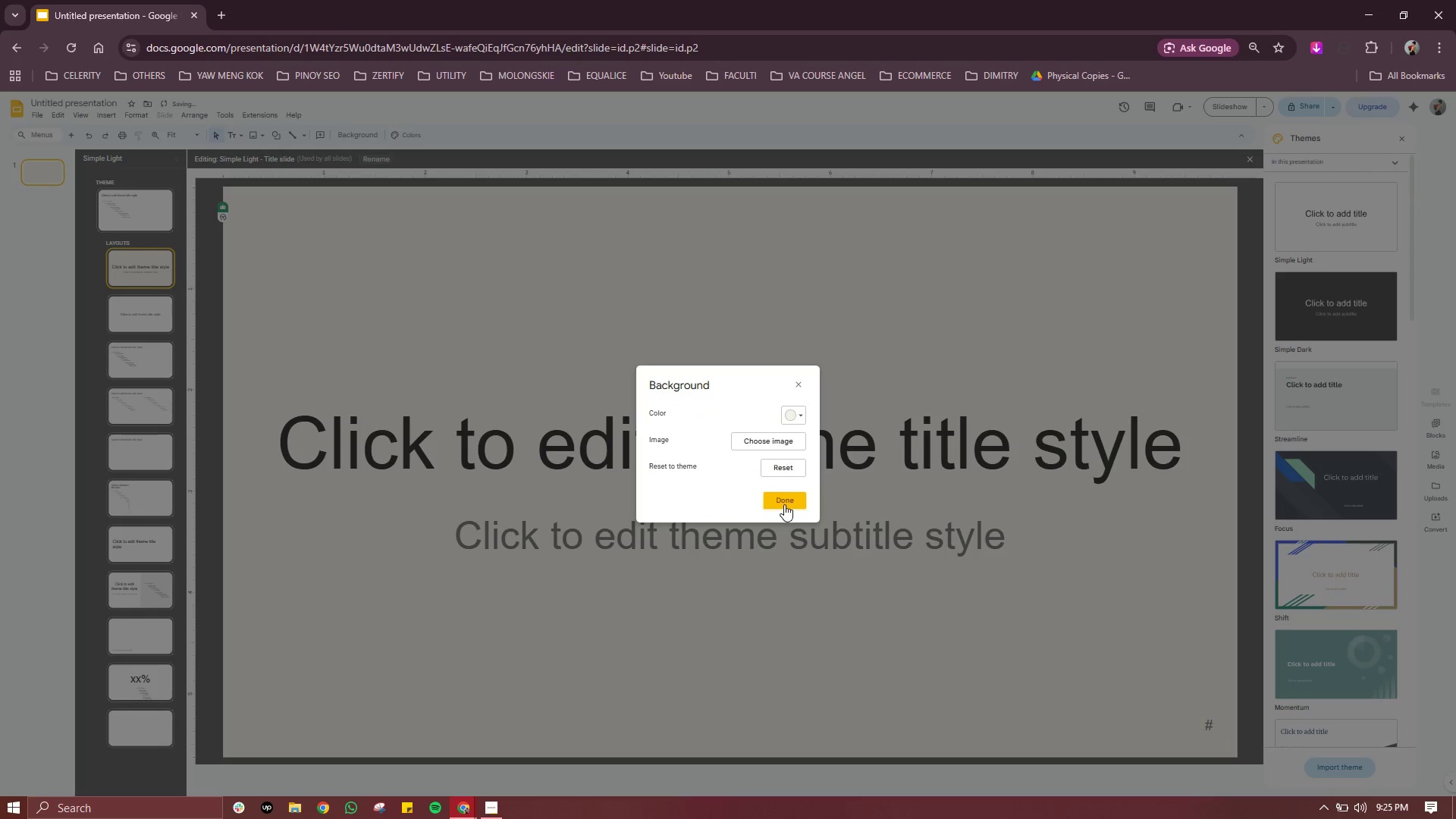 
left_click([784, 506])
 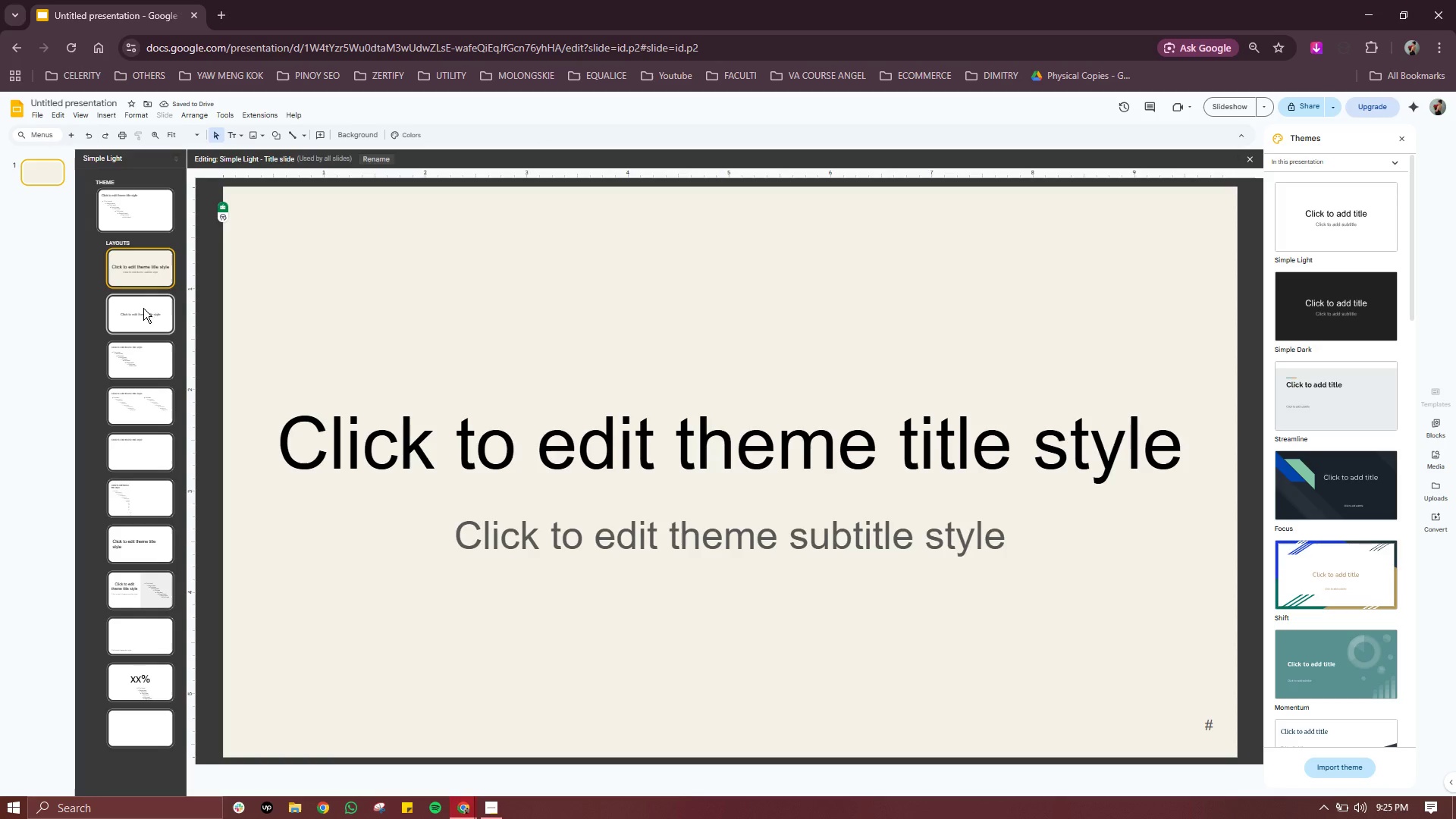 
right_click([157, 269])
 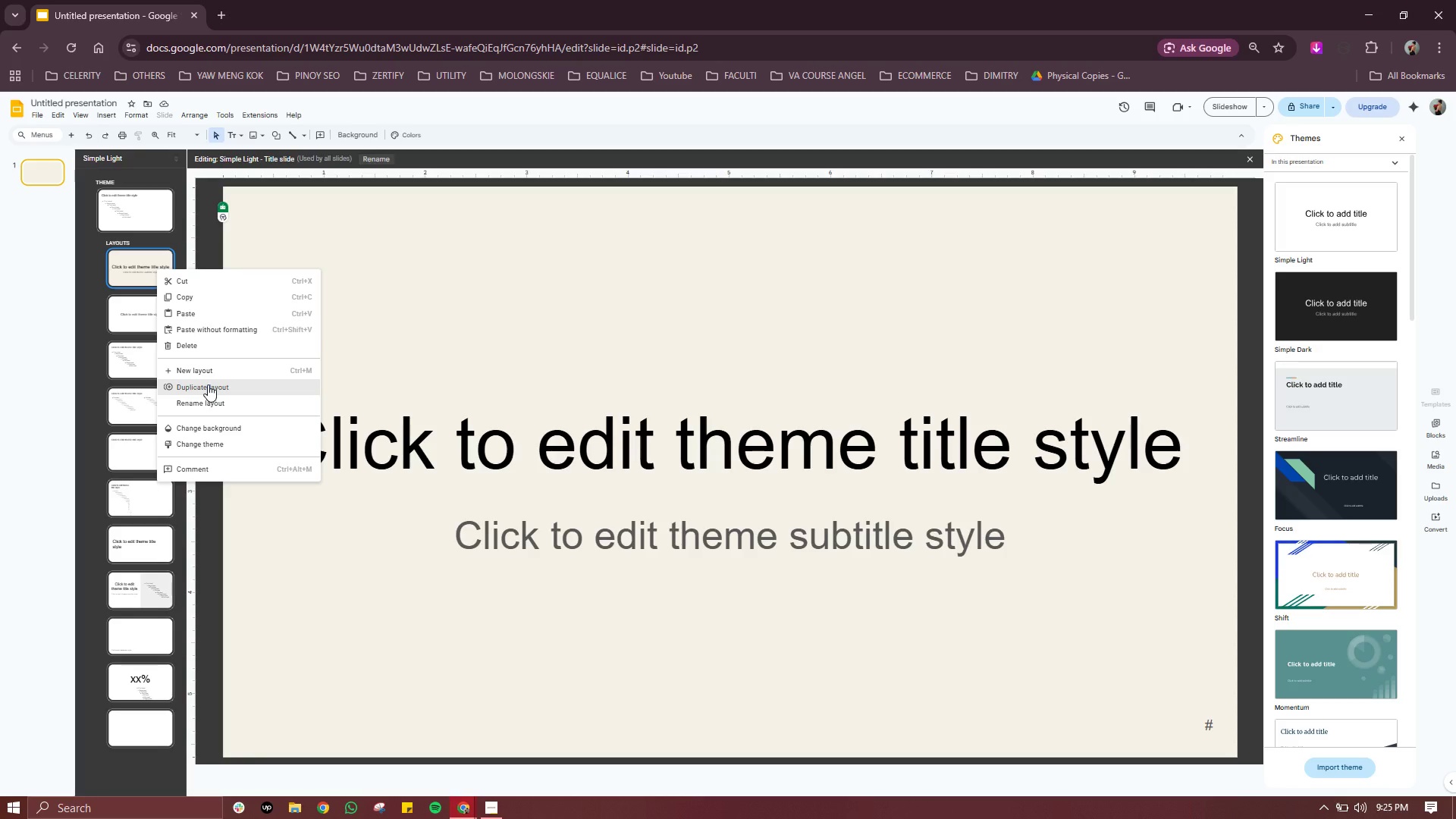 
wait(6.56)
 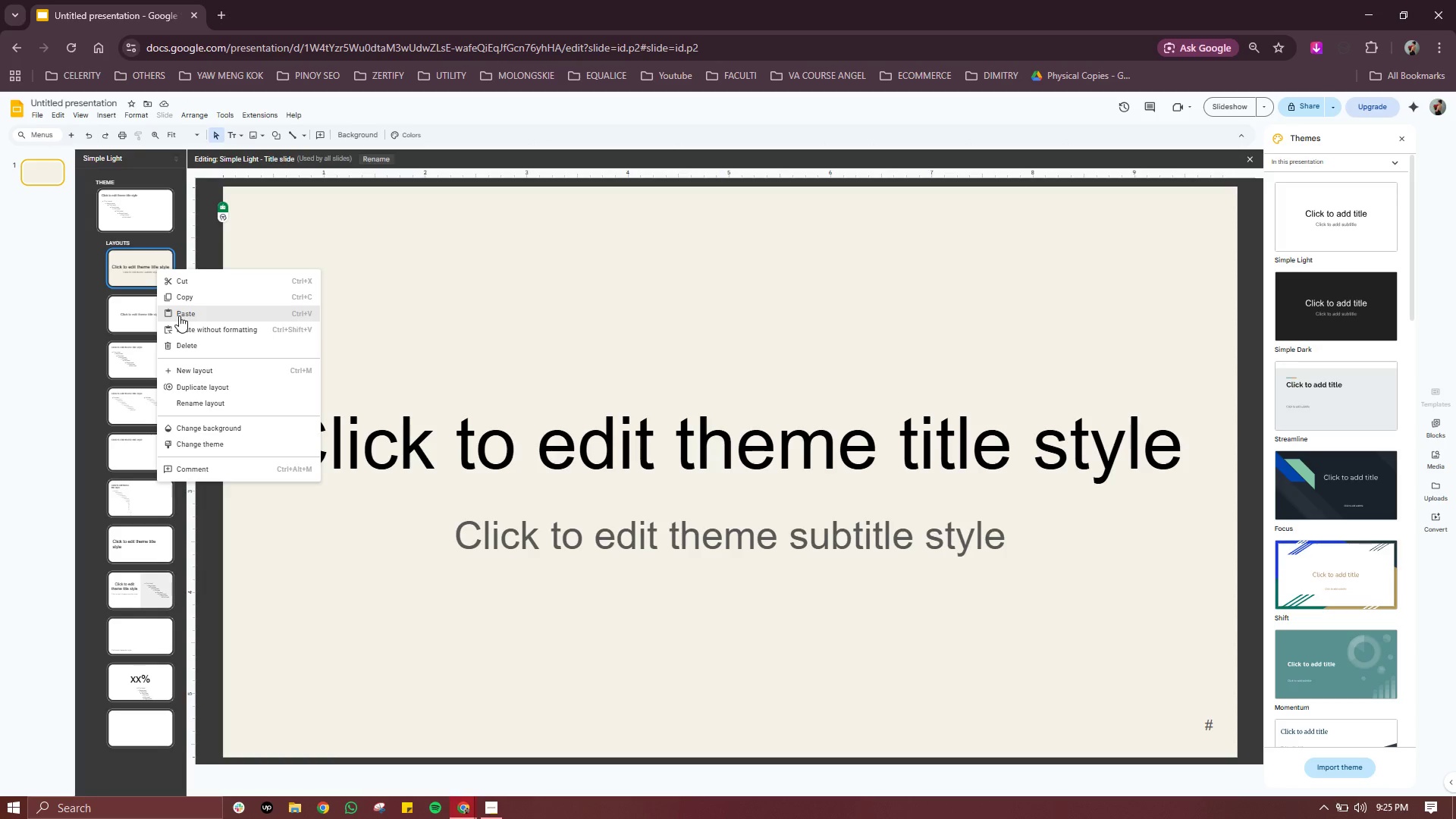 
left_click([416, 134])
 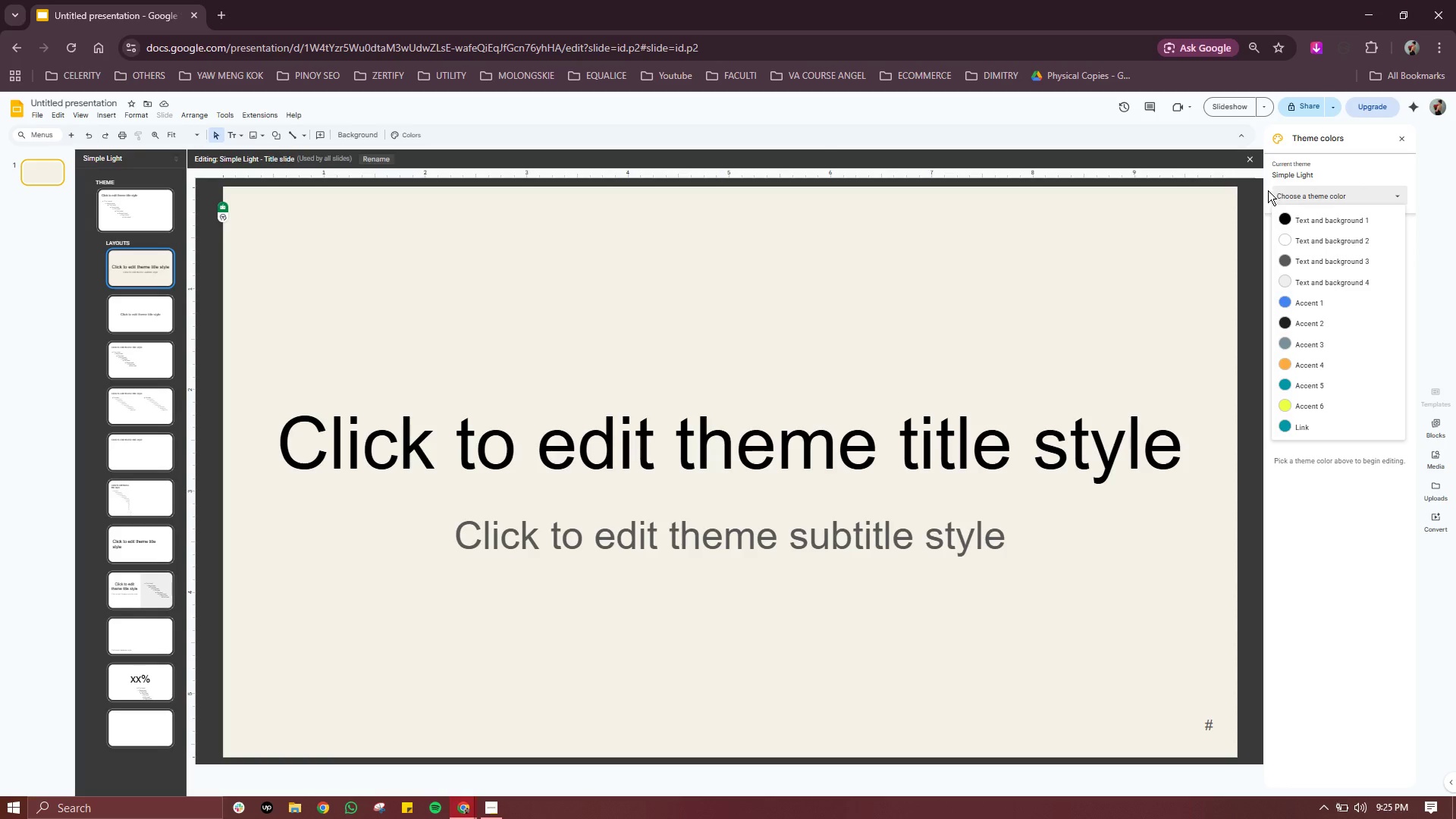 
wait(24.72)
 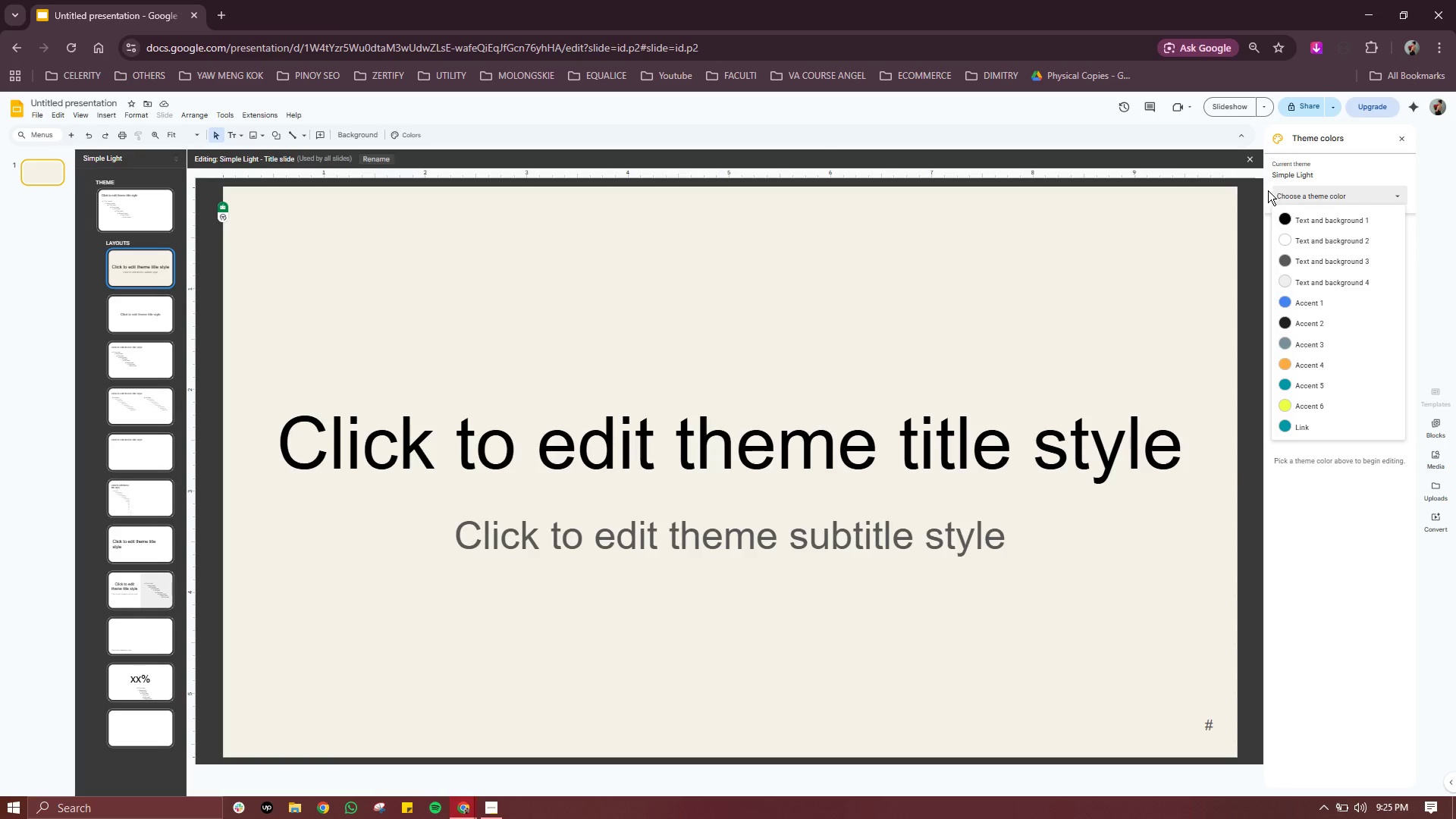 
double_click([776, 448])
 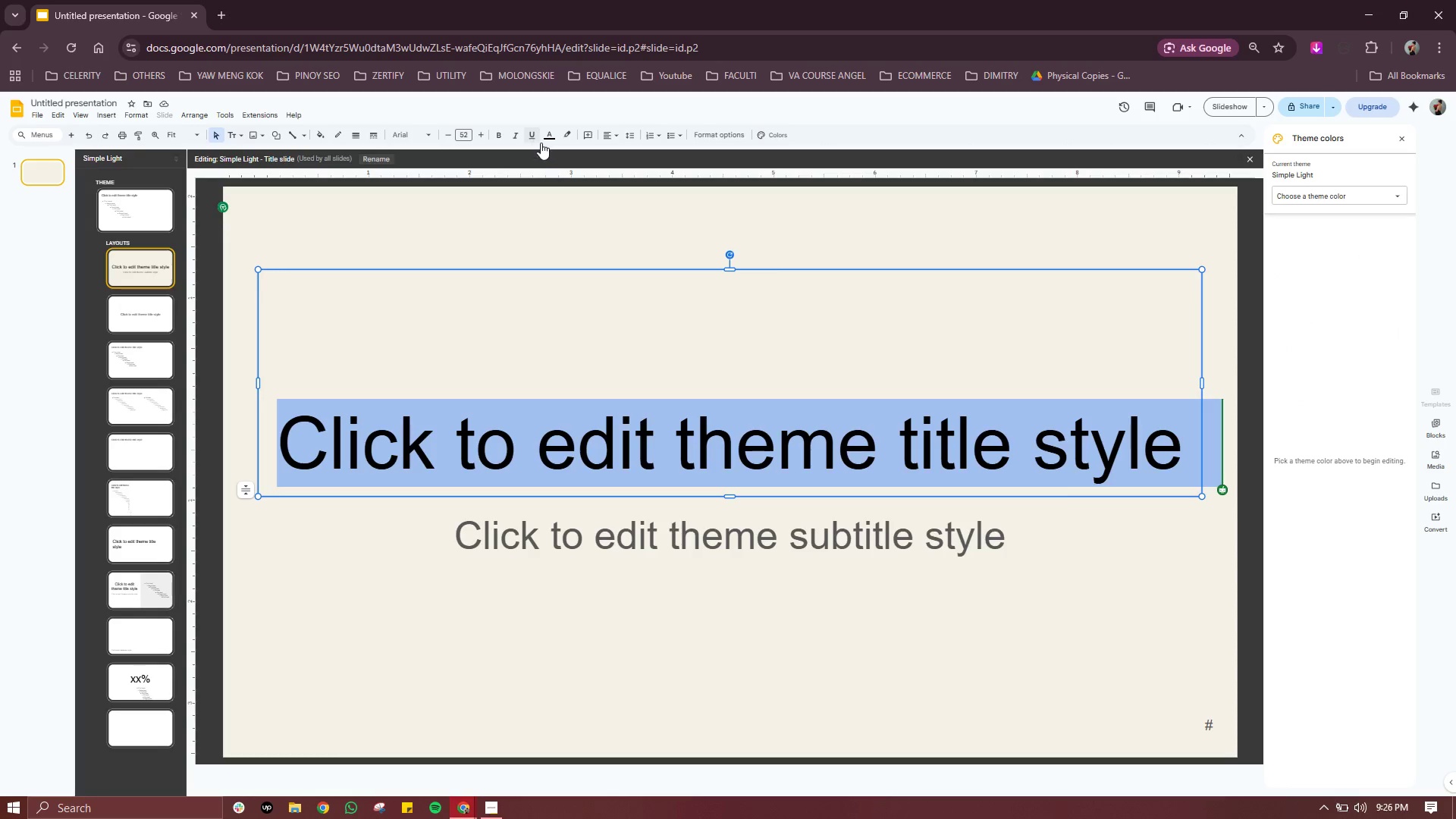 
left_click([547, 138])
 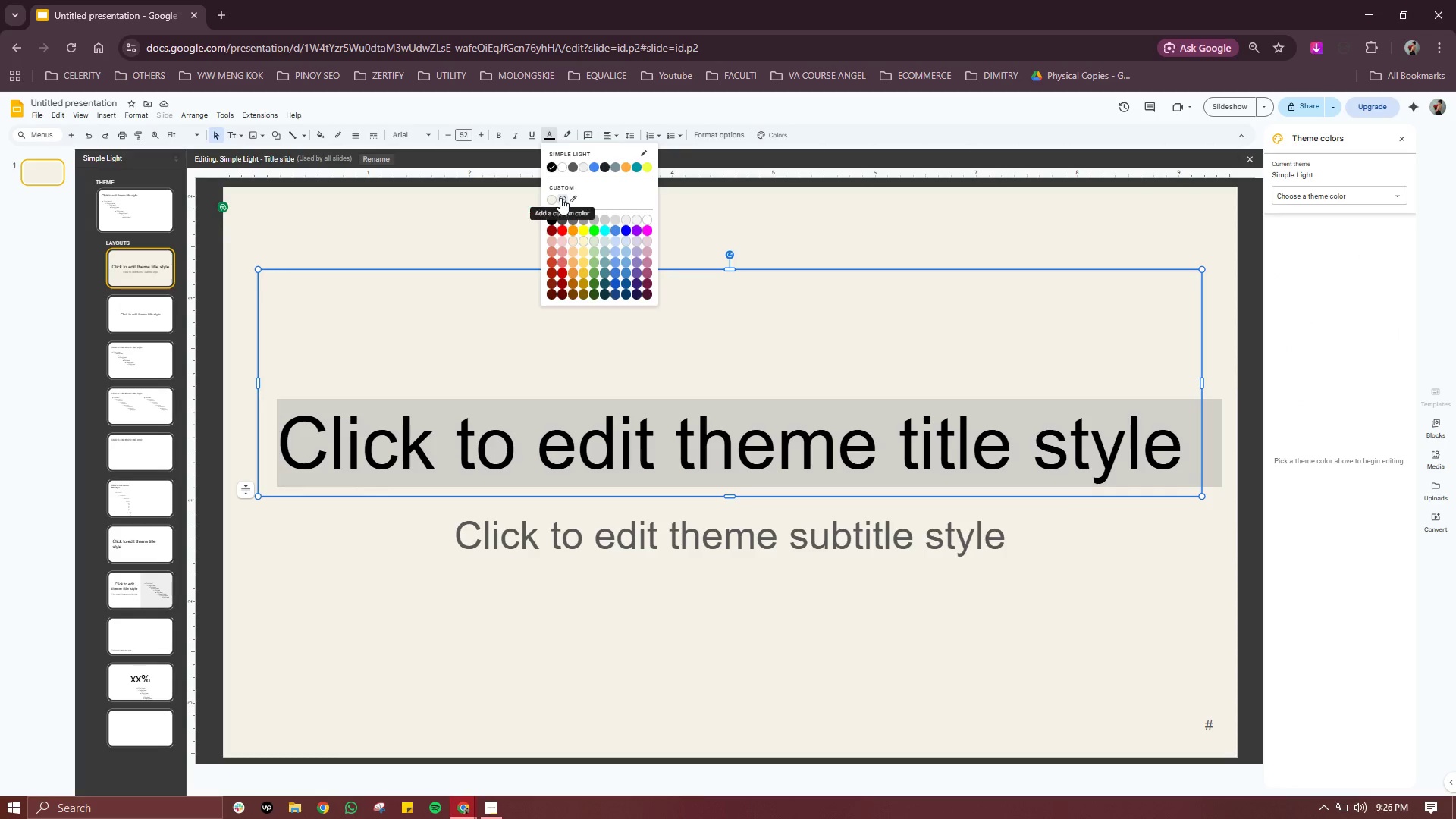 
left_click([560, 198])
 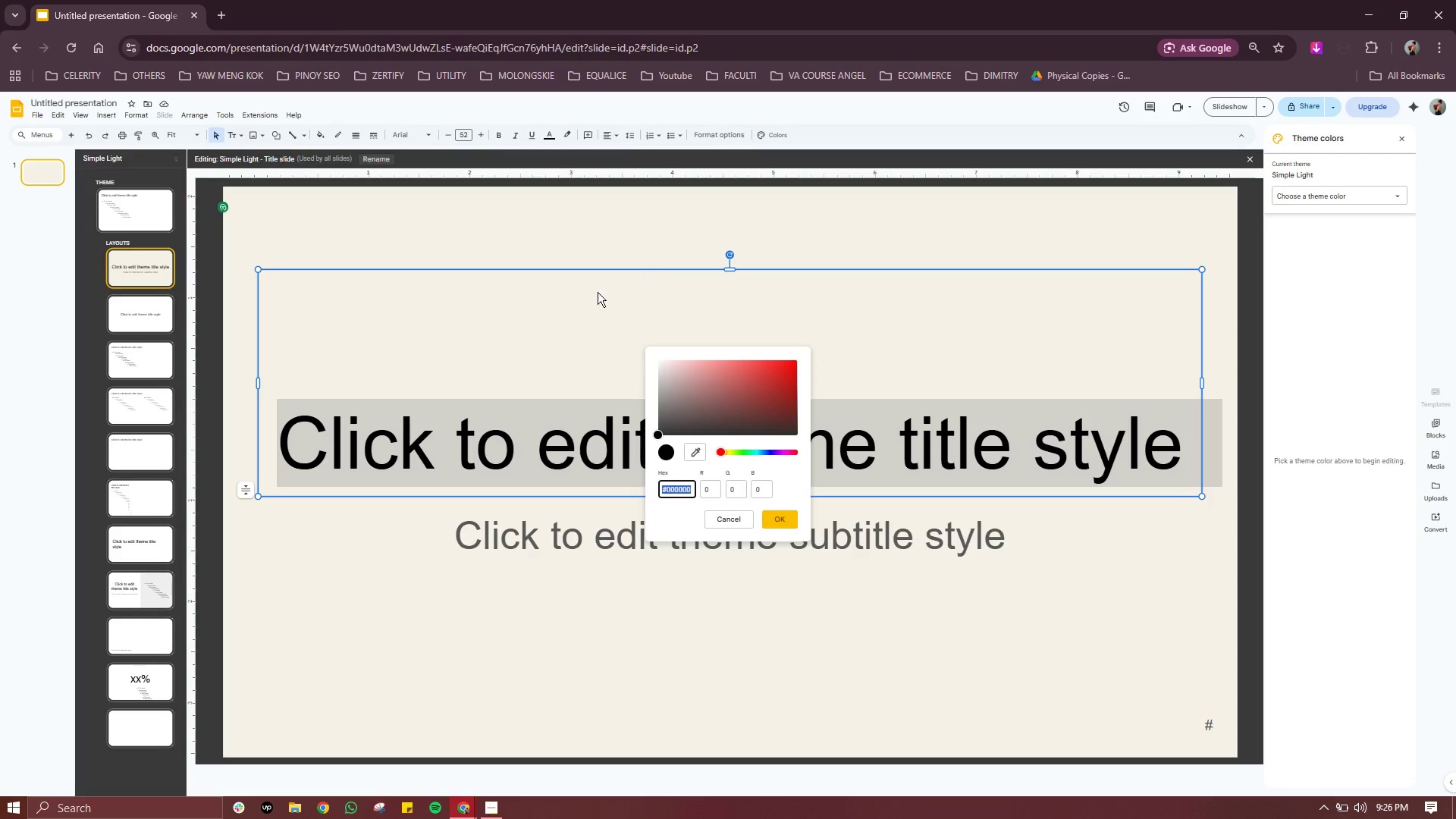 
wait(5.67)
 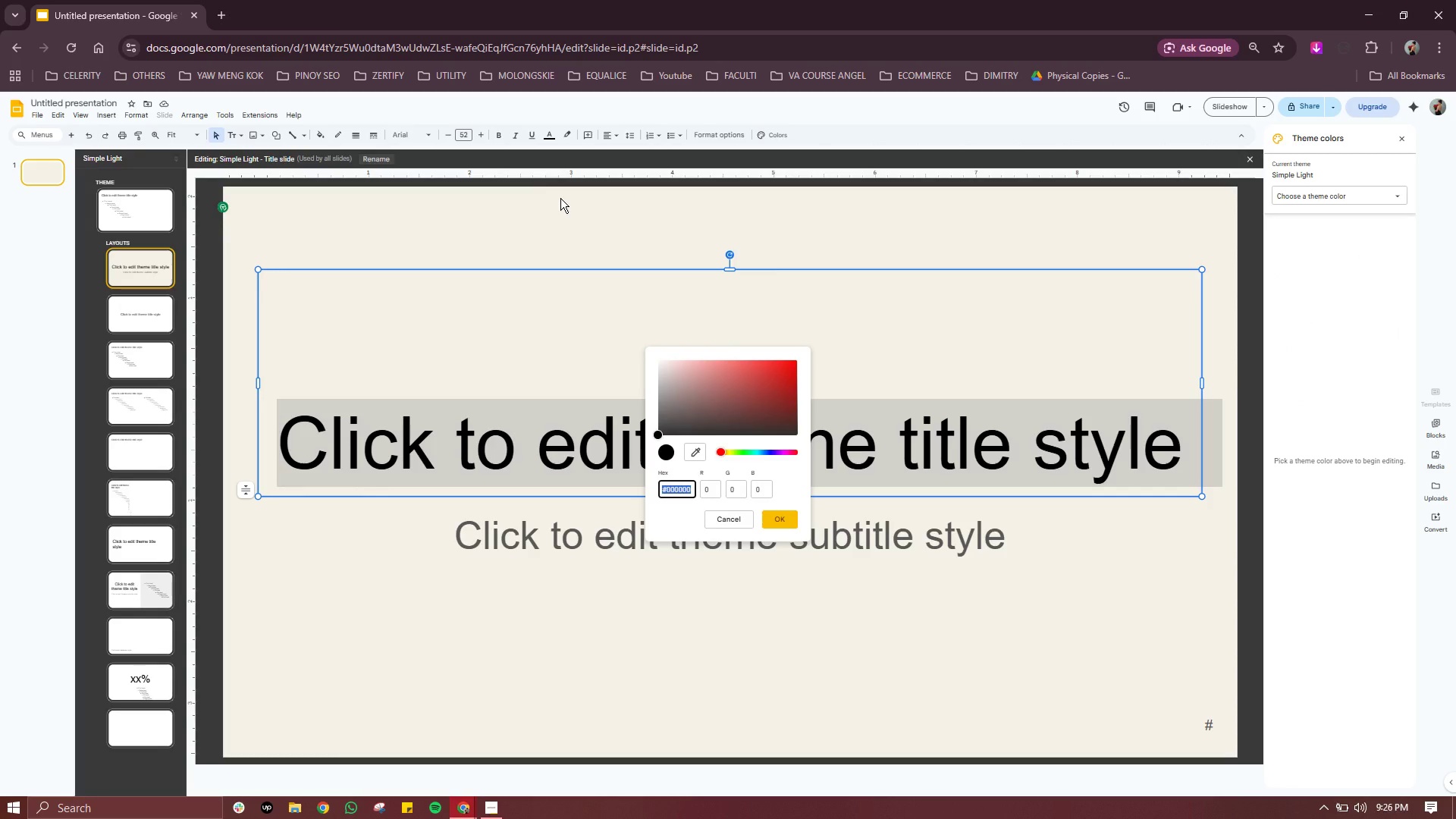 
double_click([679, 485])
 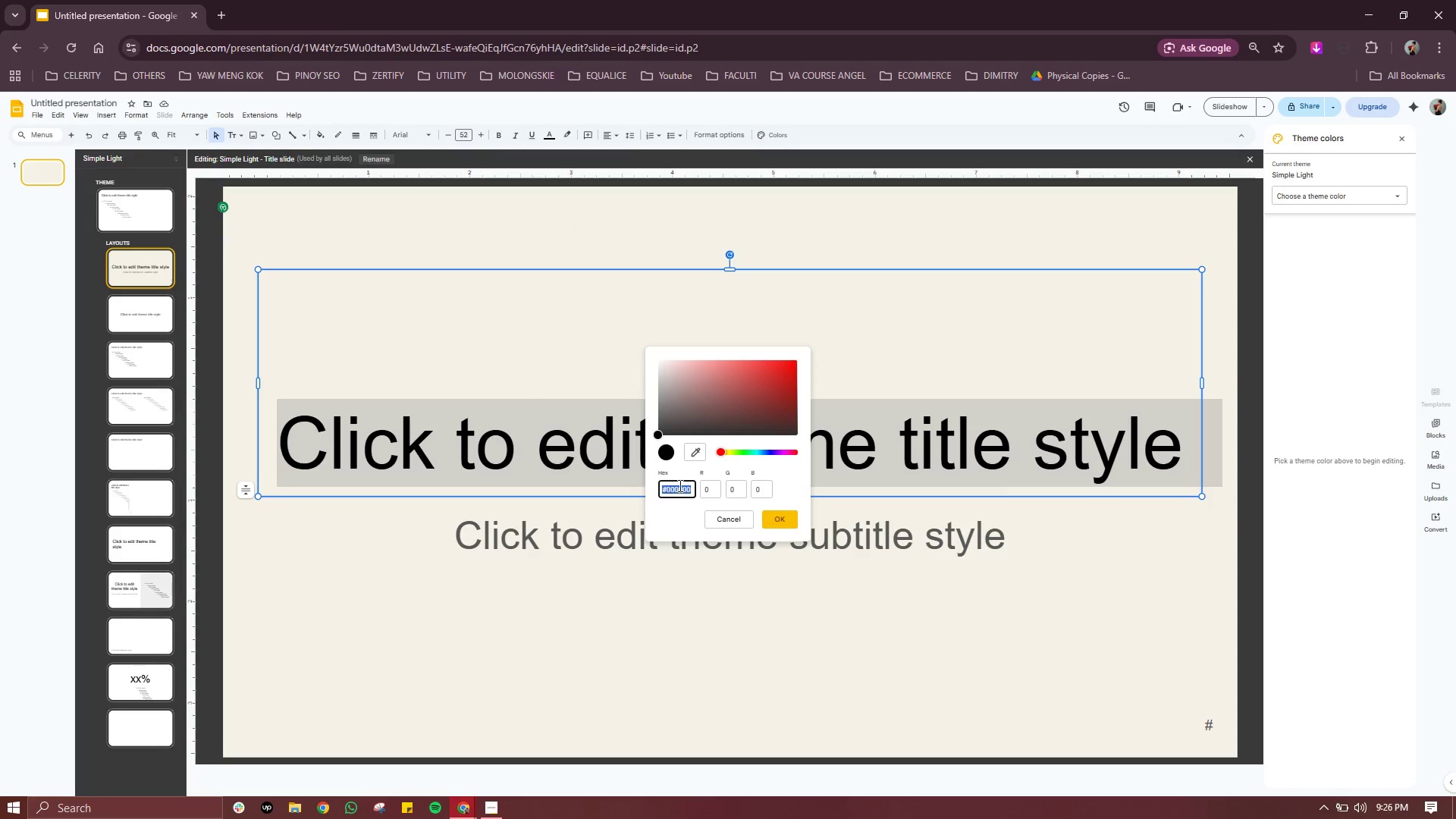 
triple_click([679, 485])
 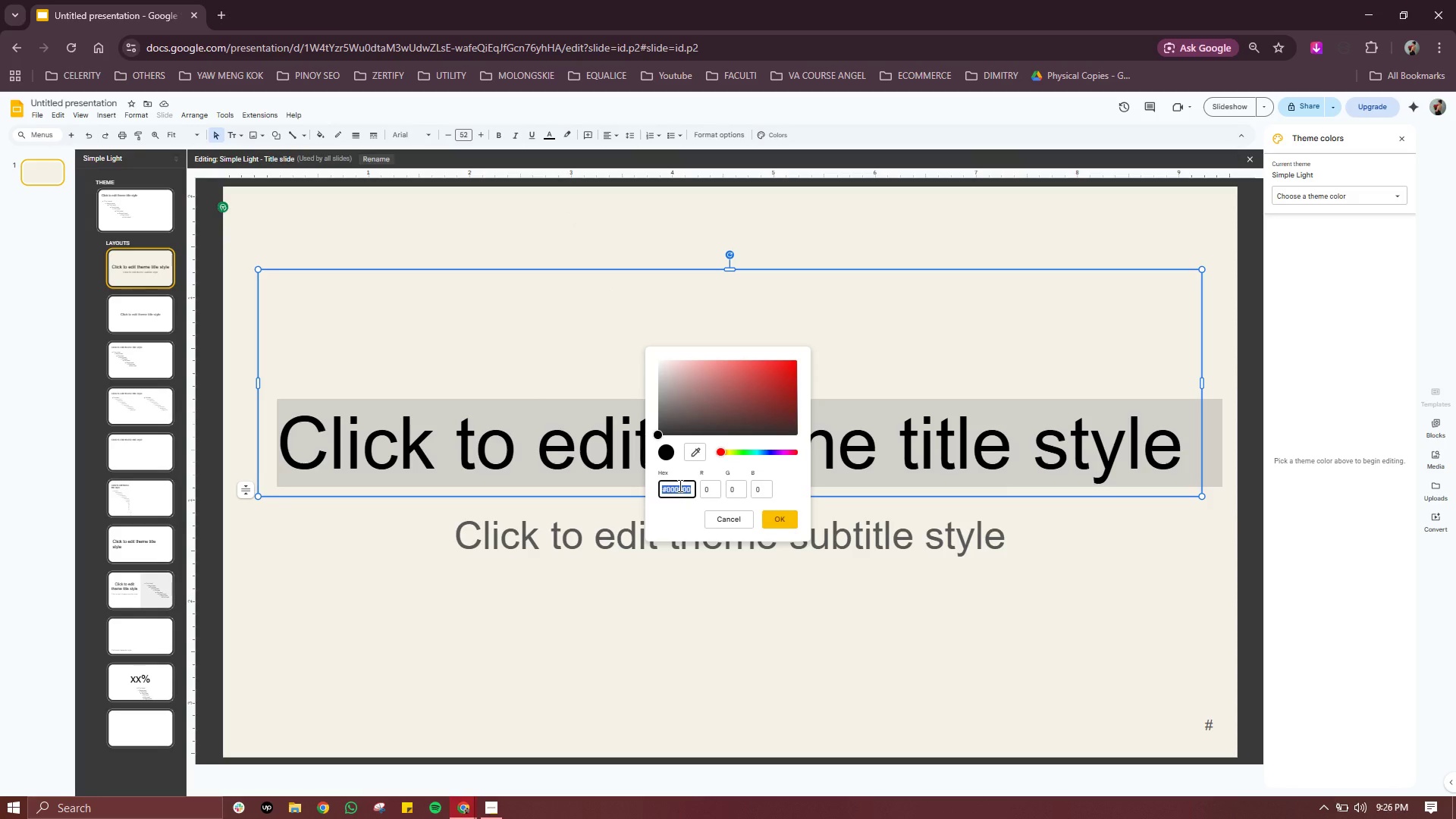 
wait(21.03)
 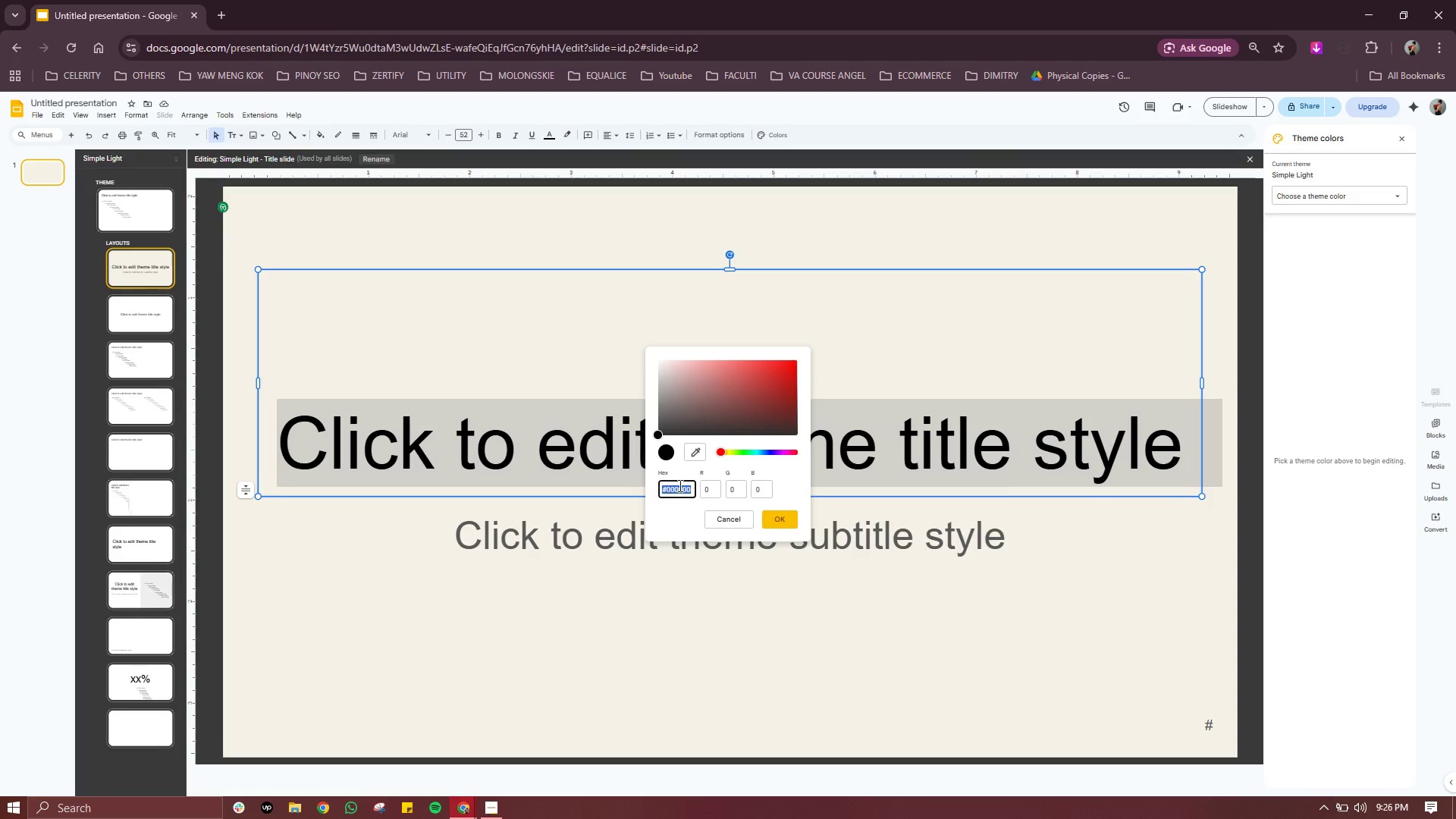 
type(d45b12)
 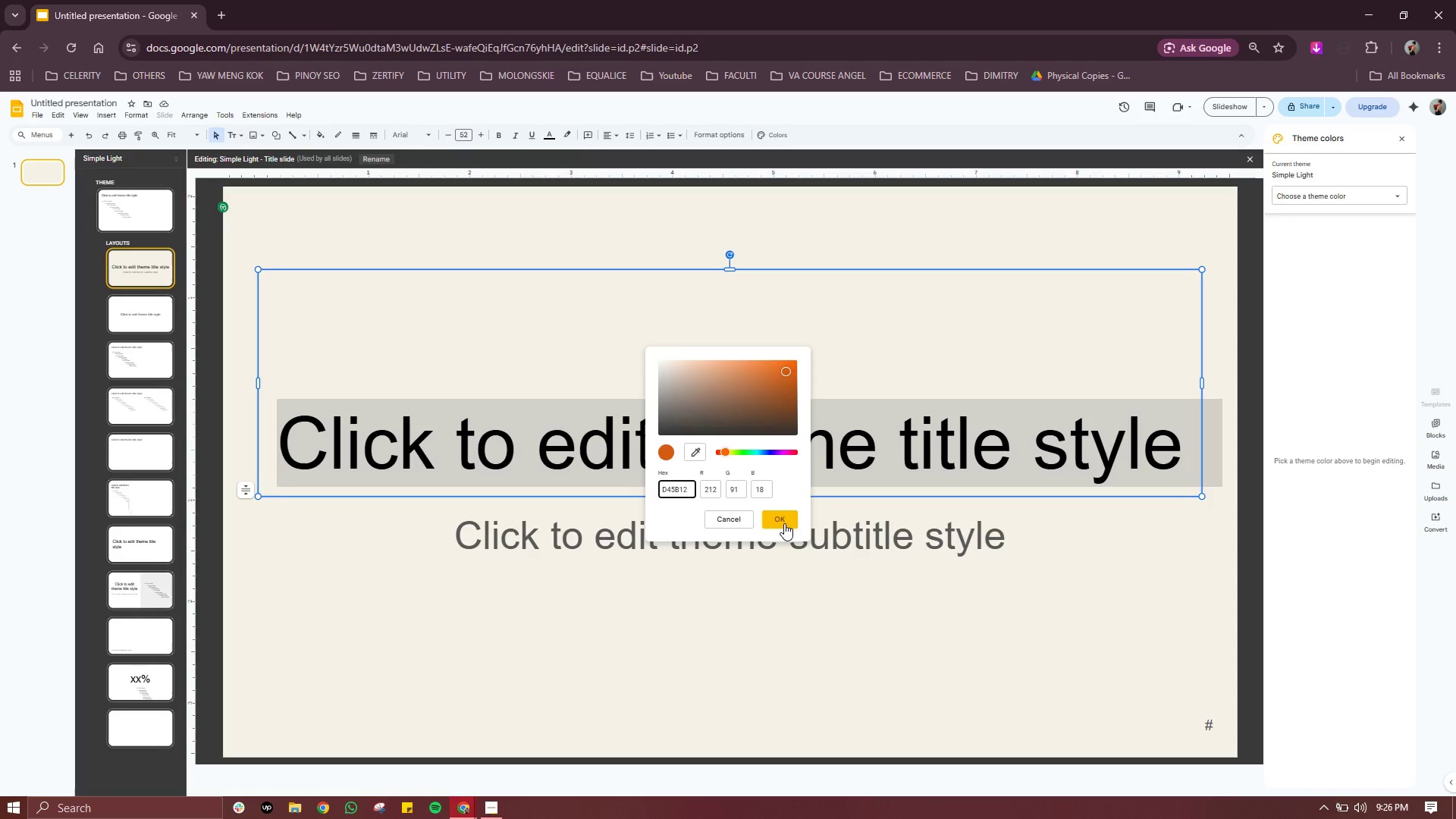 
left_click([784, 523])
 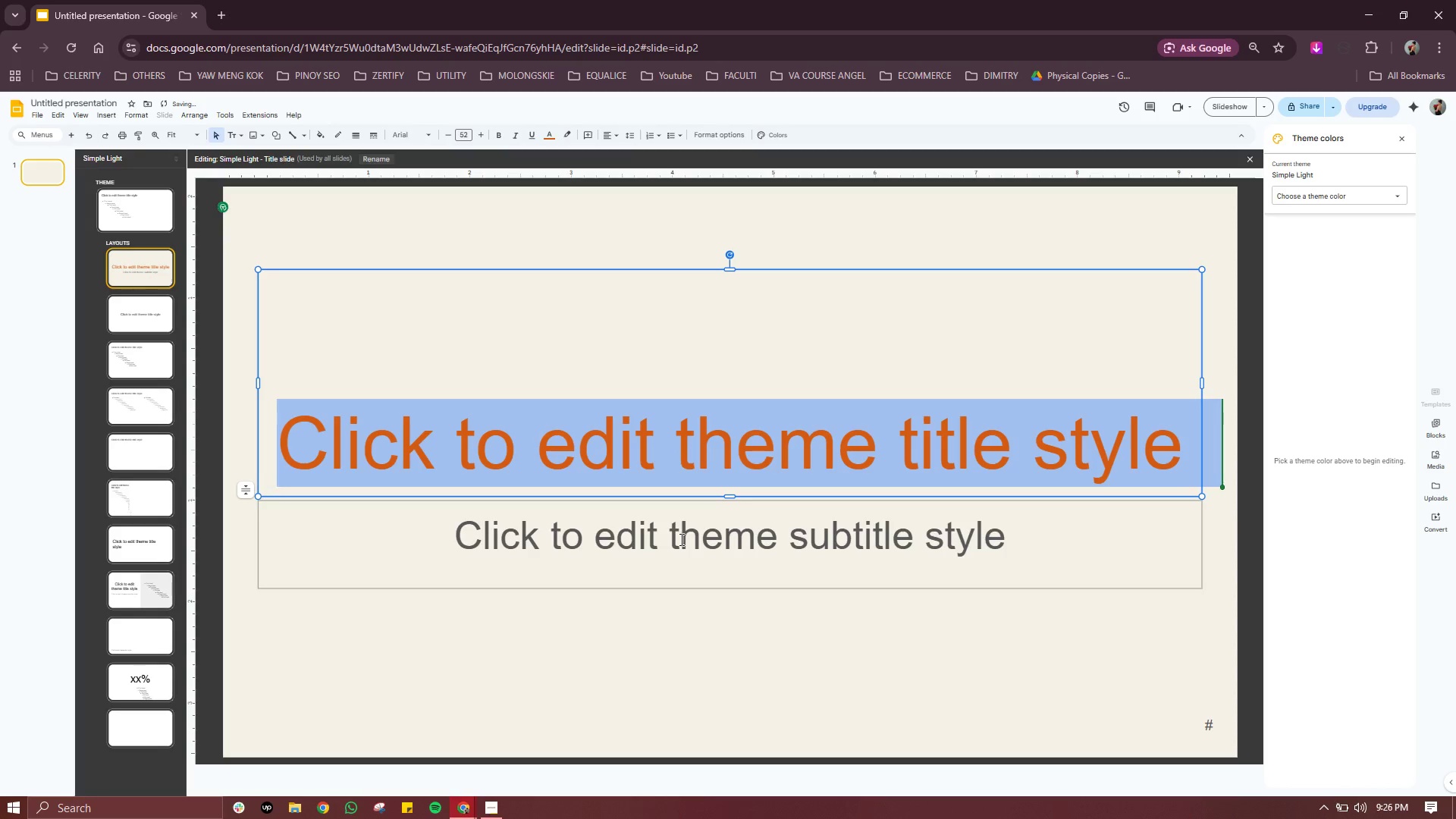 
double_click([680, 539])
 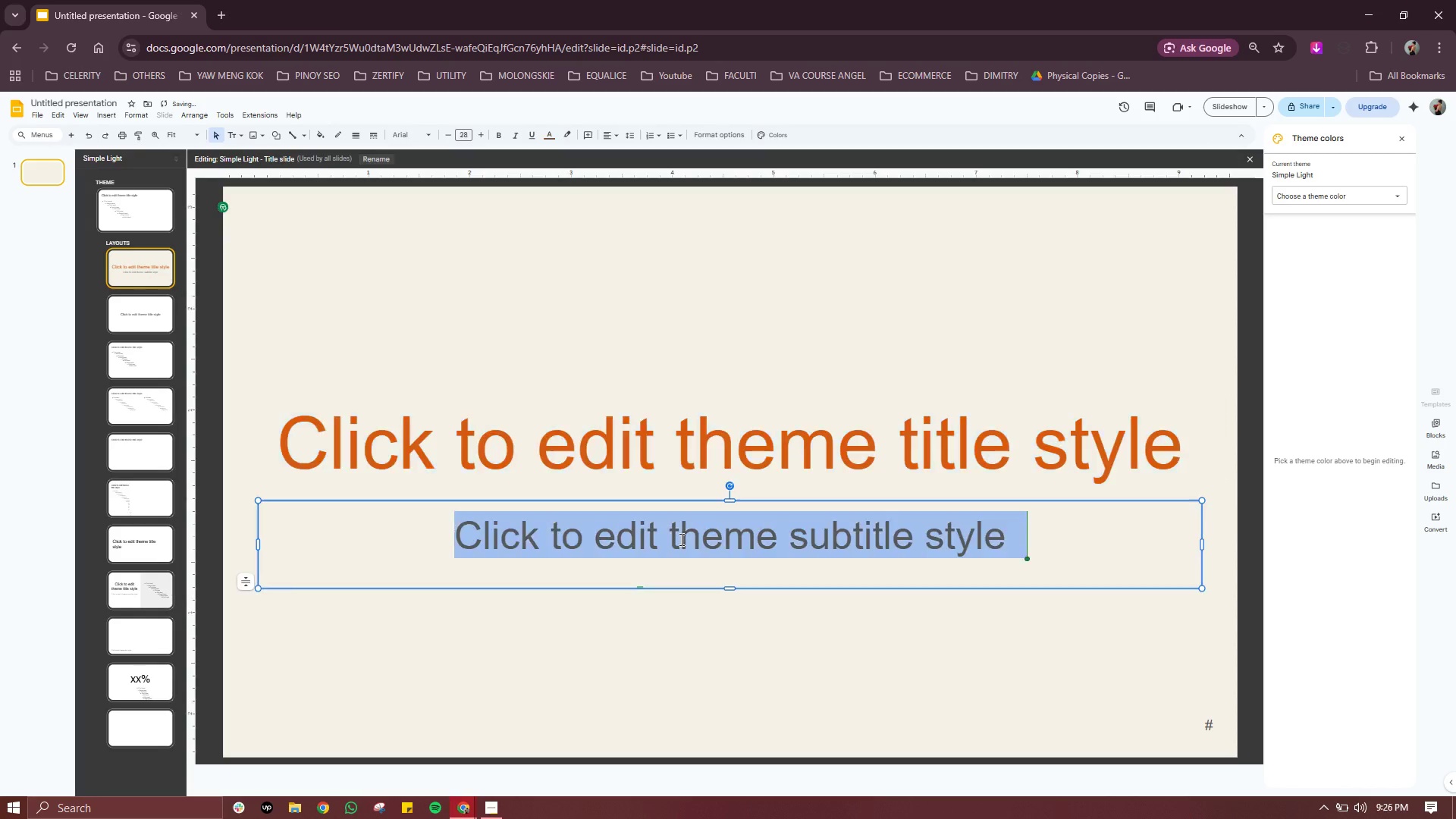 
triple_click([680, 539])
 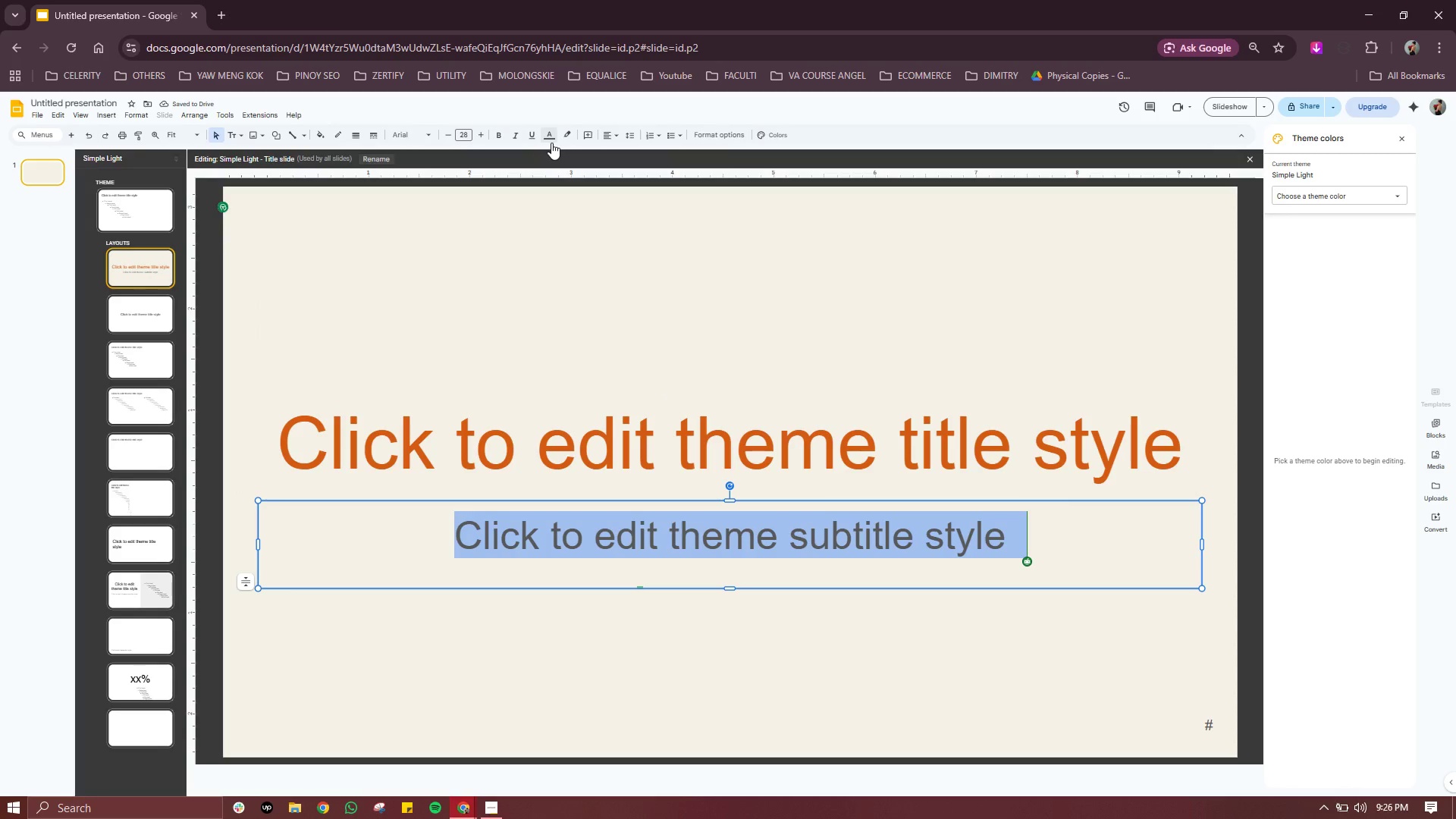 
left_click([551, 136])
 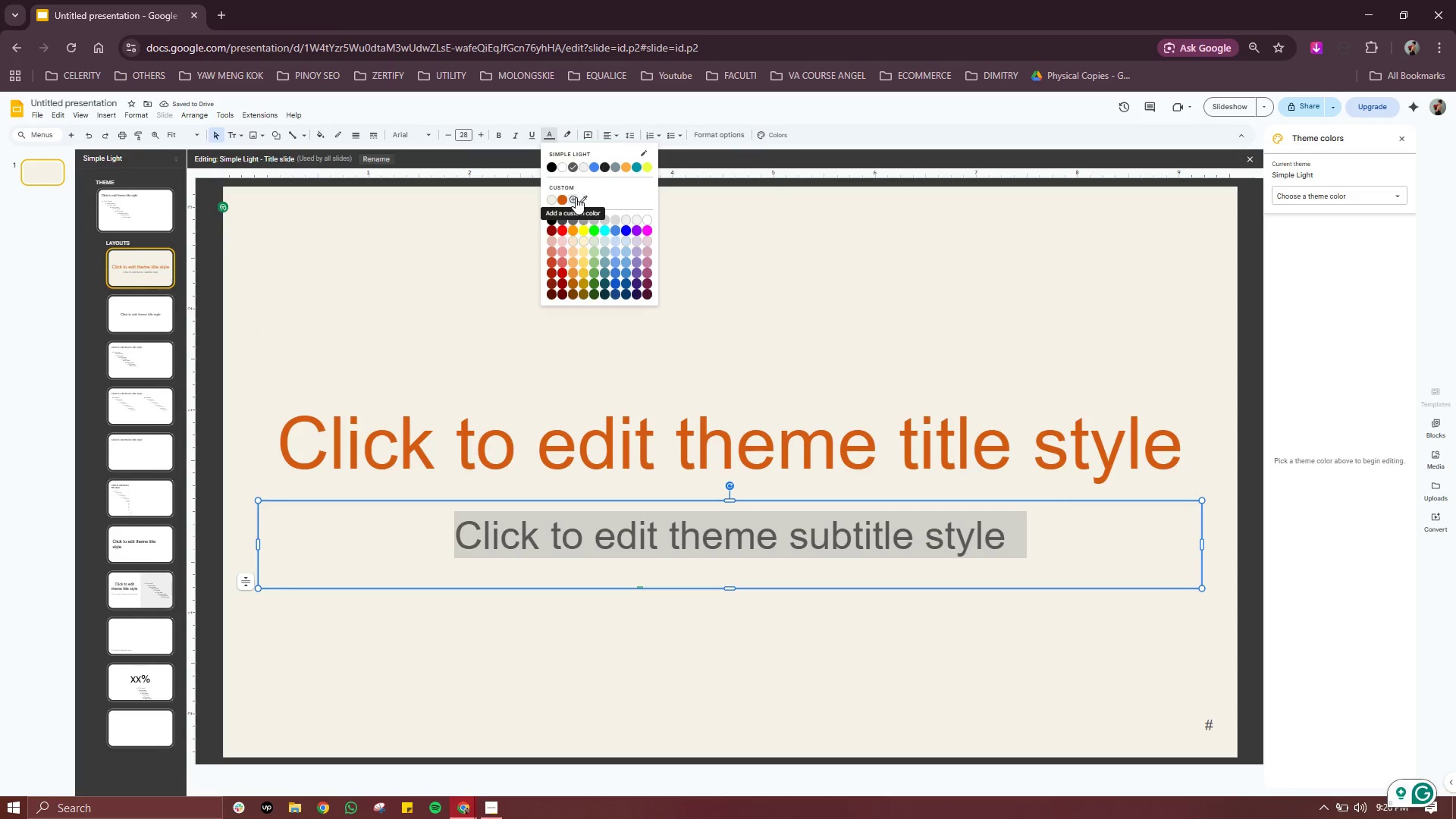 
left_click([576, 197])
 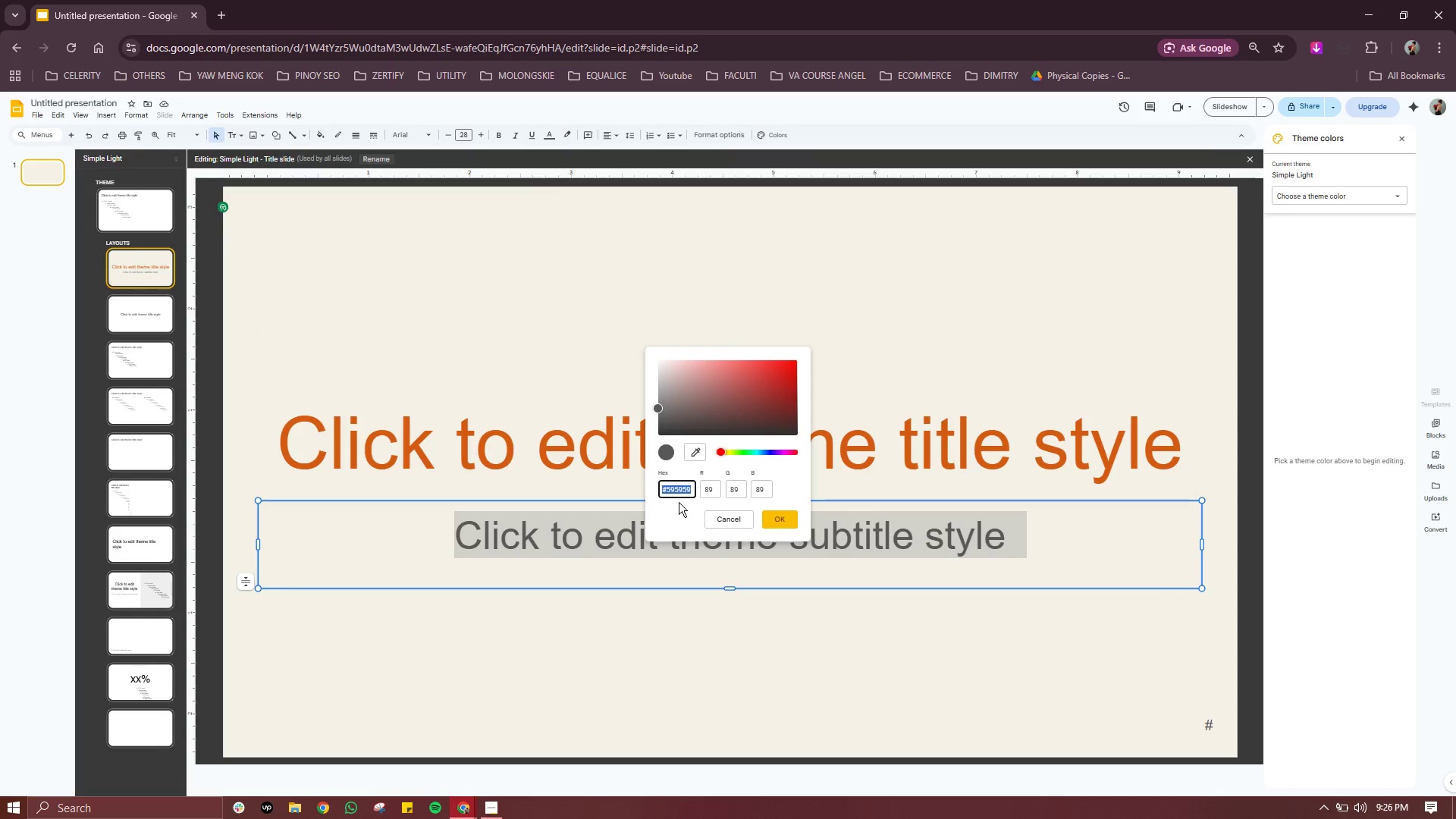 
double_click([669, 489])
 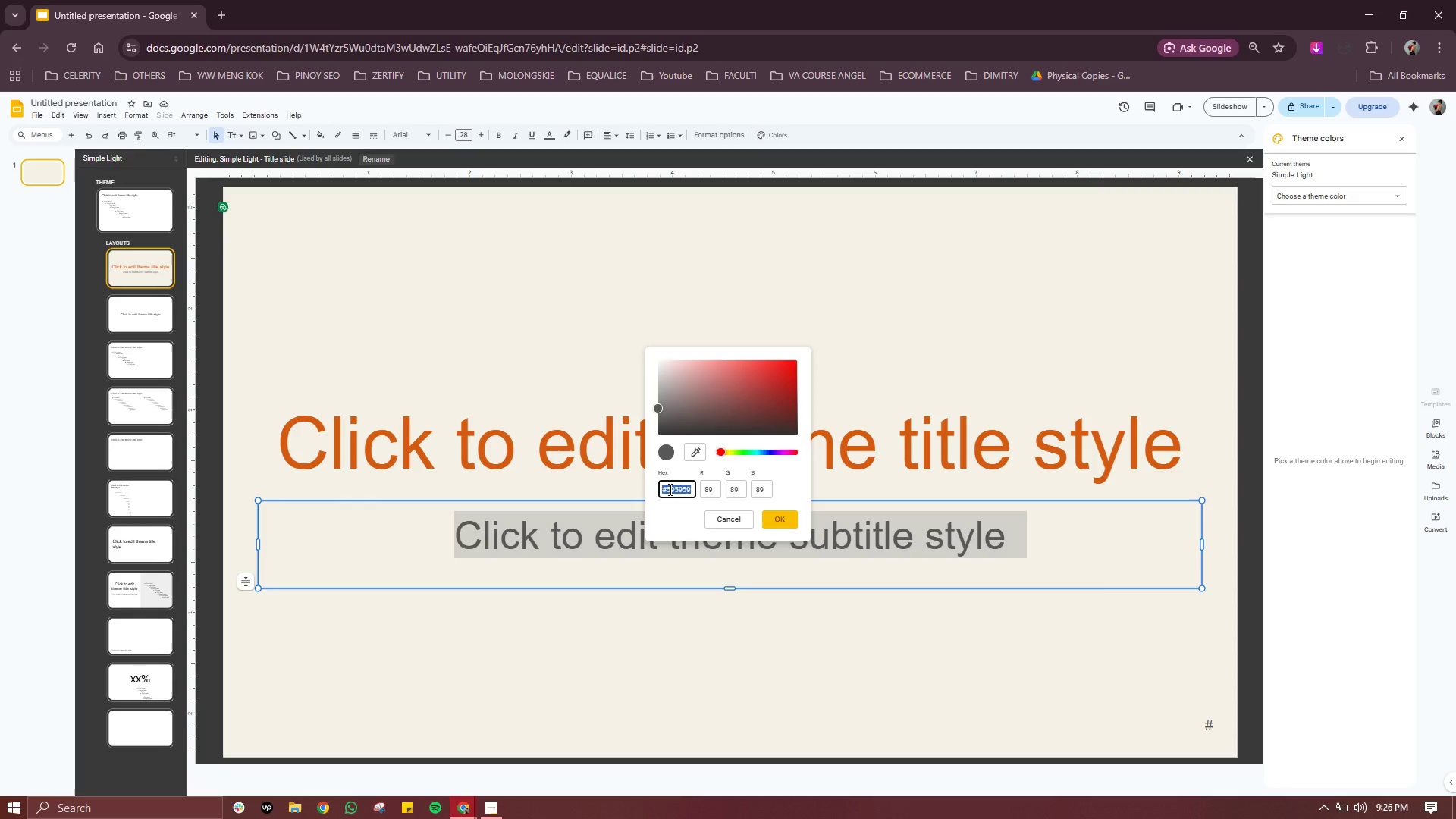 
triple_click([669, 489])
 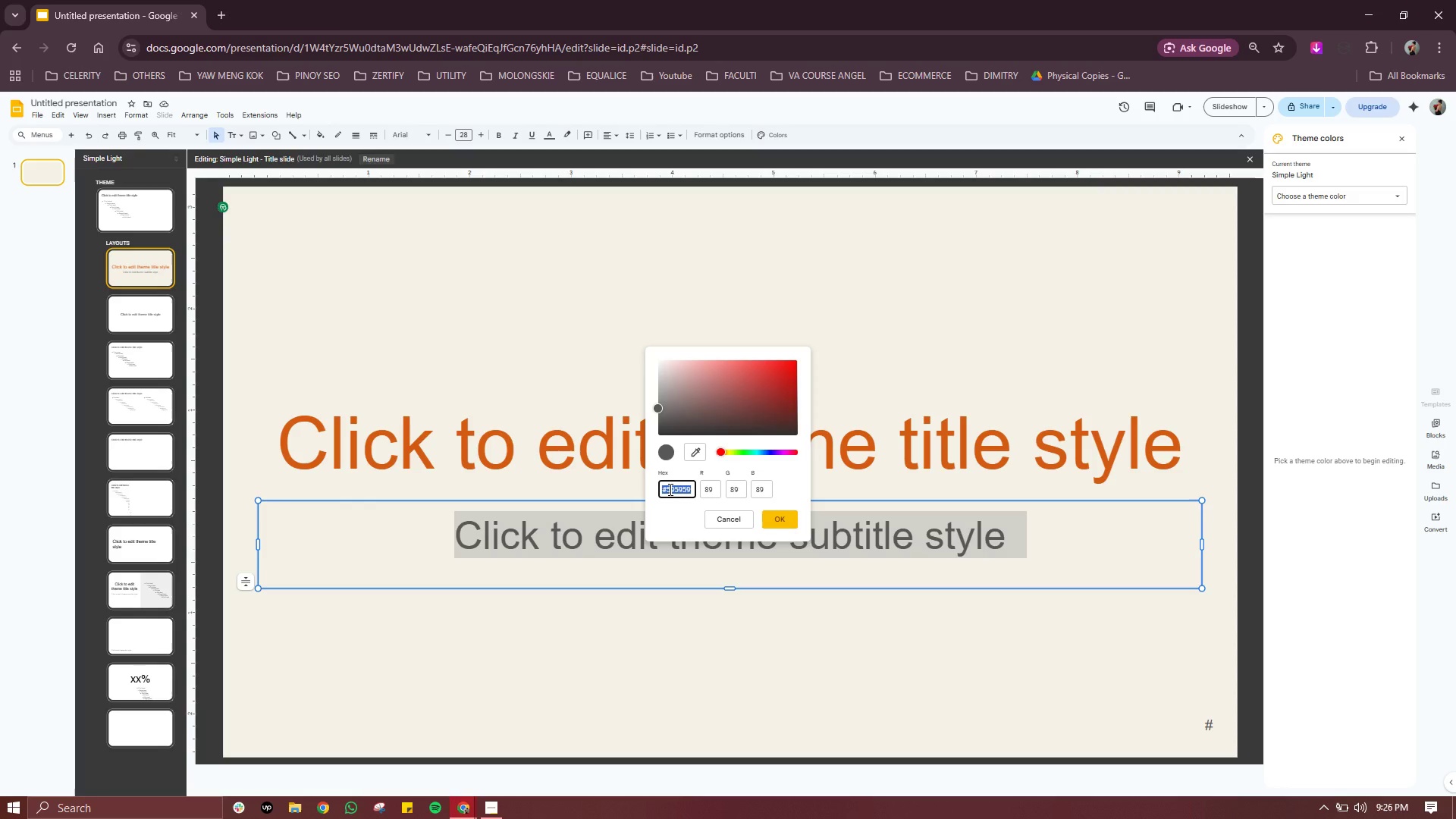 
triple_click([669, 489])
 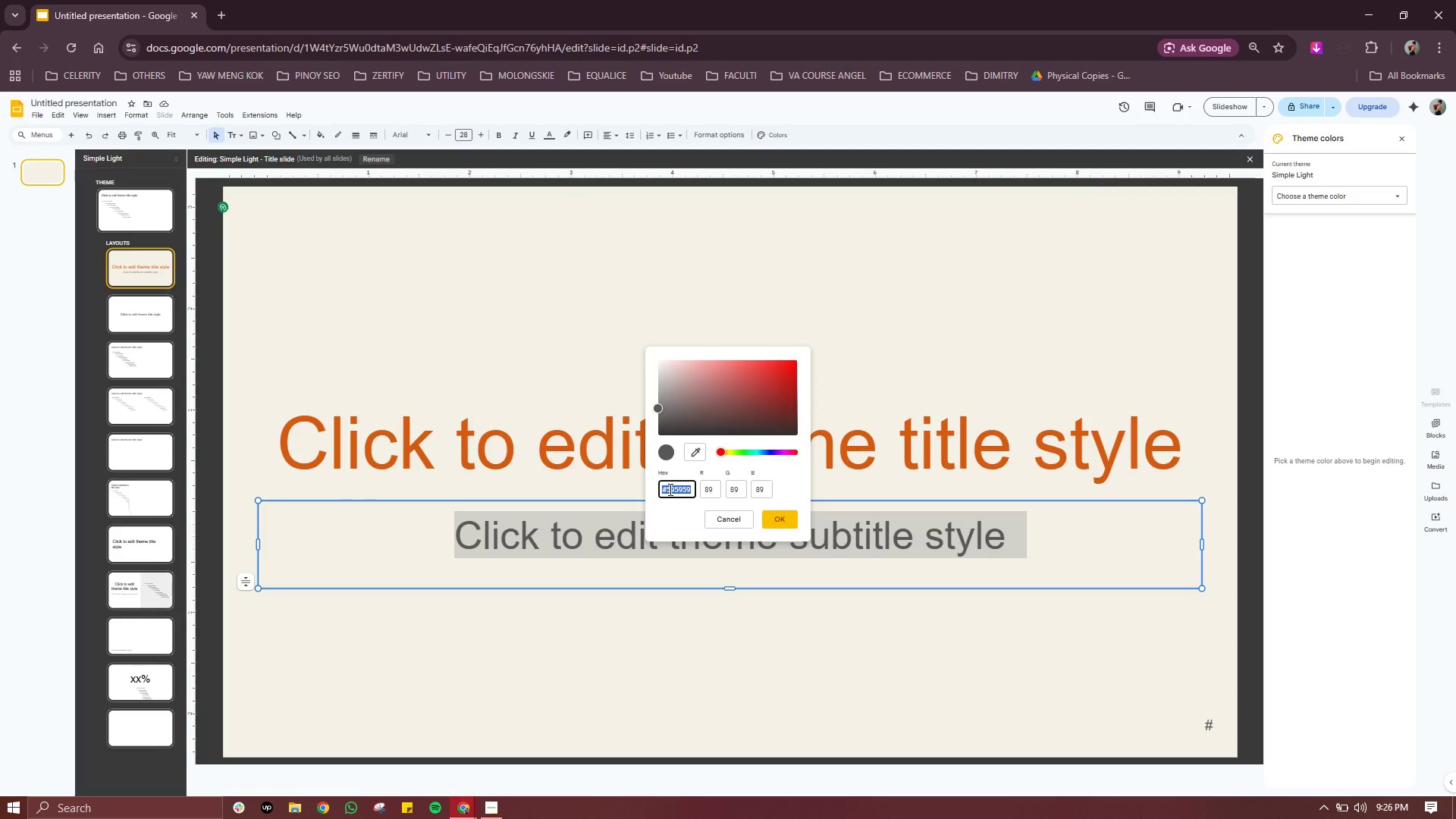 
triple_click([669, 489])
 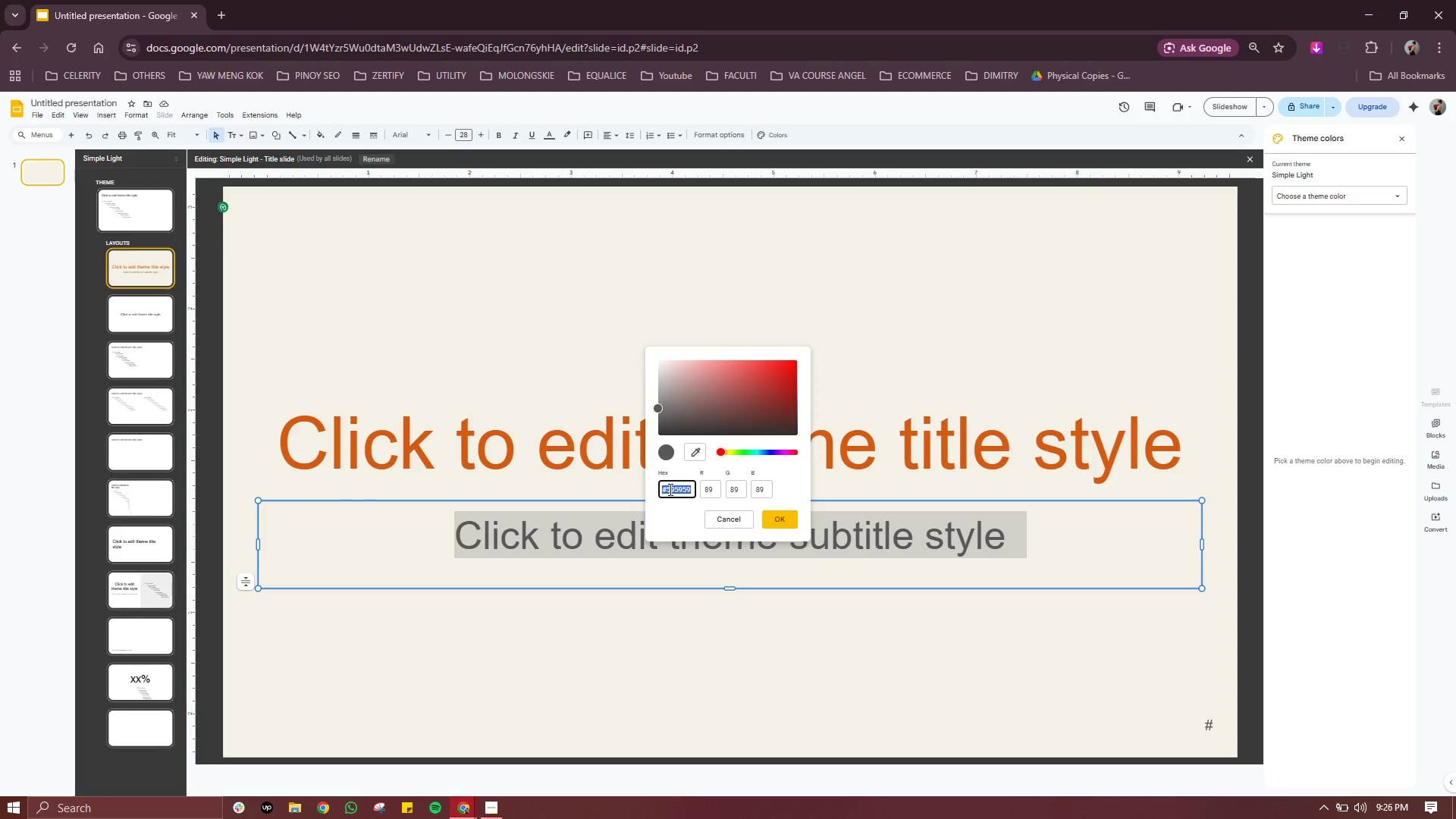 
type(2f2f2f)
 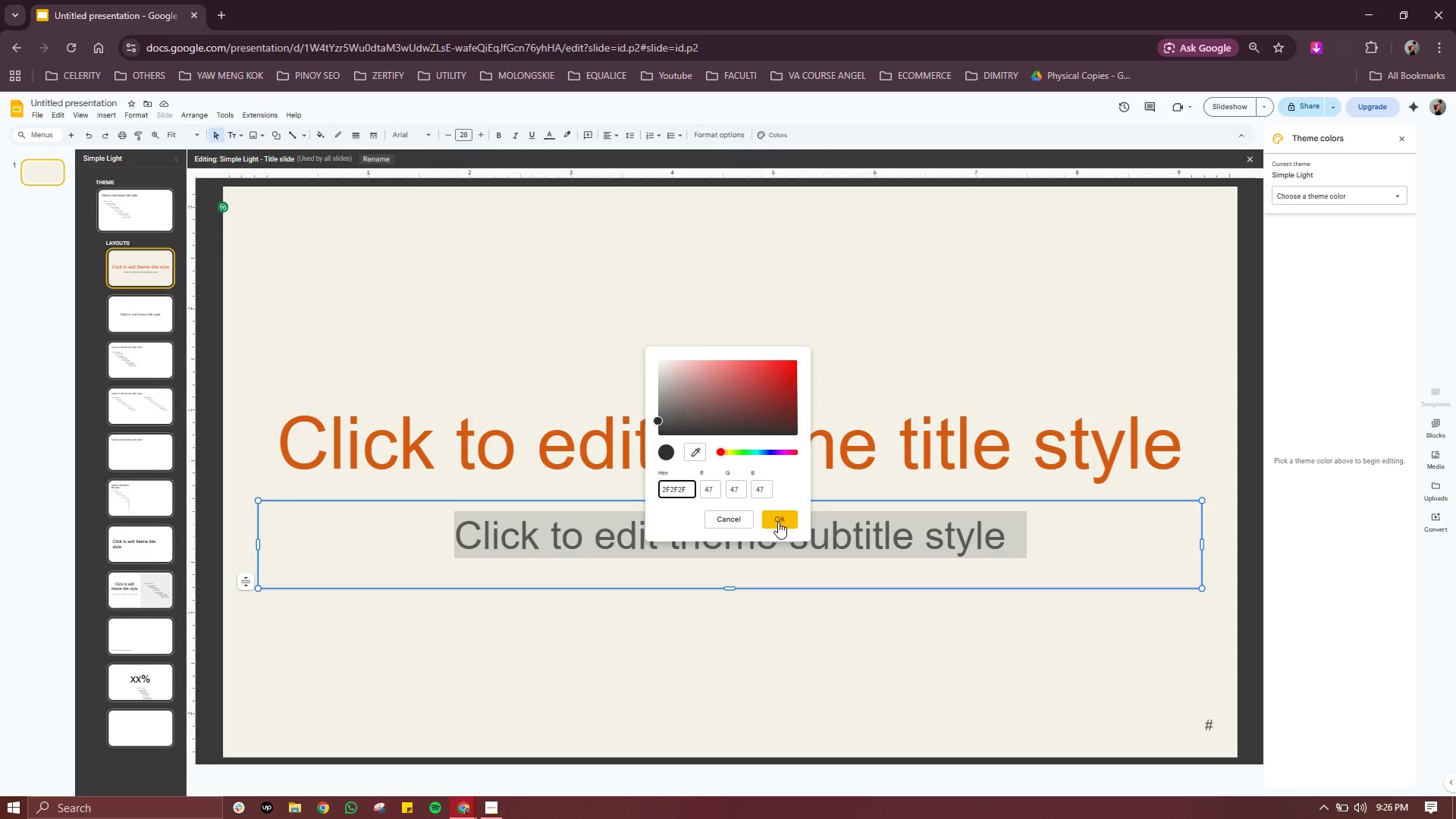 
left_click([778, 522])
 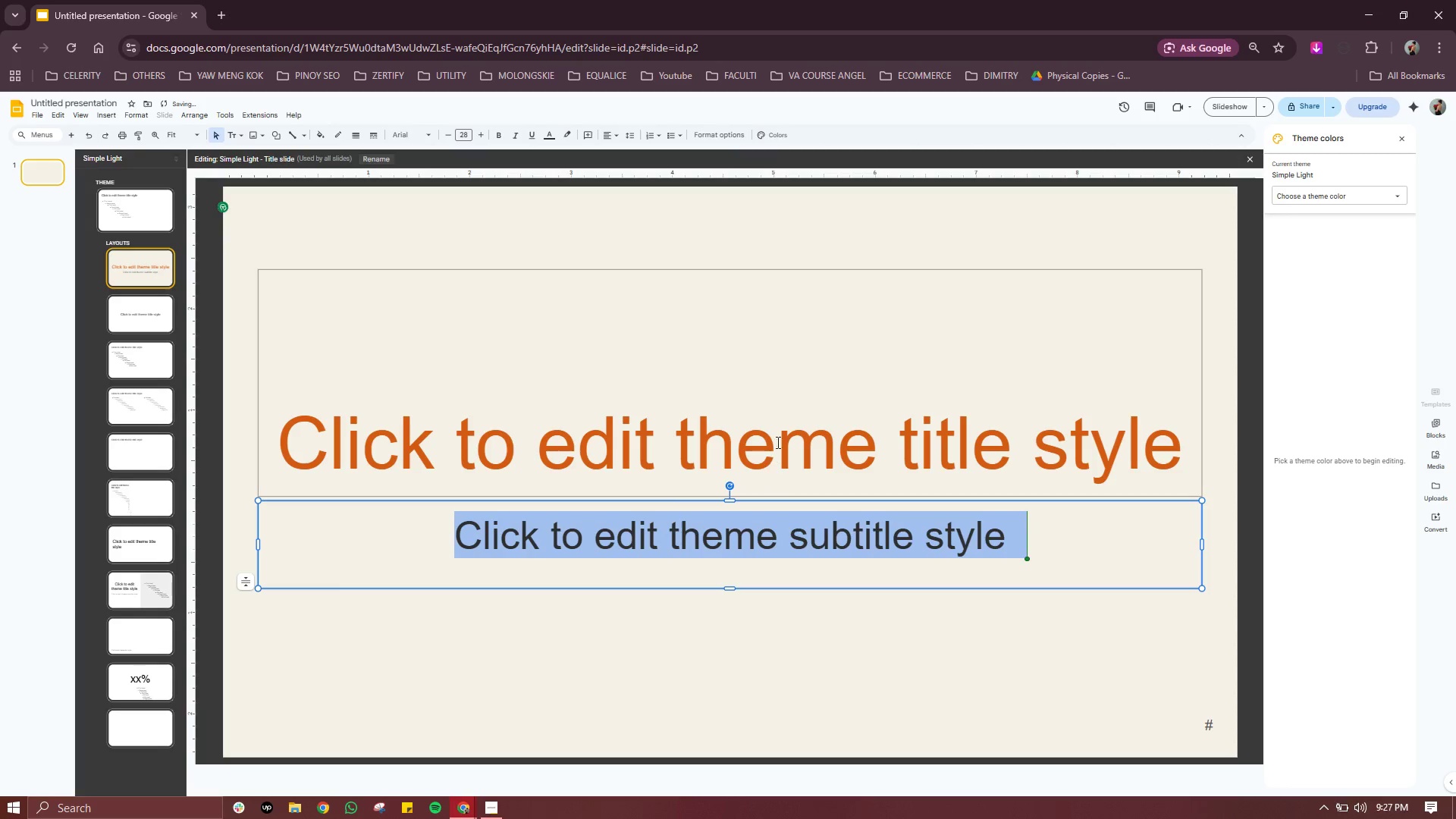 
left_click([815, 377])
 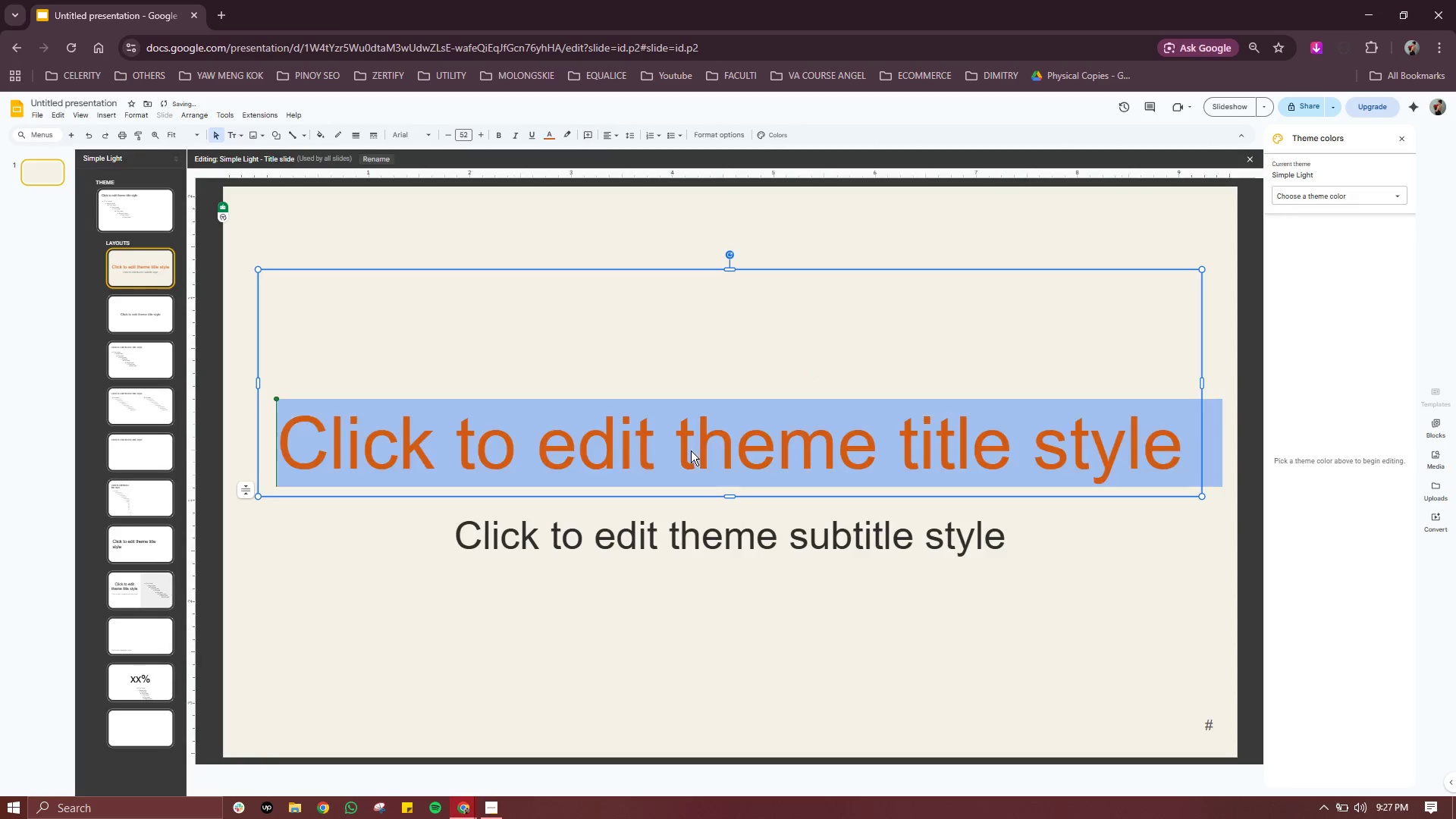 
double_click([691, 450])
 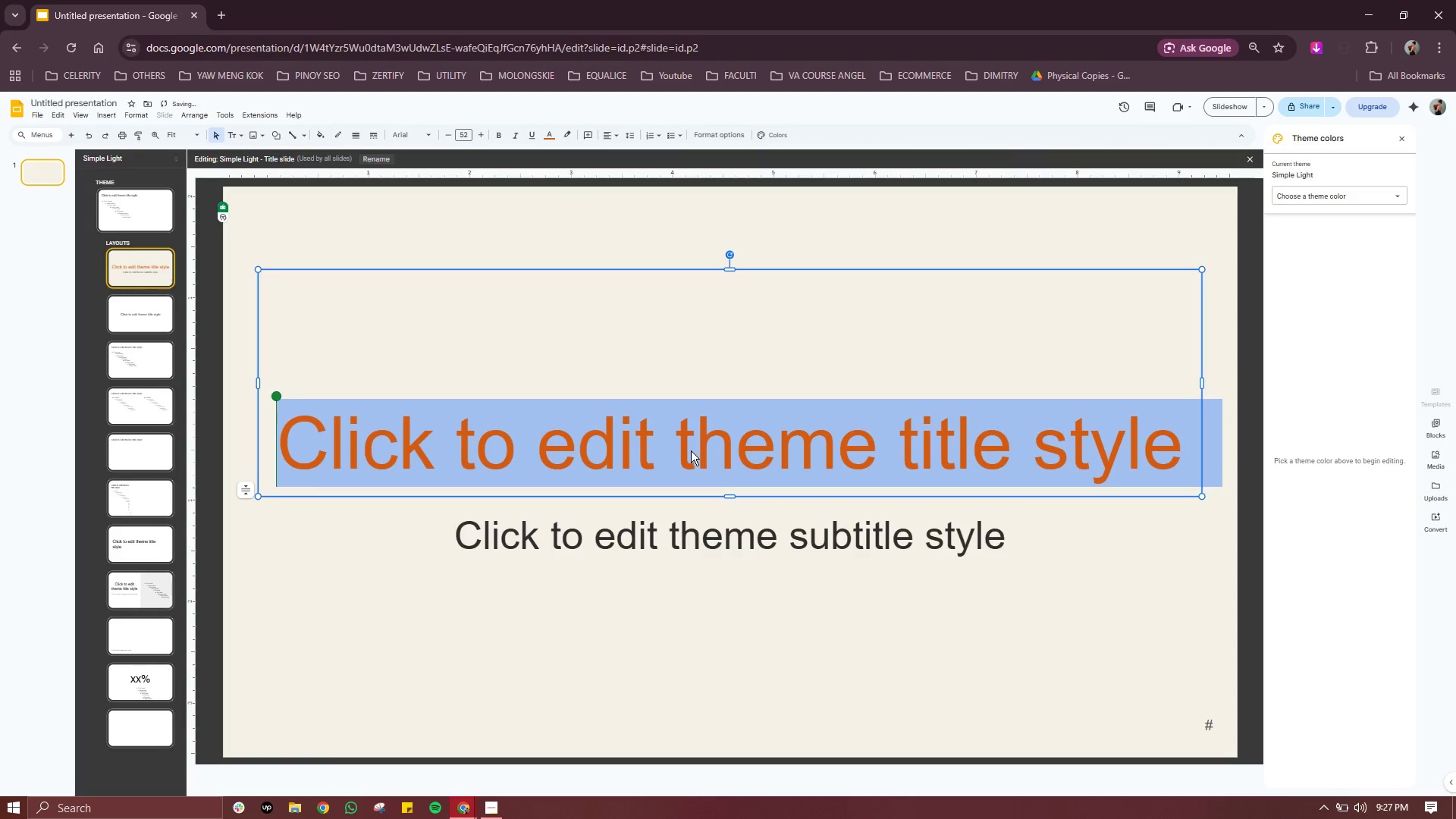 
triple_click([691, 450])
 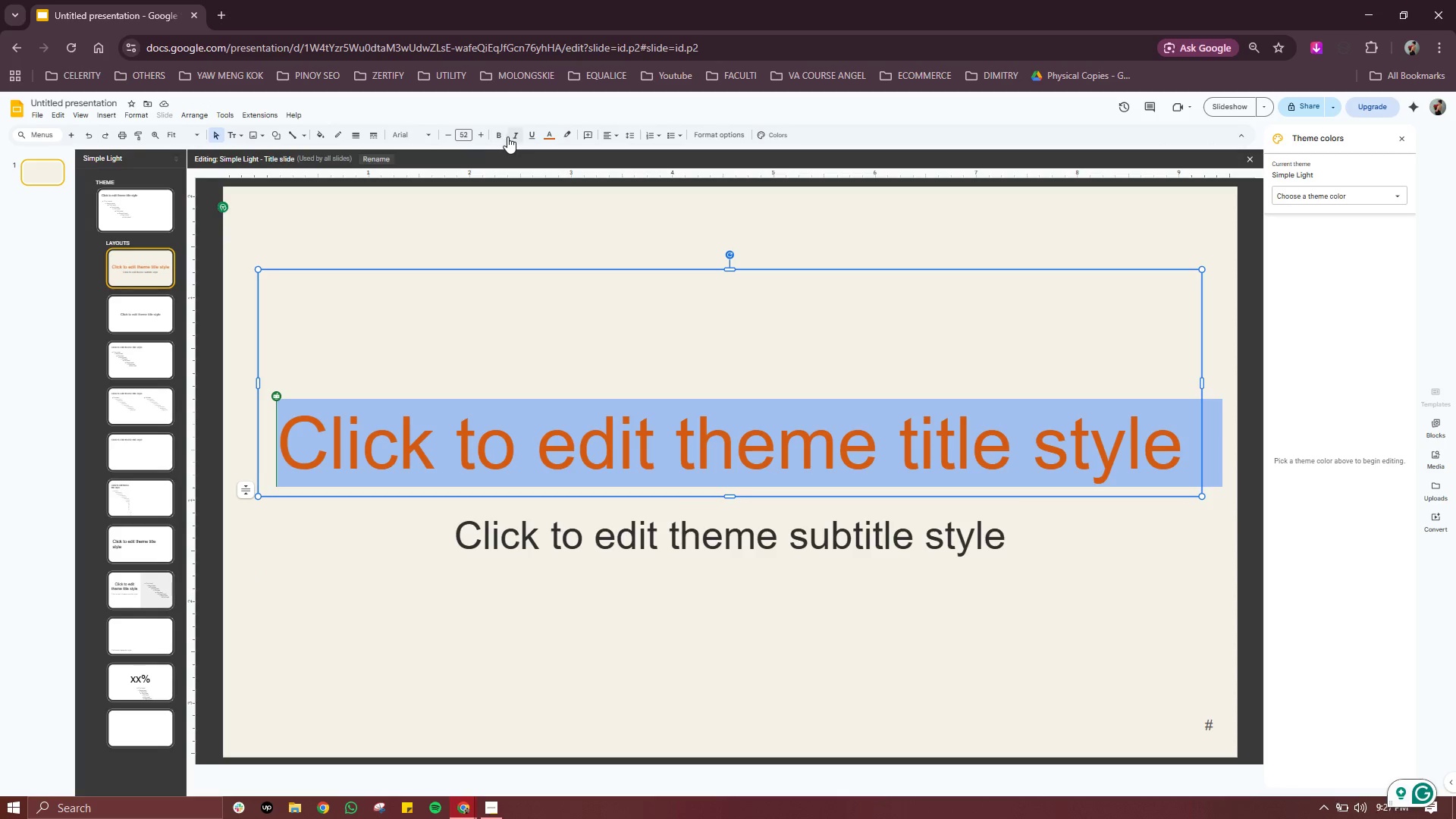 
wait(5.95)
 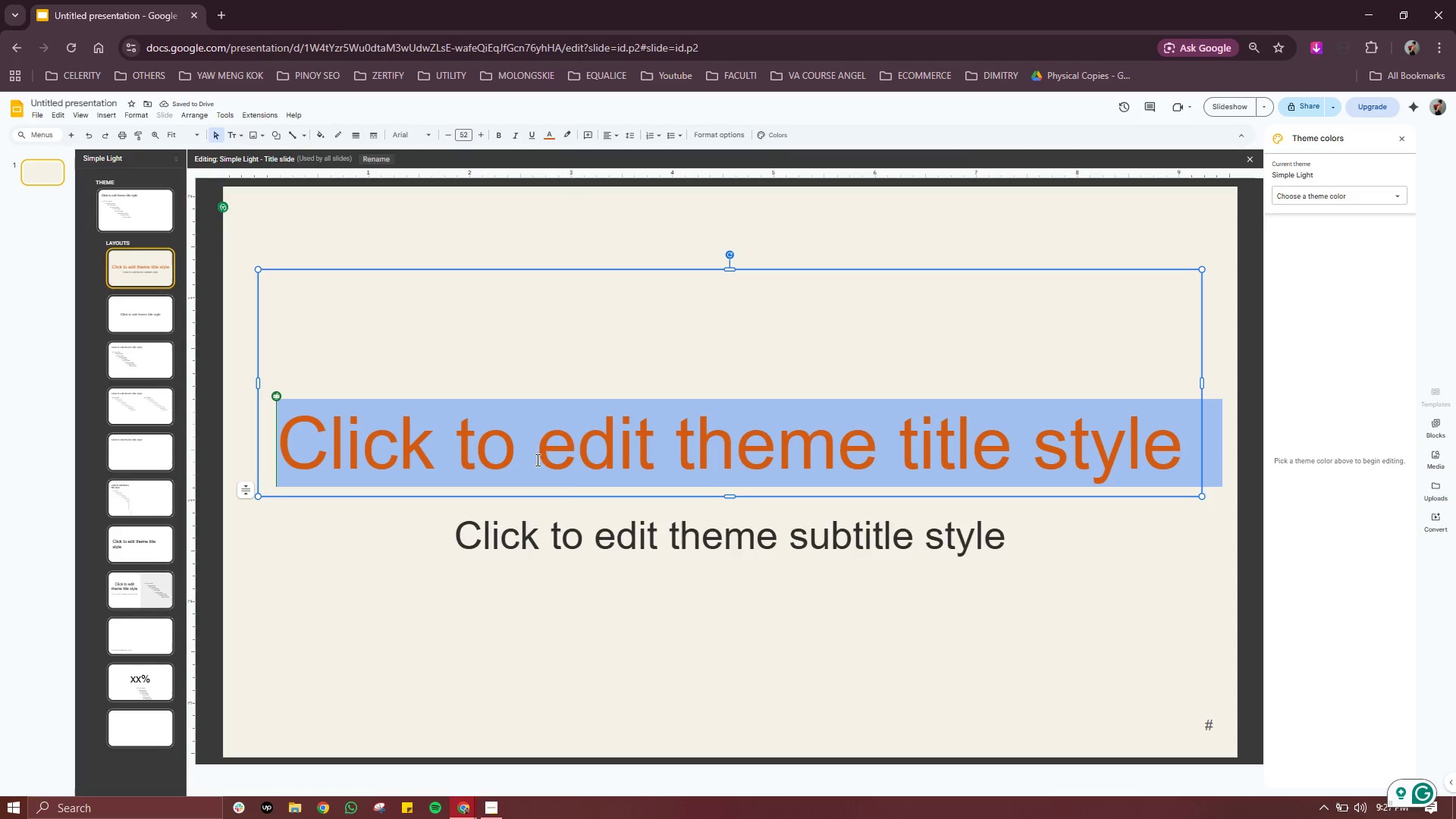 
left_click([496, 136])
 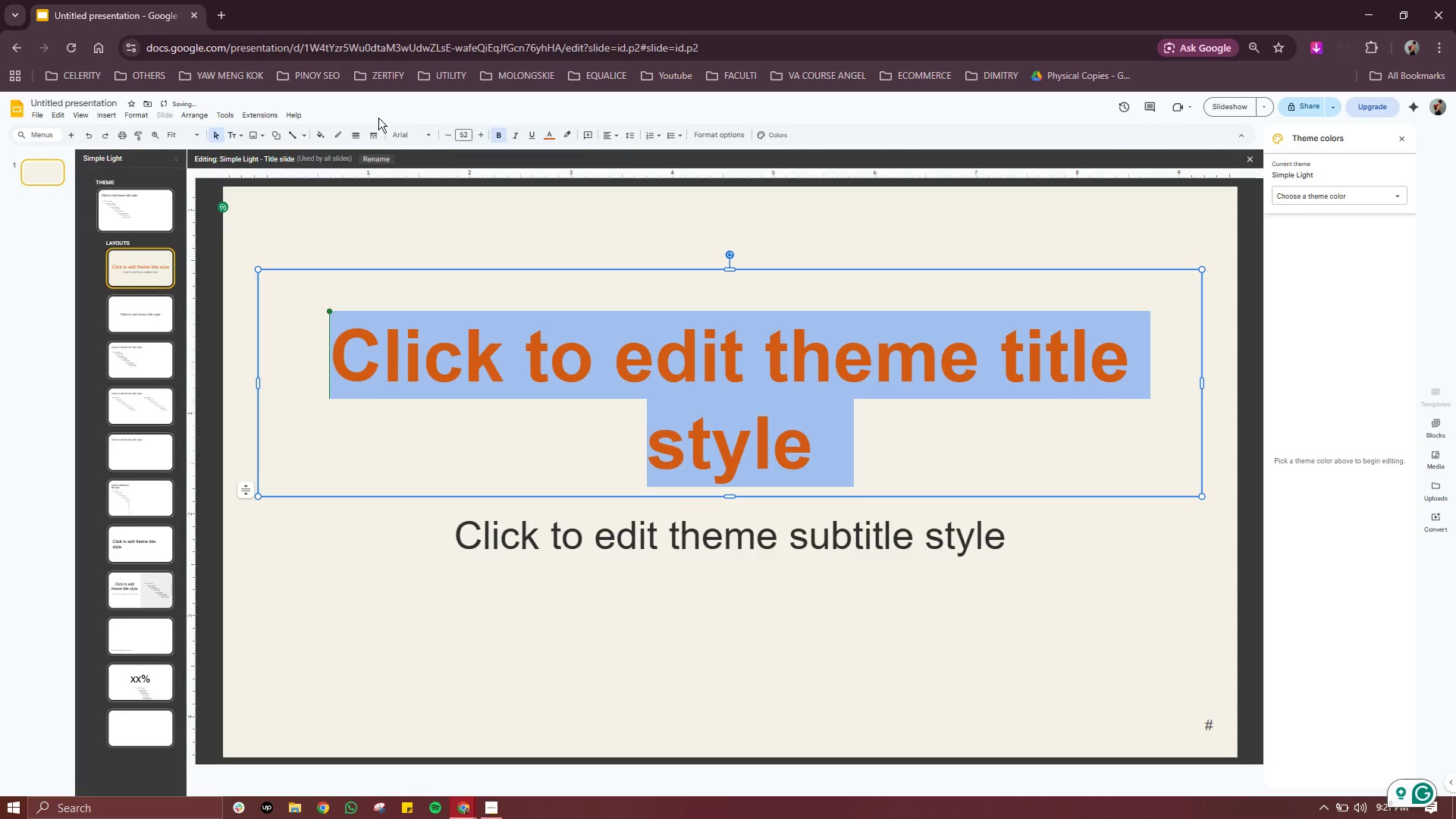 
left_click([413, 133])
 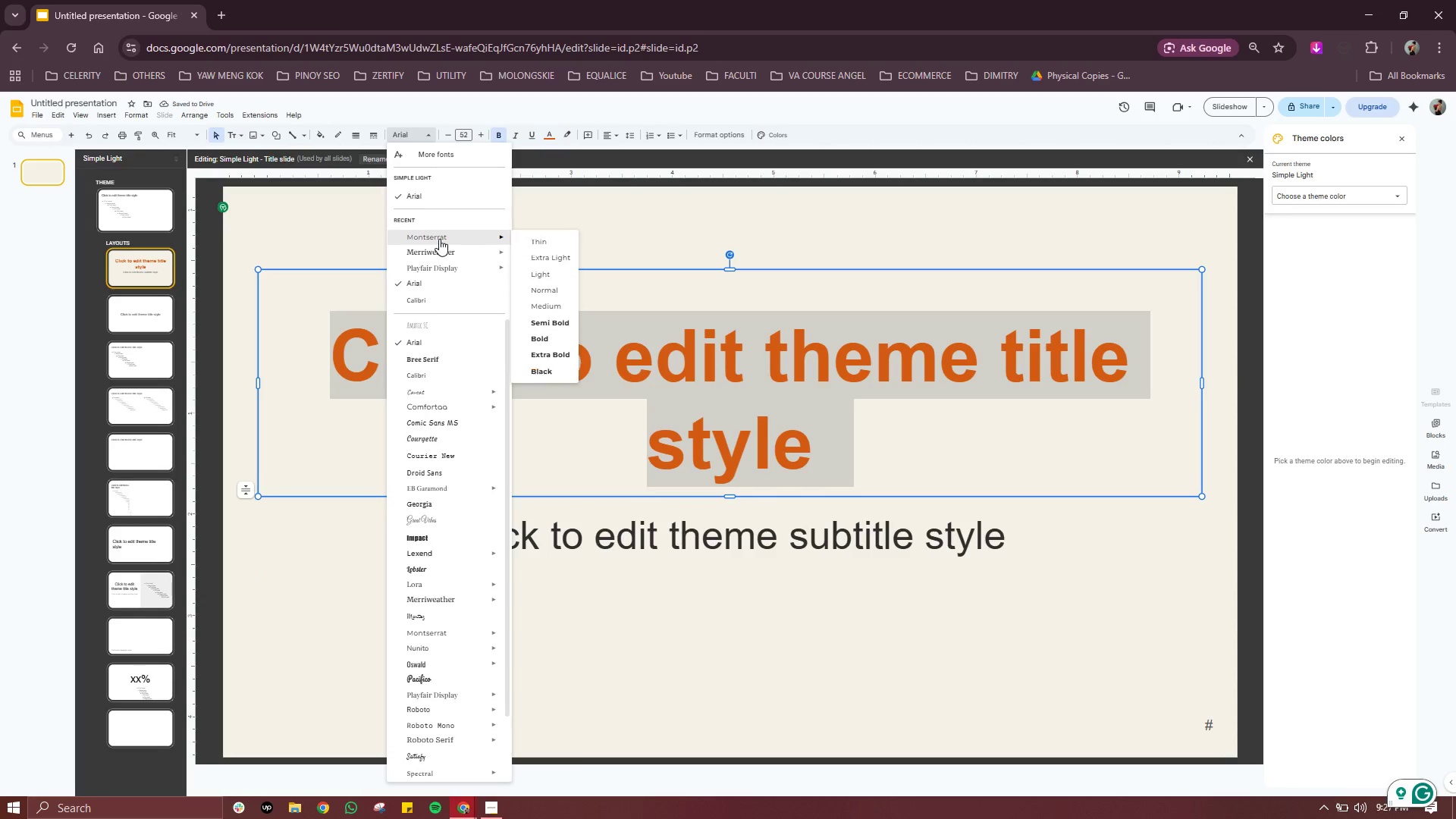 
left_click([439, 239])
 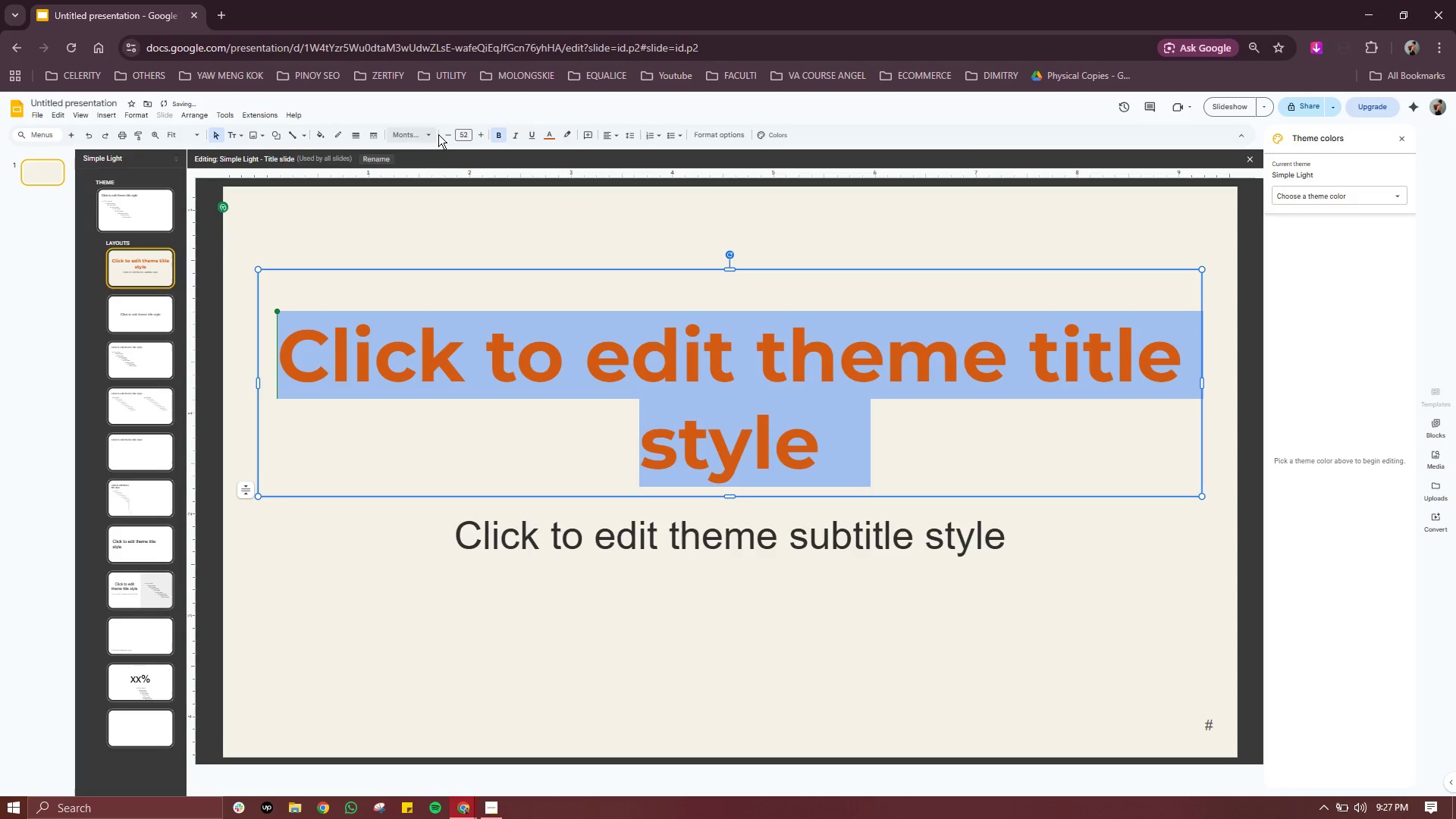 
double_click([444, 134])
 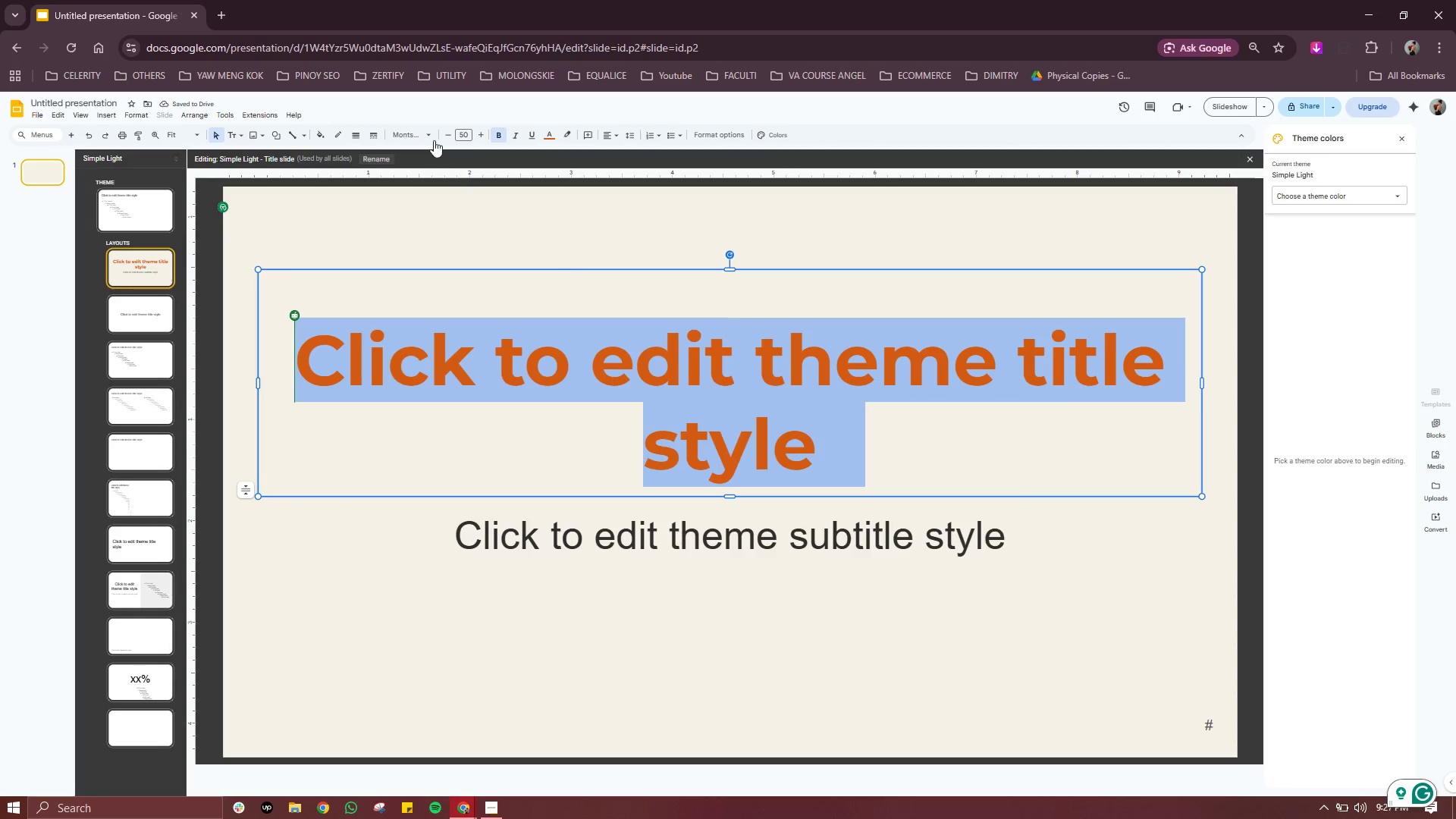 
double_click([447, 136])
 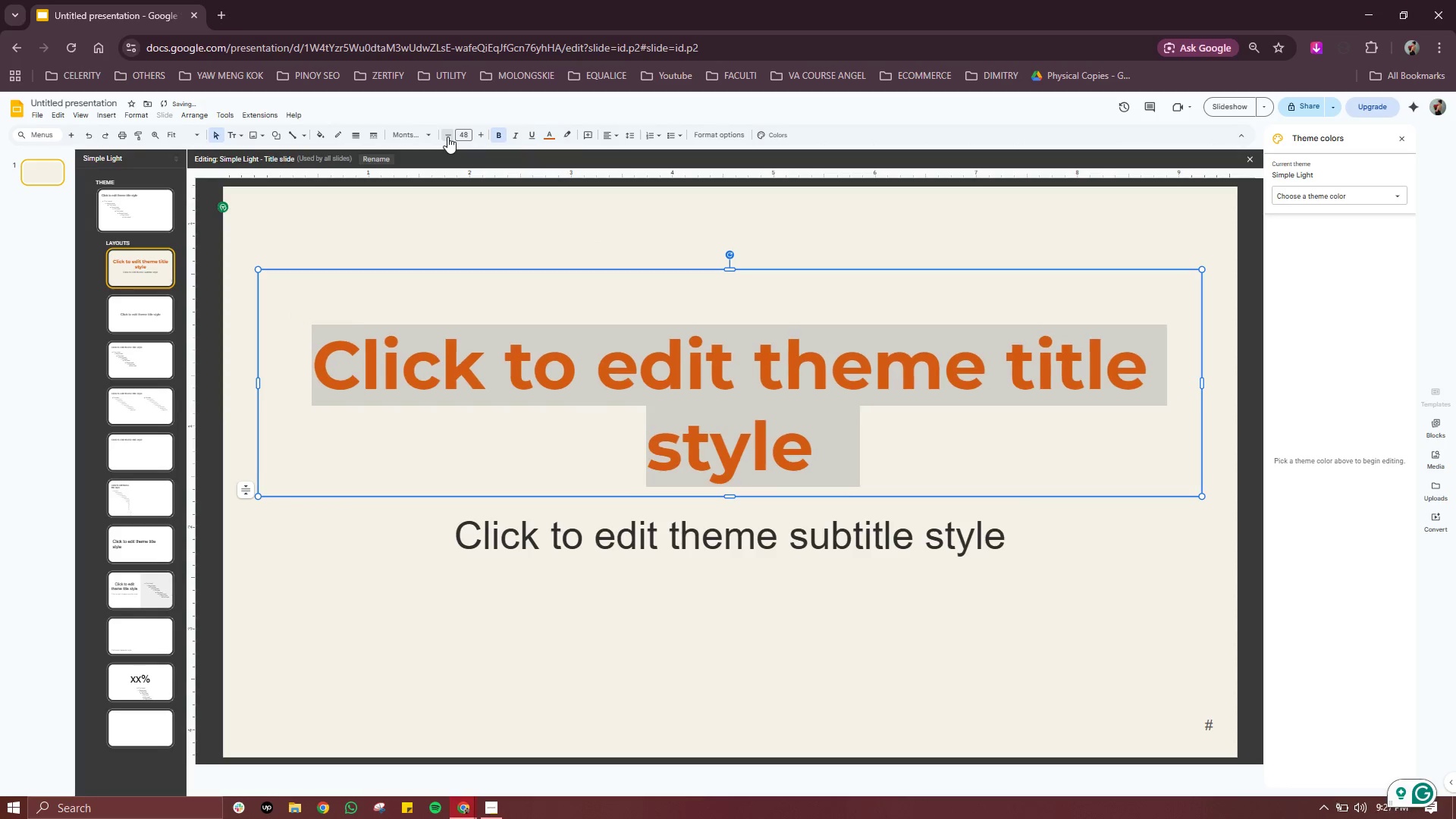 
triple_click([447, 136])
 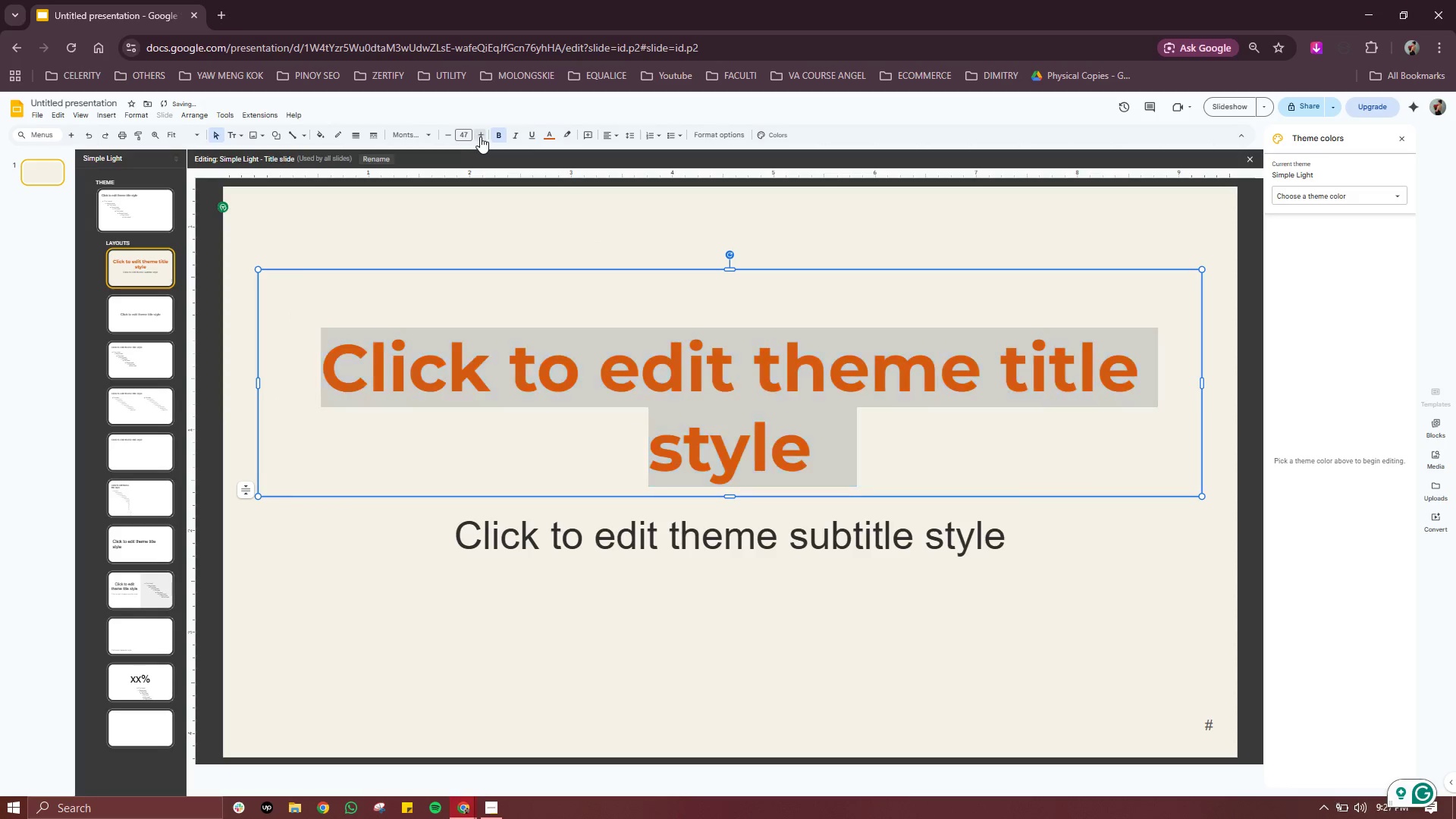 
left_click([480, 136])
 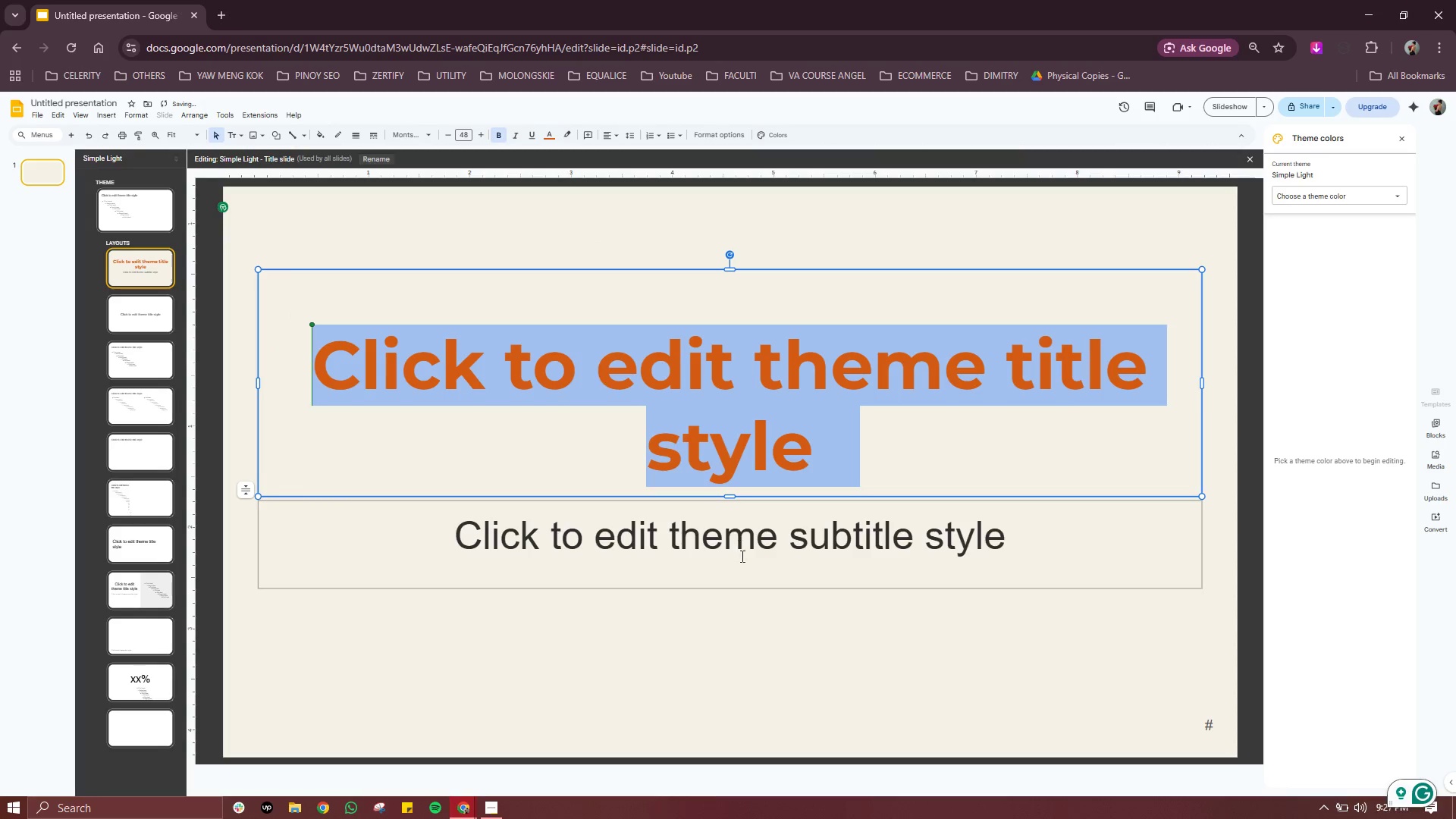 
double_click([742, 557])
 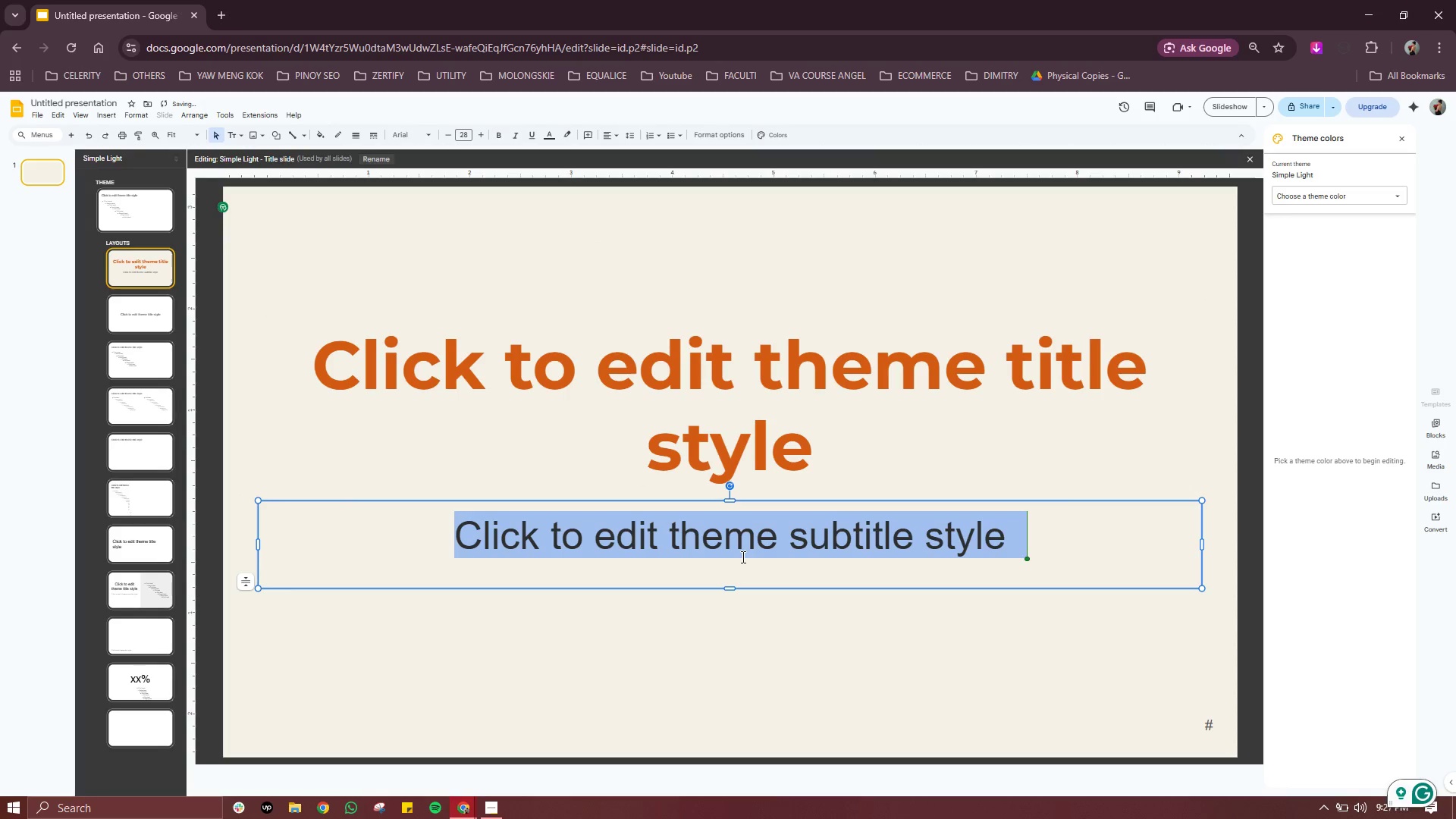 
triple_click([742, 557])
 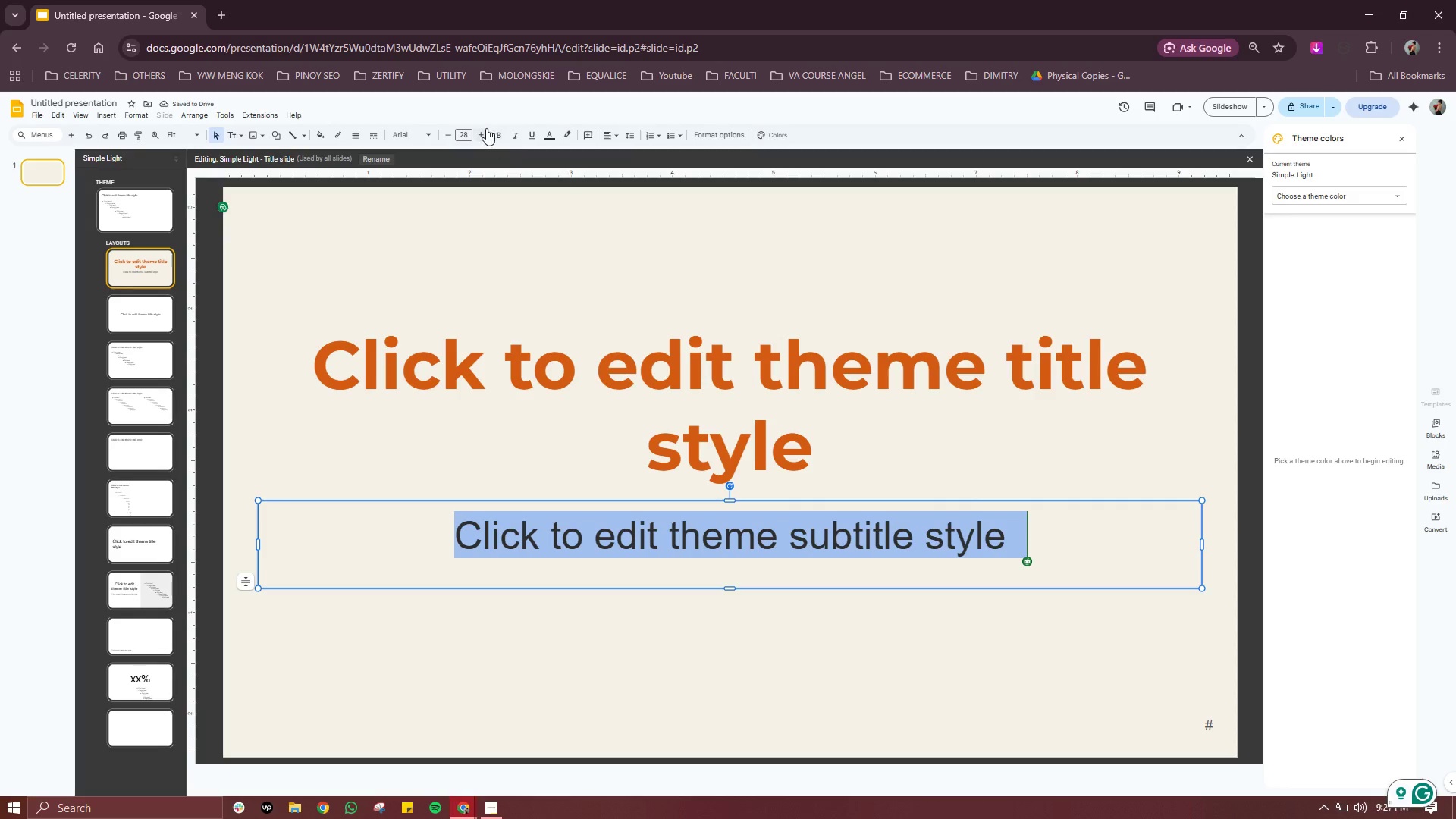 
left_click([421, 135])
 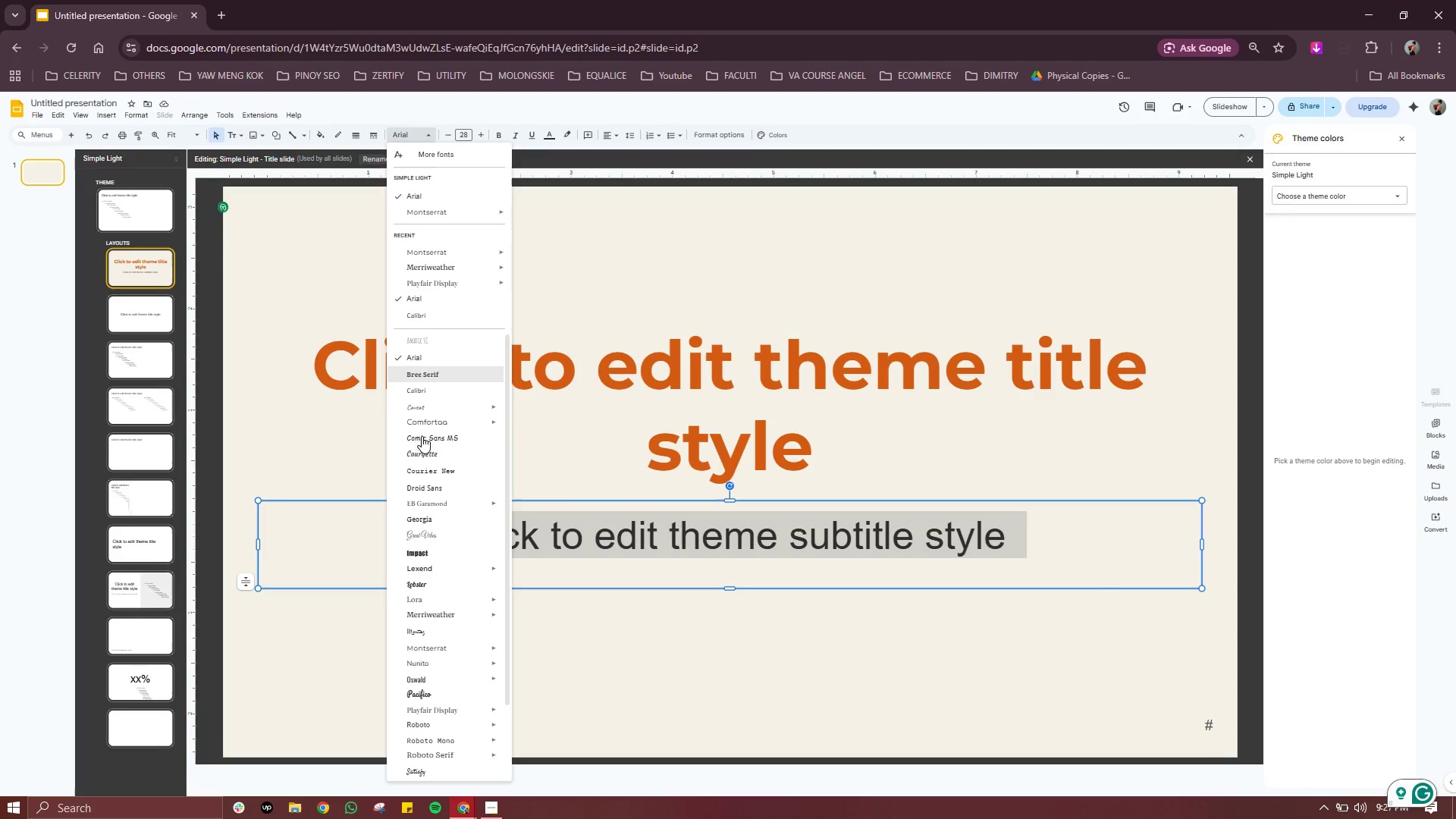 
scroll: coordinate [436, 586], scroll_direction: down, amount: 3.0
 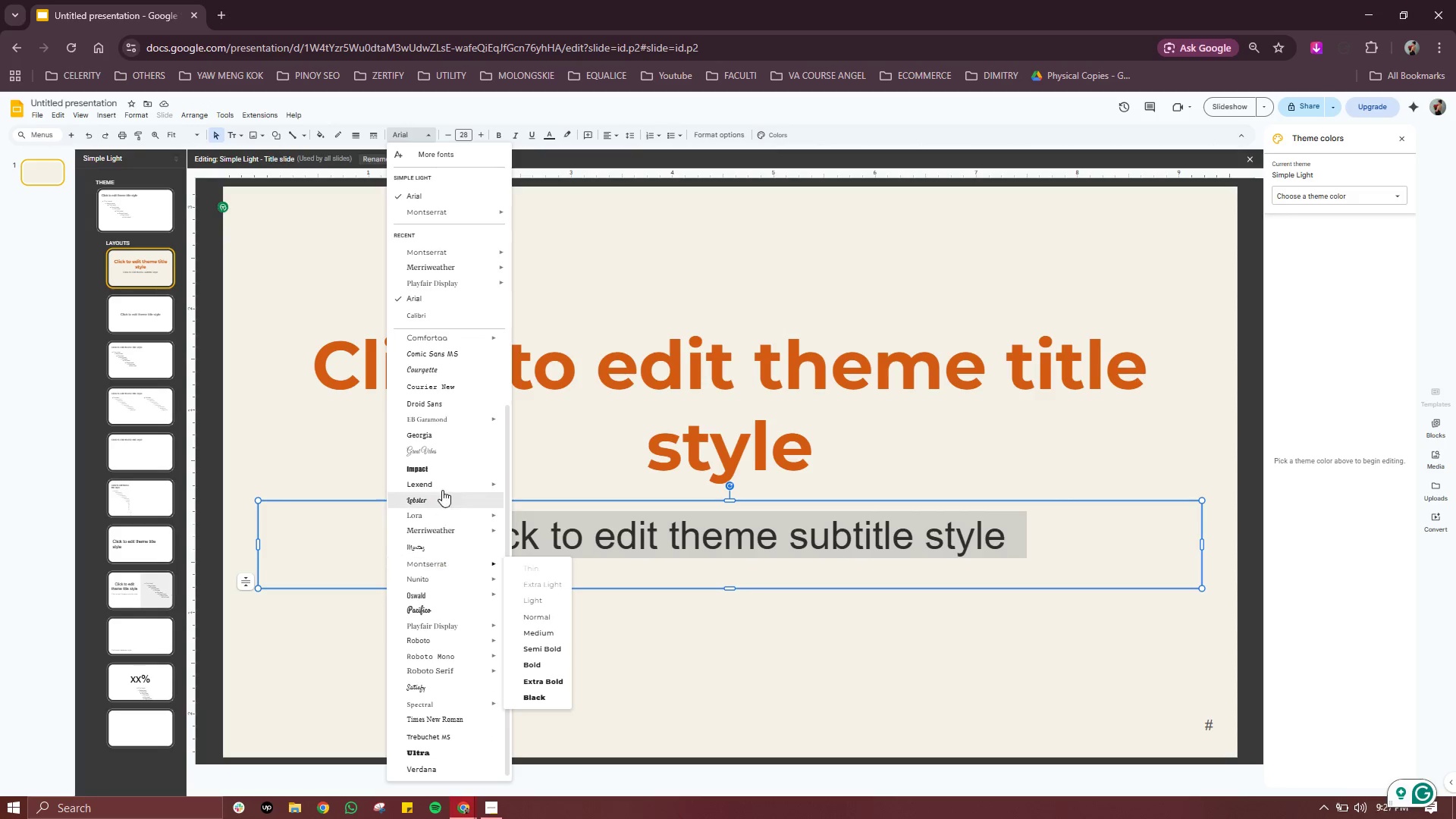 
scroll: coordinate [449, 422], scroll_direction: up, amount: 1.0
 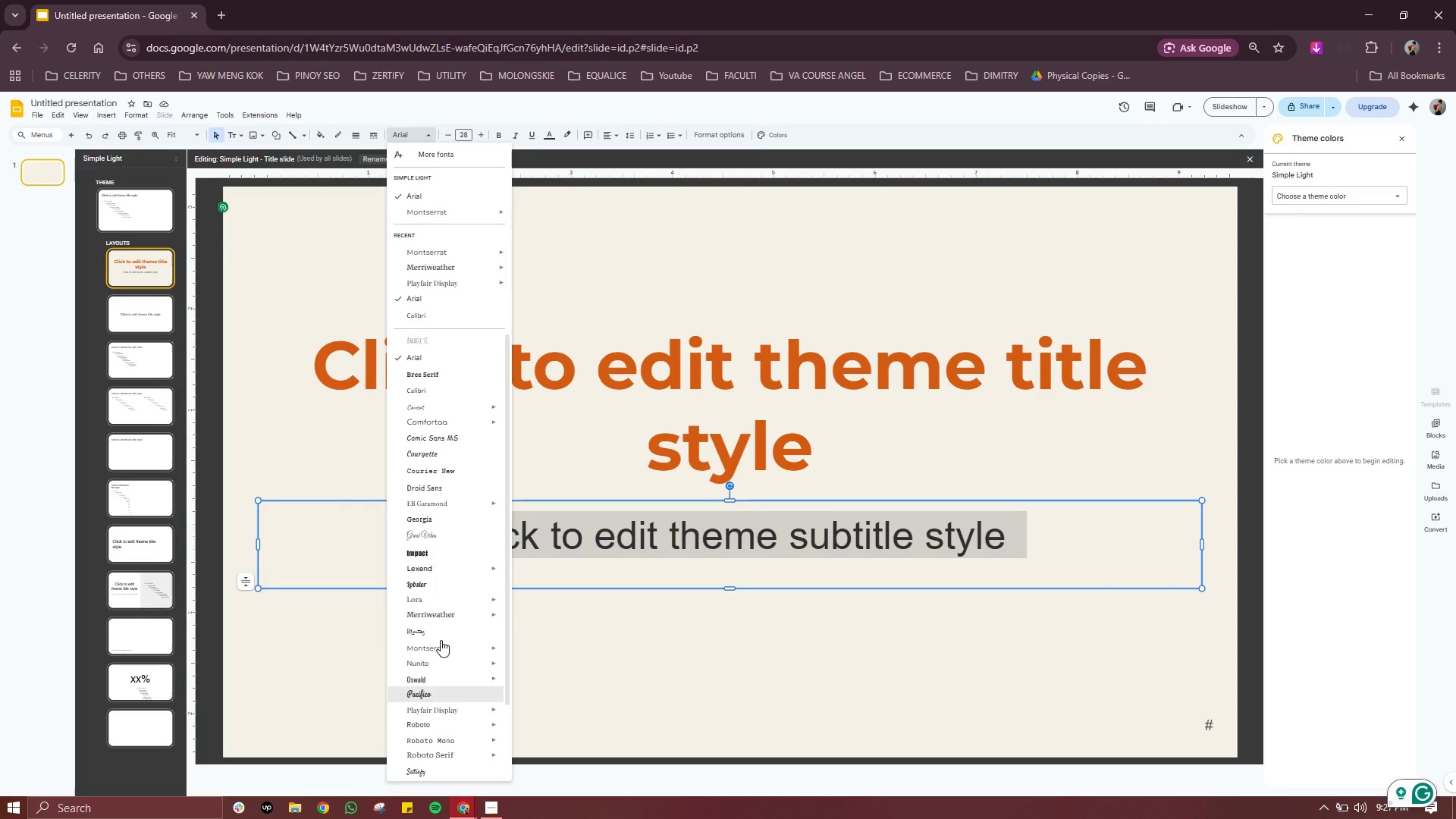 
wait(8.08)
 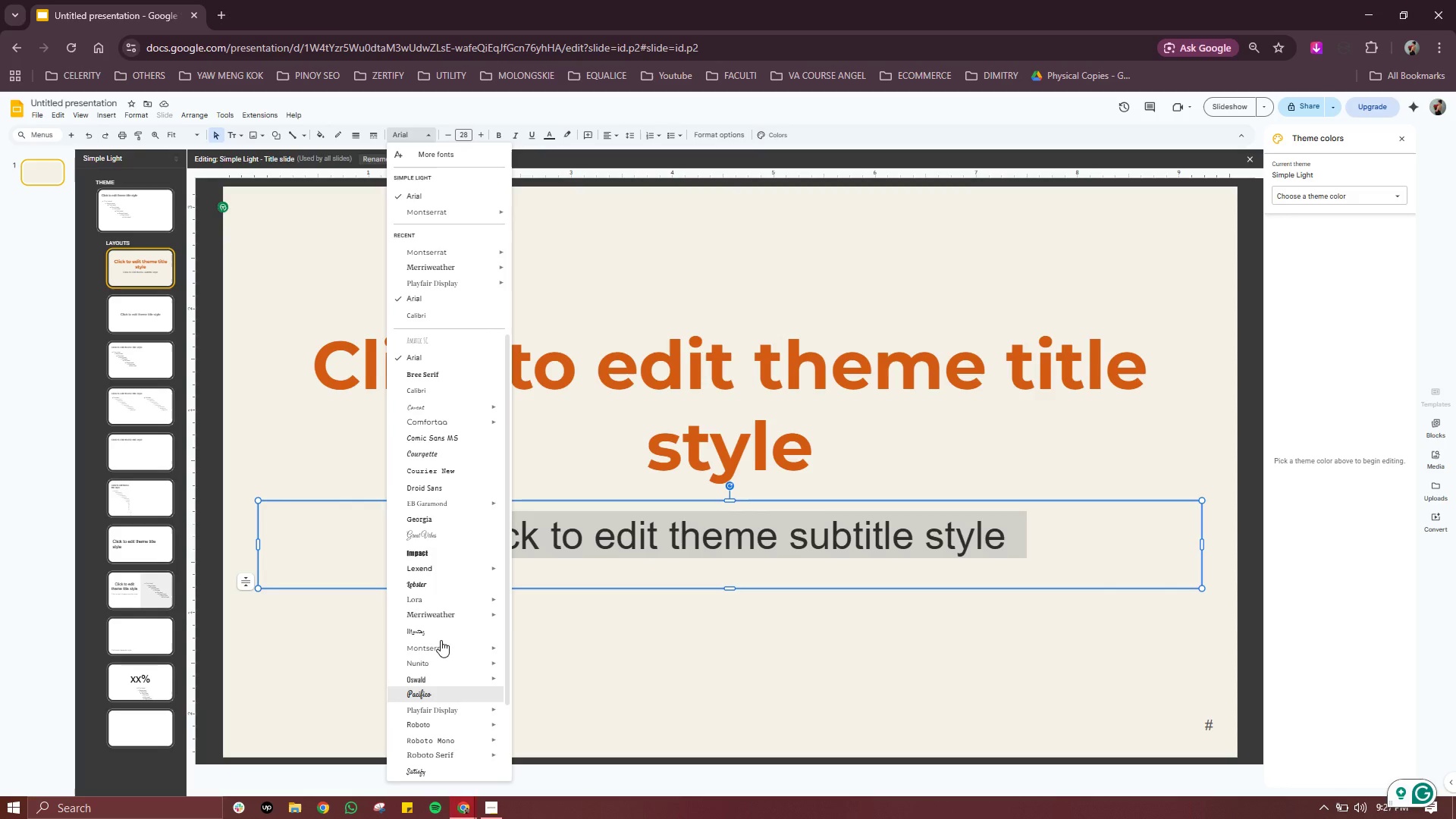 
scroll: coordinate [447, 692], scroll_direction: down, amount: 3.0
 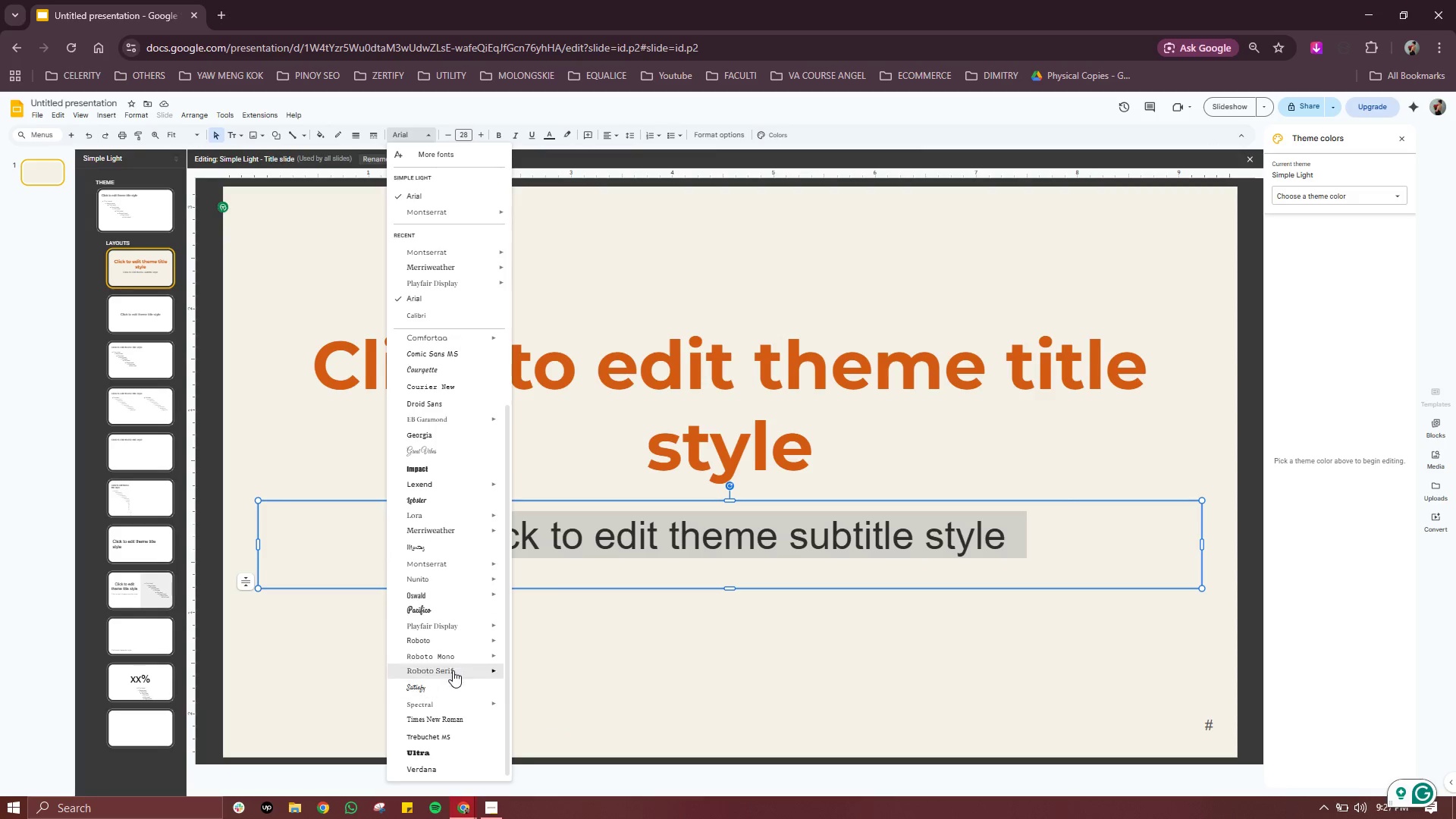 
scroll: coordinate [458, 645], scroll_direction: up, amount: 3.0
 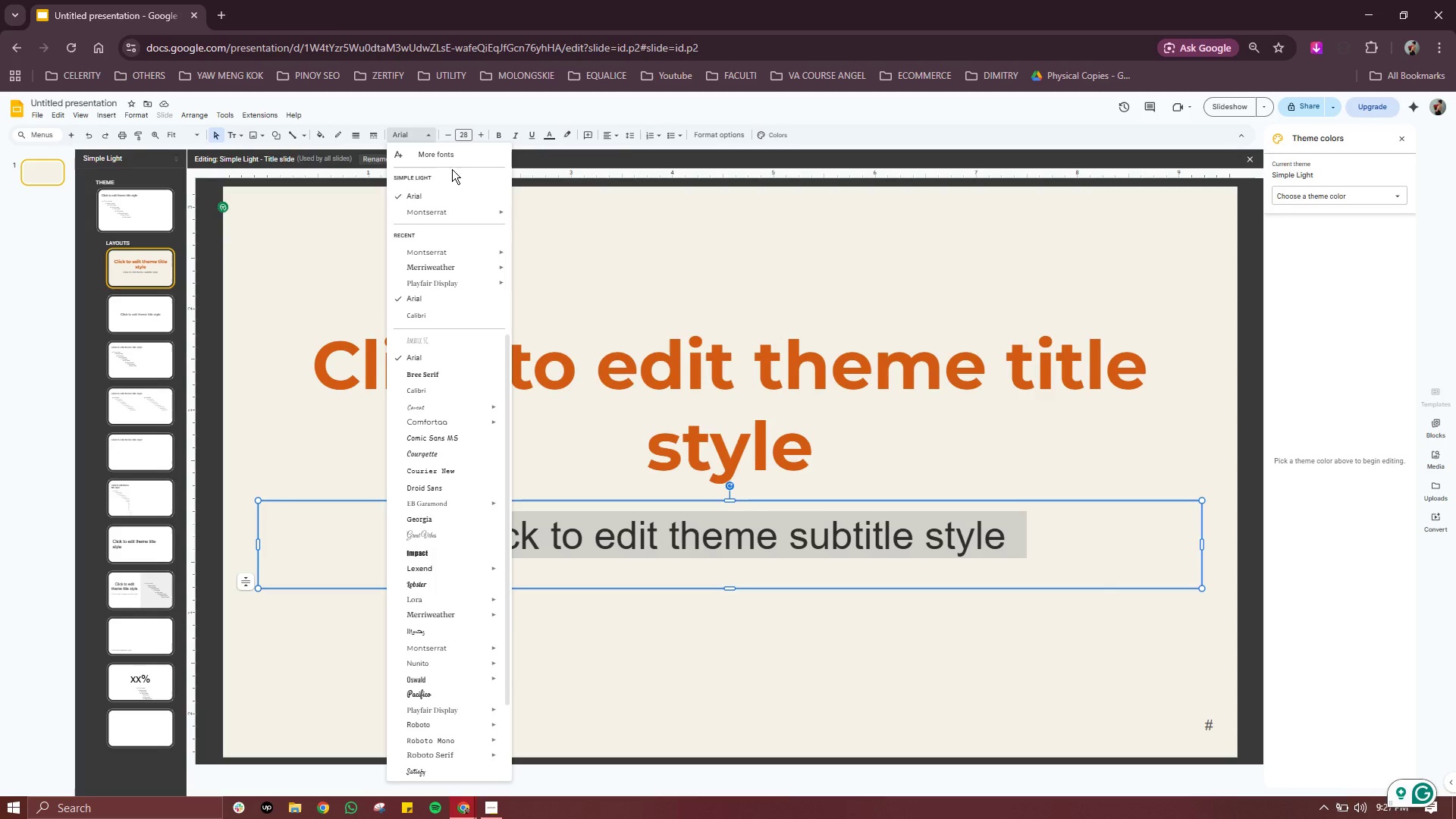 
left_click([453, 160])
 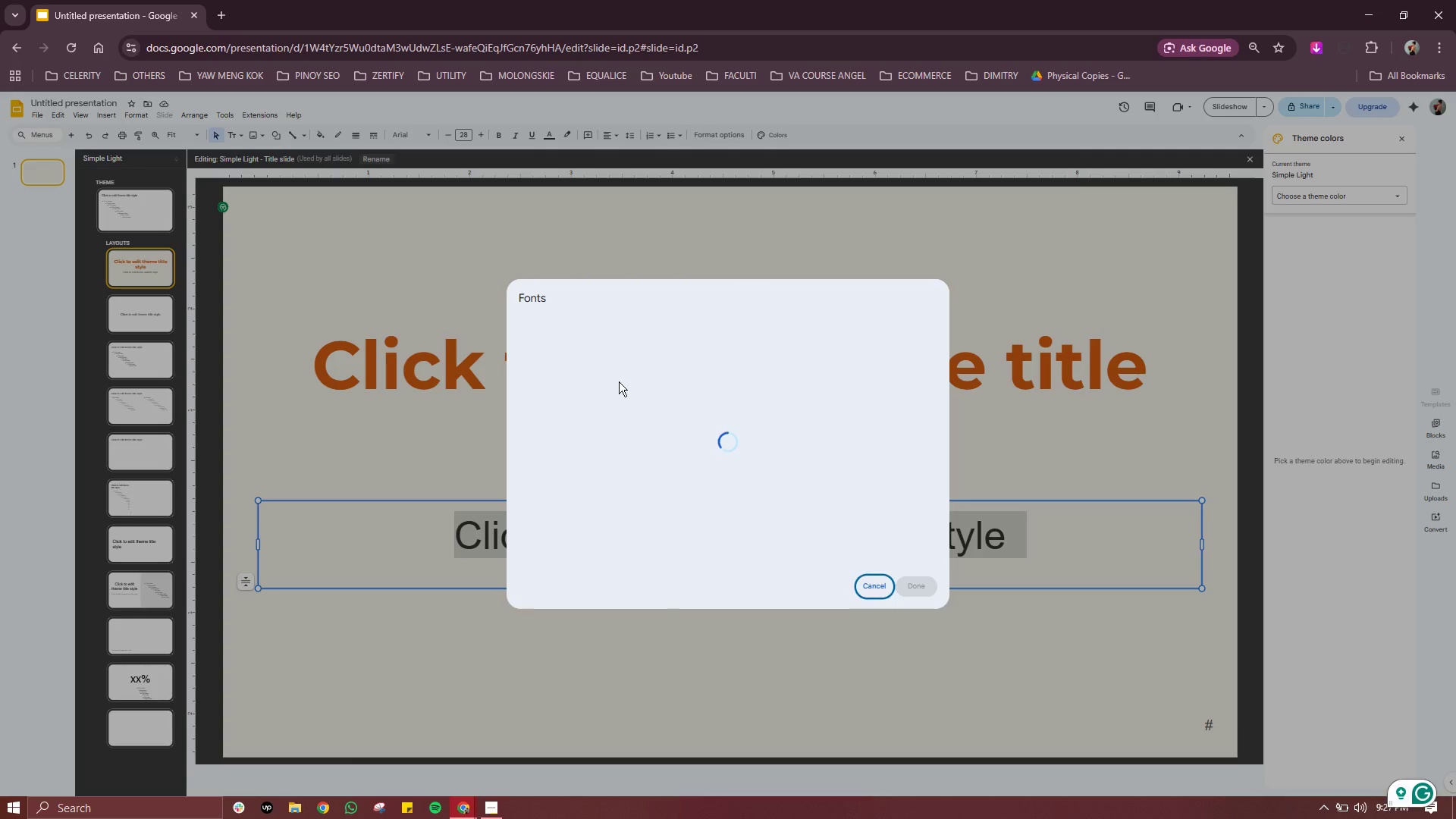 
mouse_move([648, 410])
 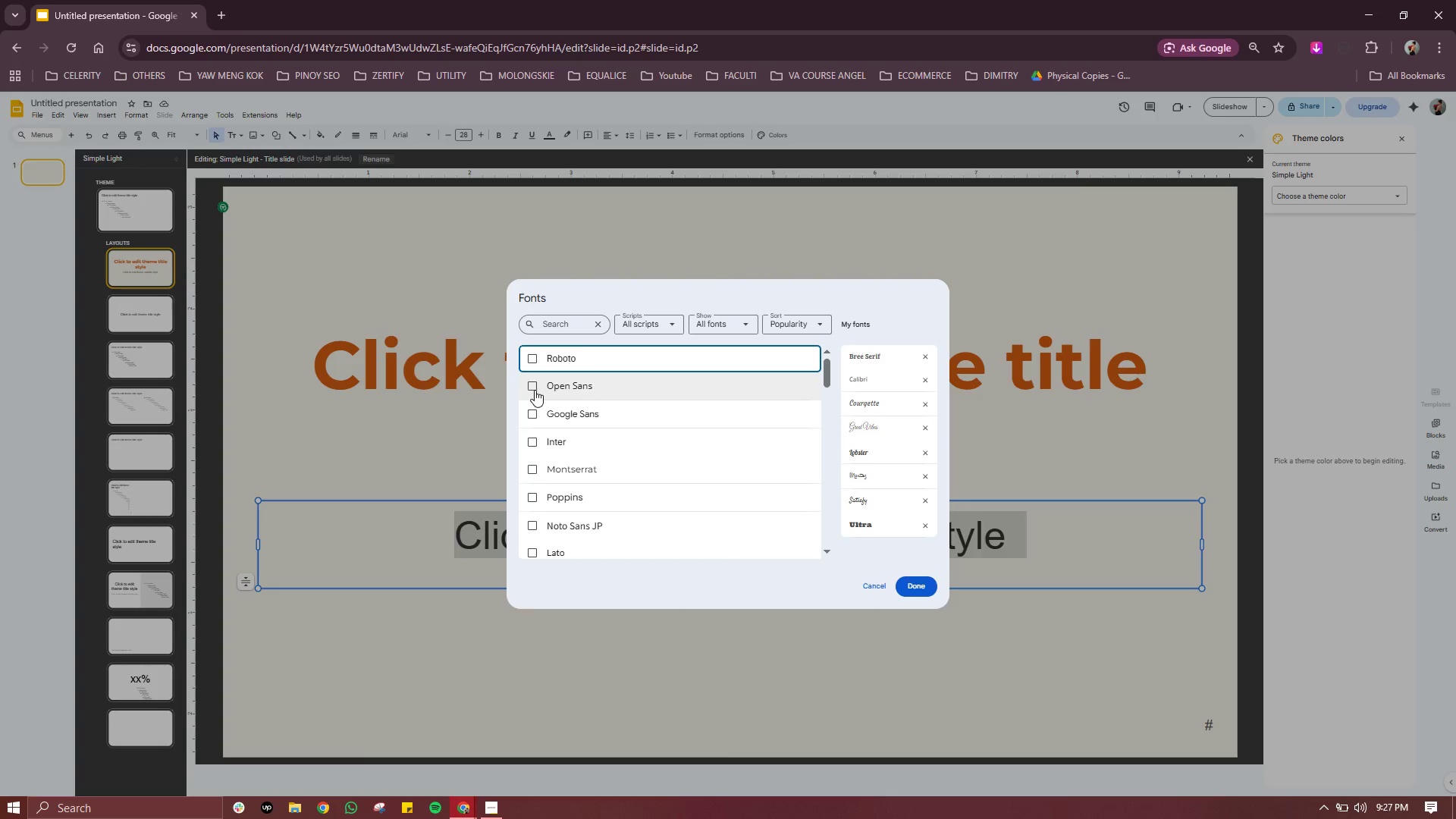 
left_click([535, 390])
 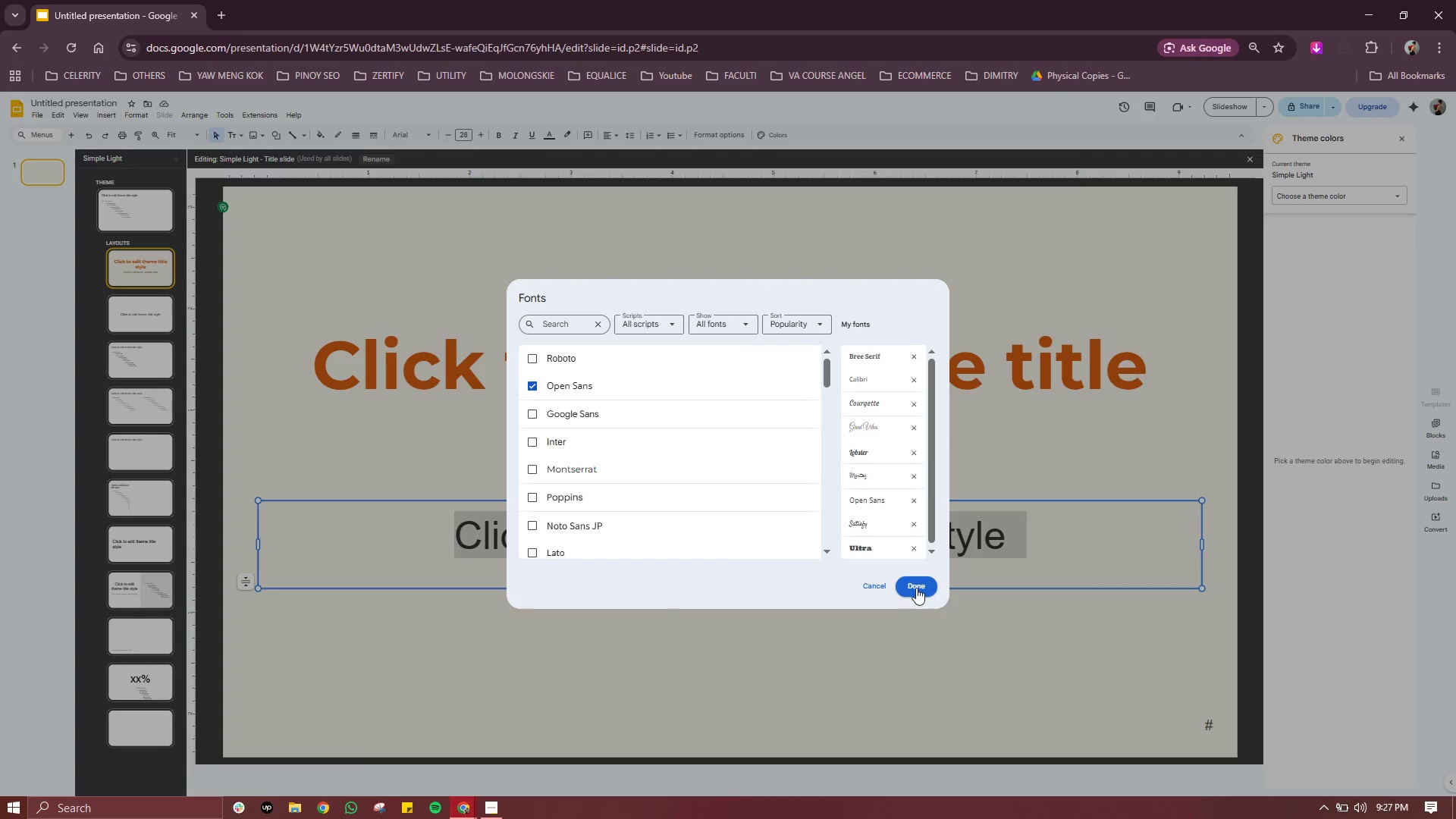 
left_click([916, 586])
 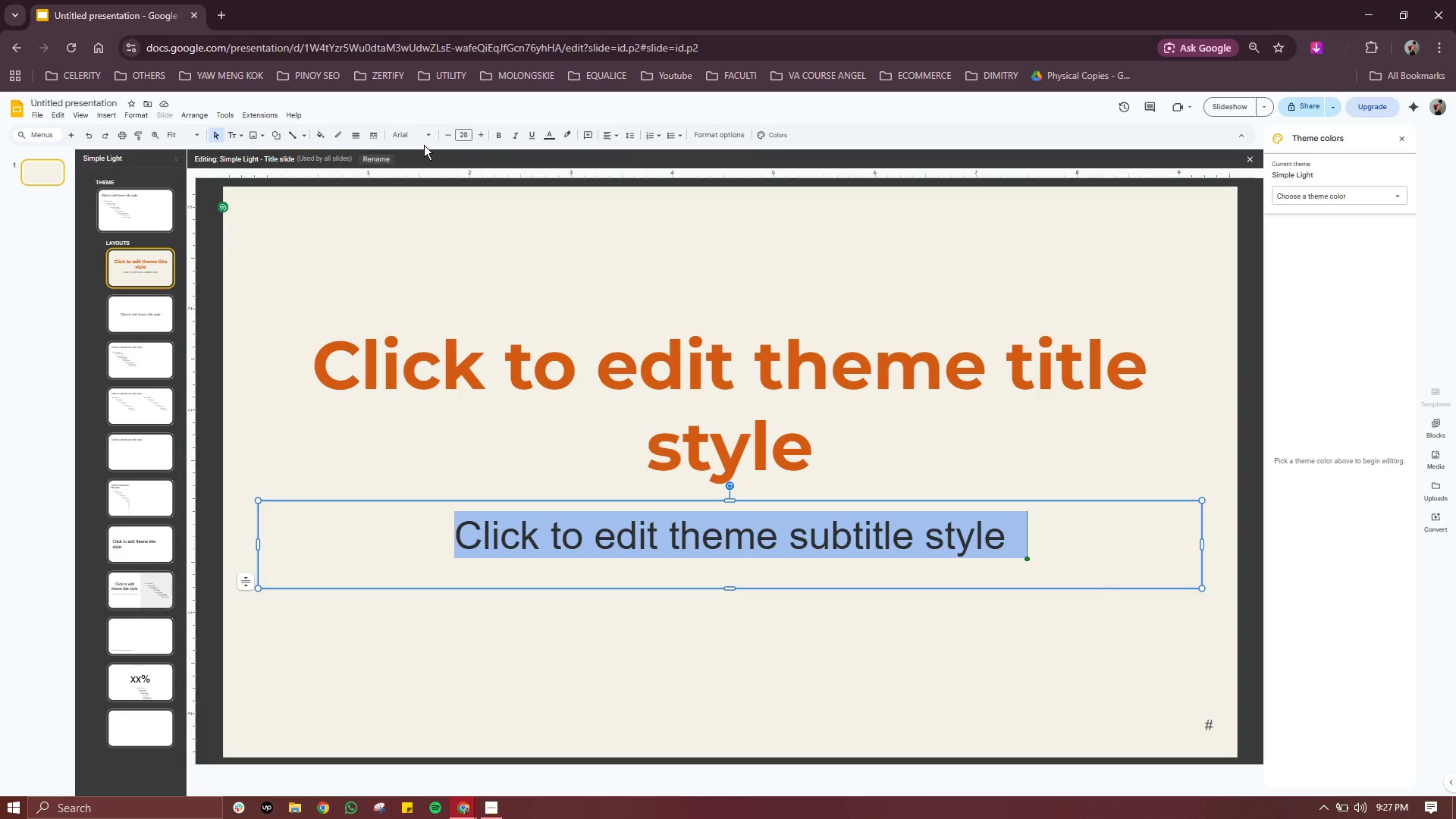 
left_click([424, 132])
 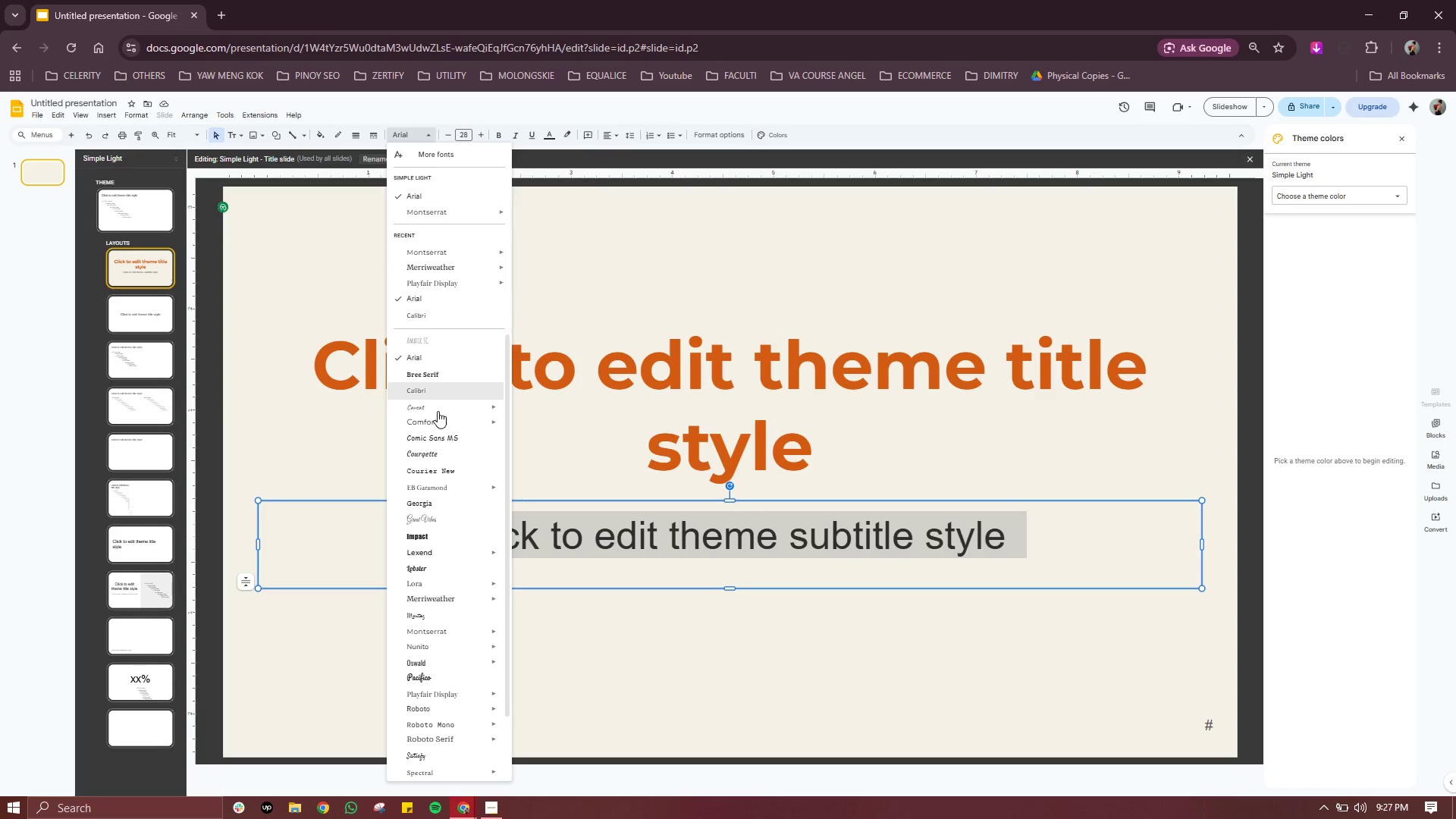 
scroll: coordinate [438, 760], scroll_direction: down, amount: 3.0
 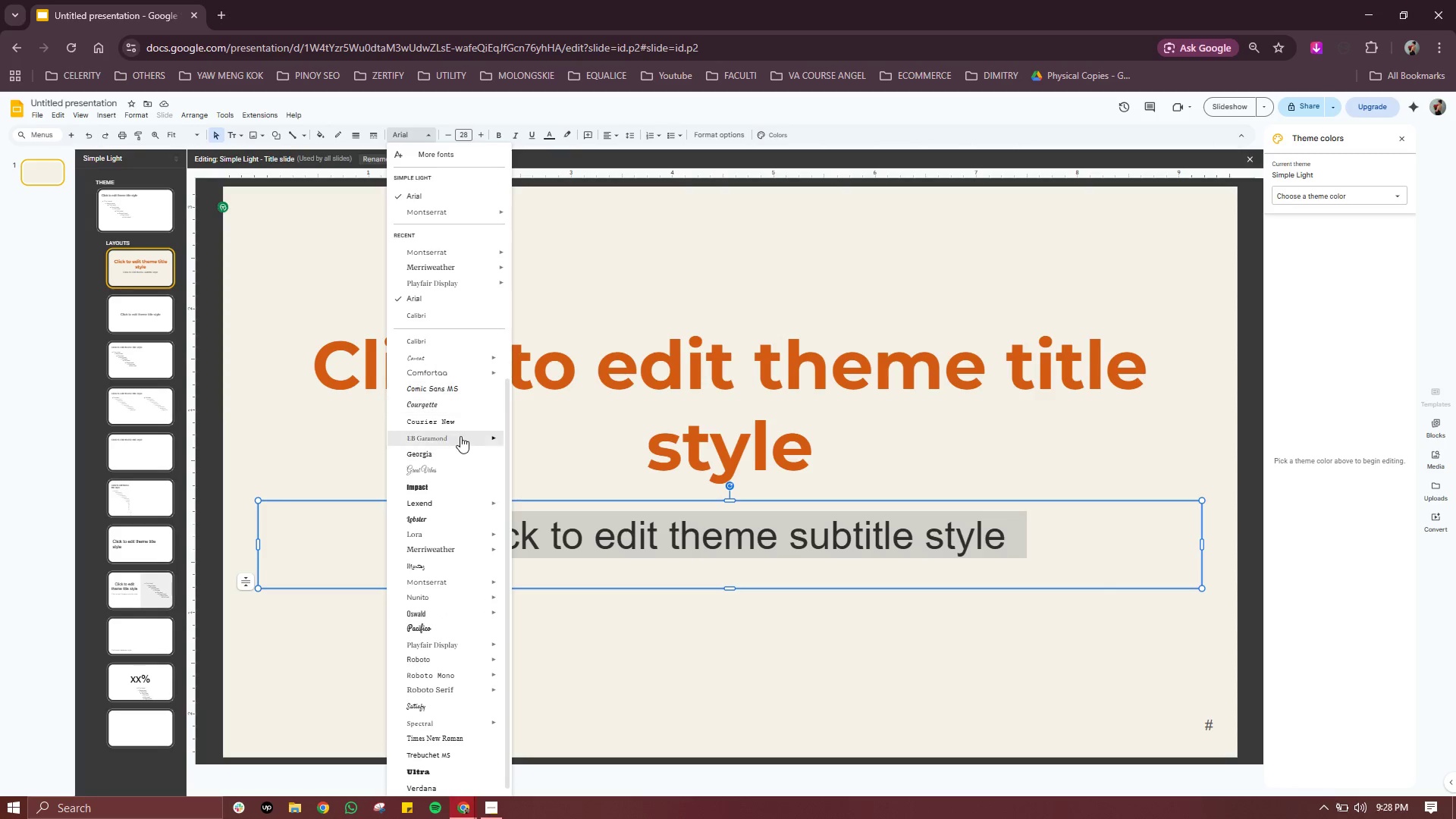 
wait(9.2)
 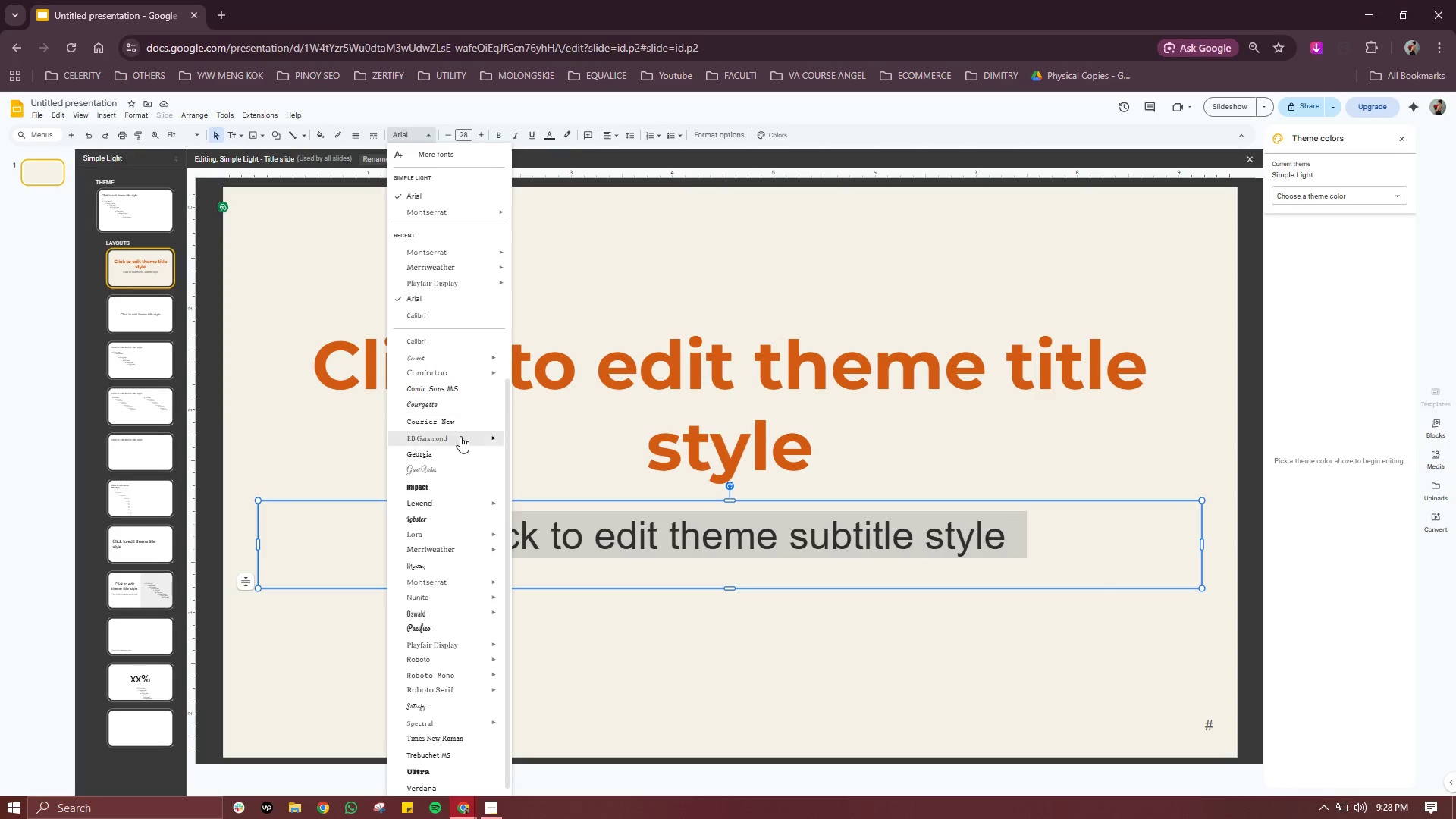 
left_click([459, 150])
 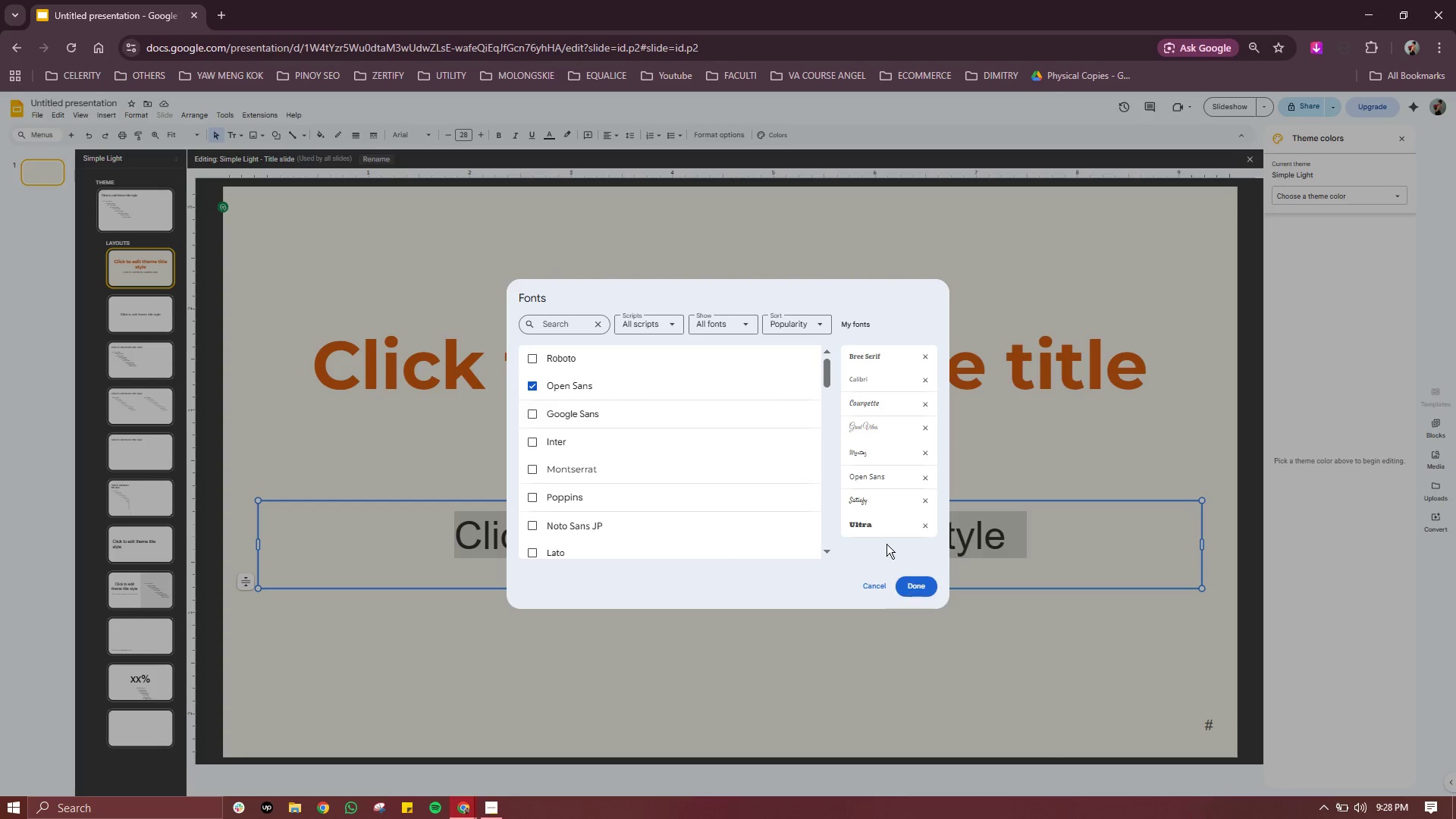 
wait(7.69)
 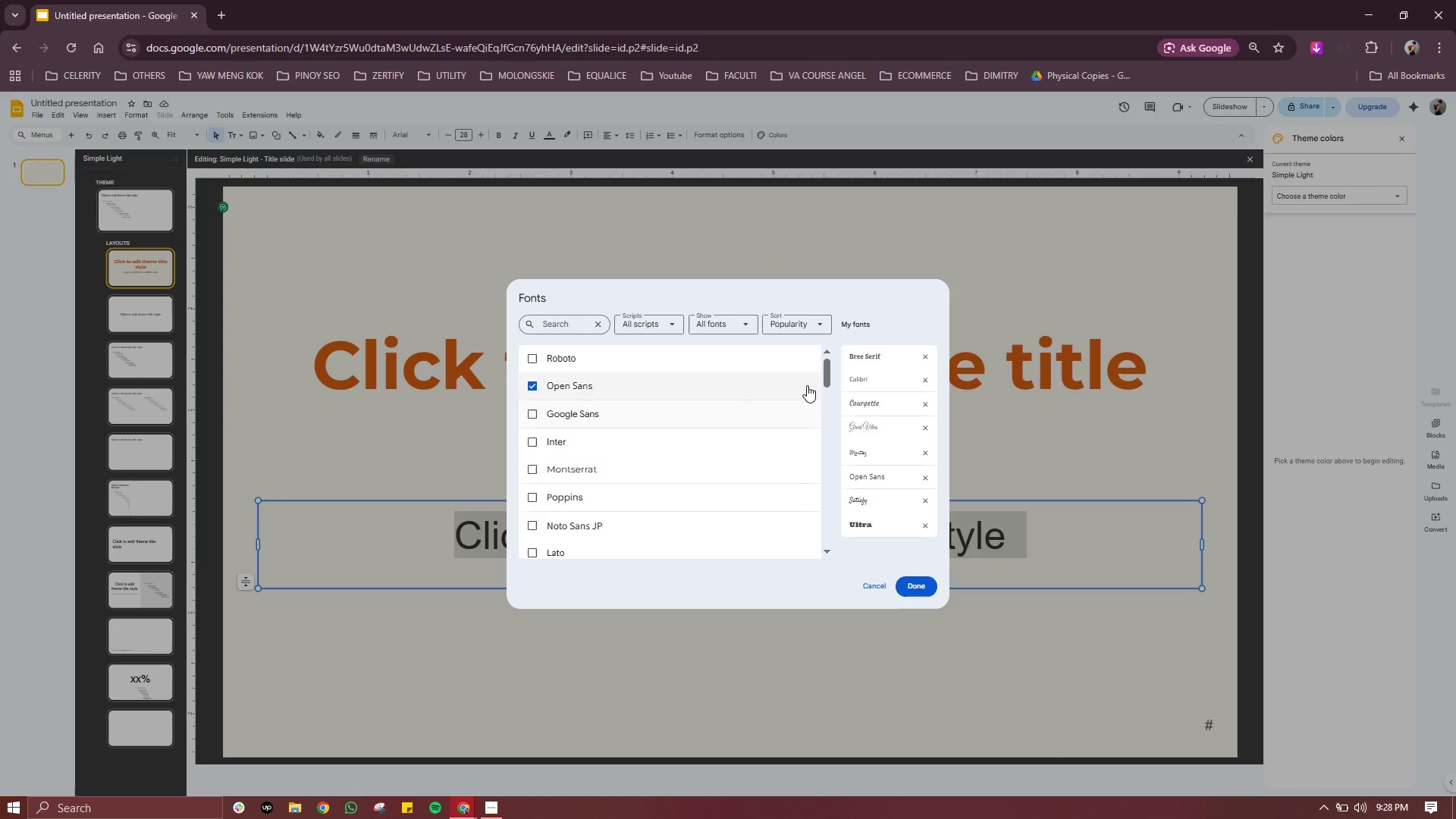 
left_click([530, 388])
 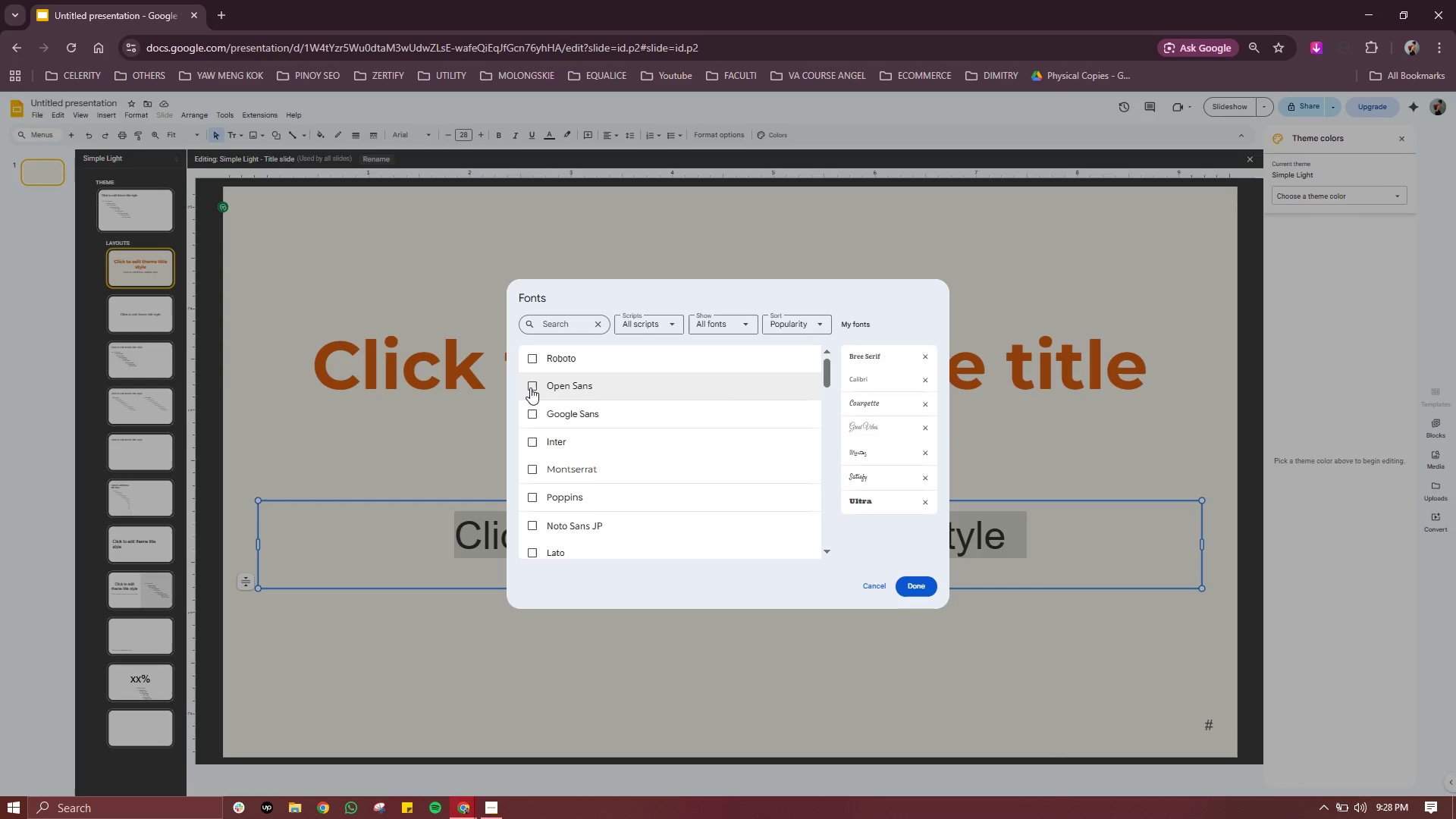 
left_click([531, 388])
 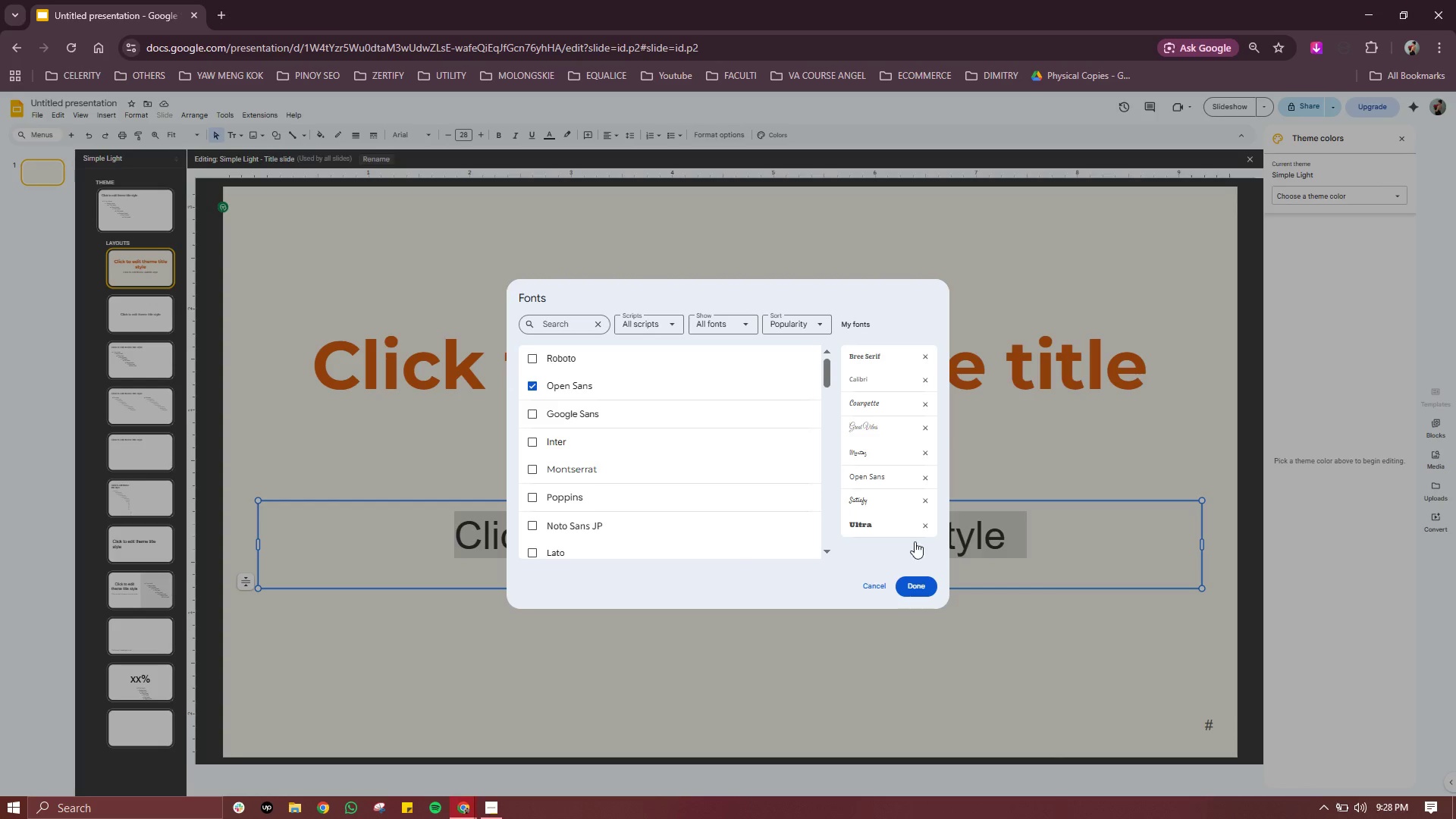 
left_click([914, 579])
 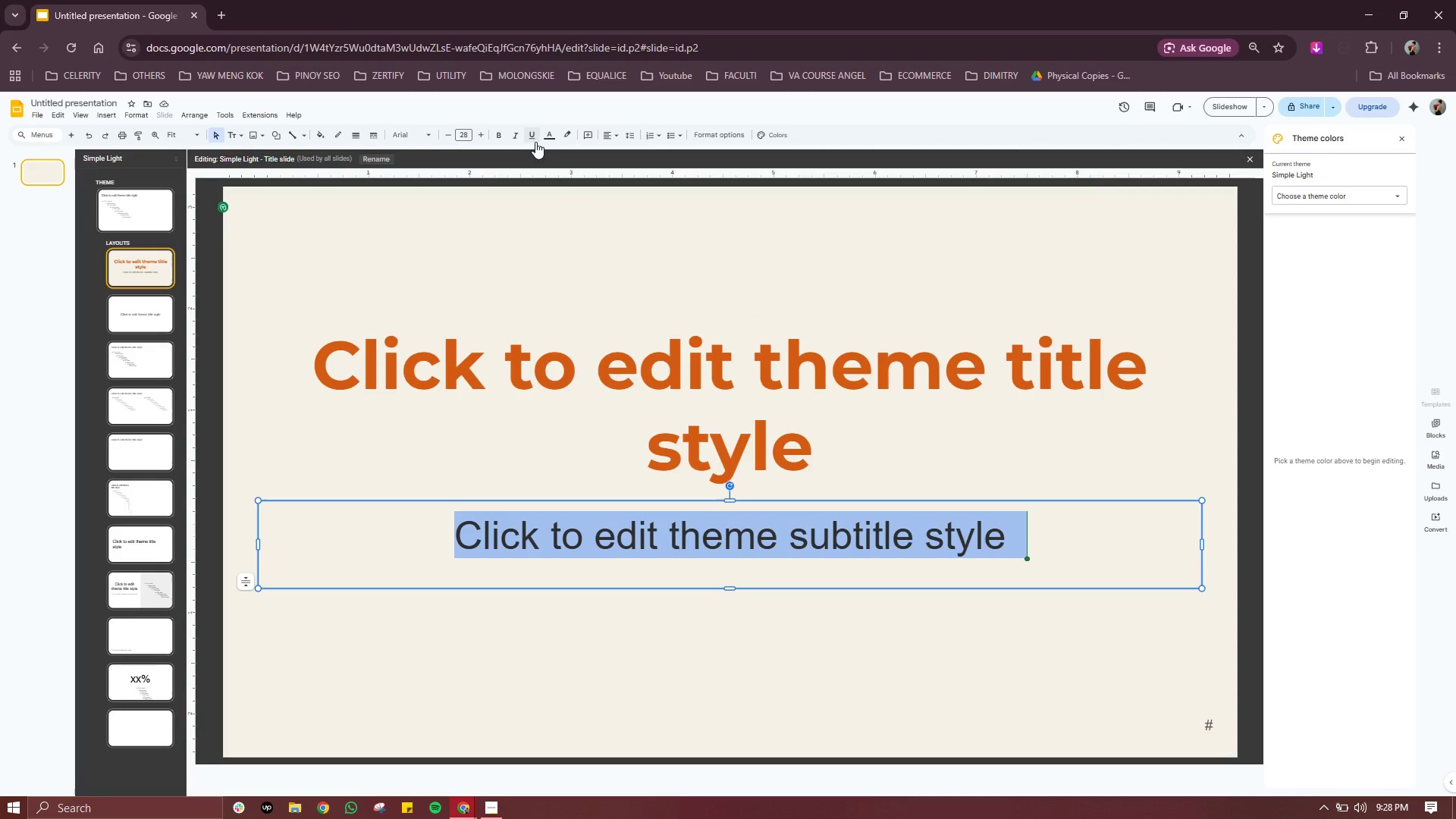 
left_click([401, 133])
 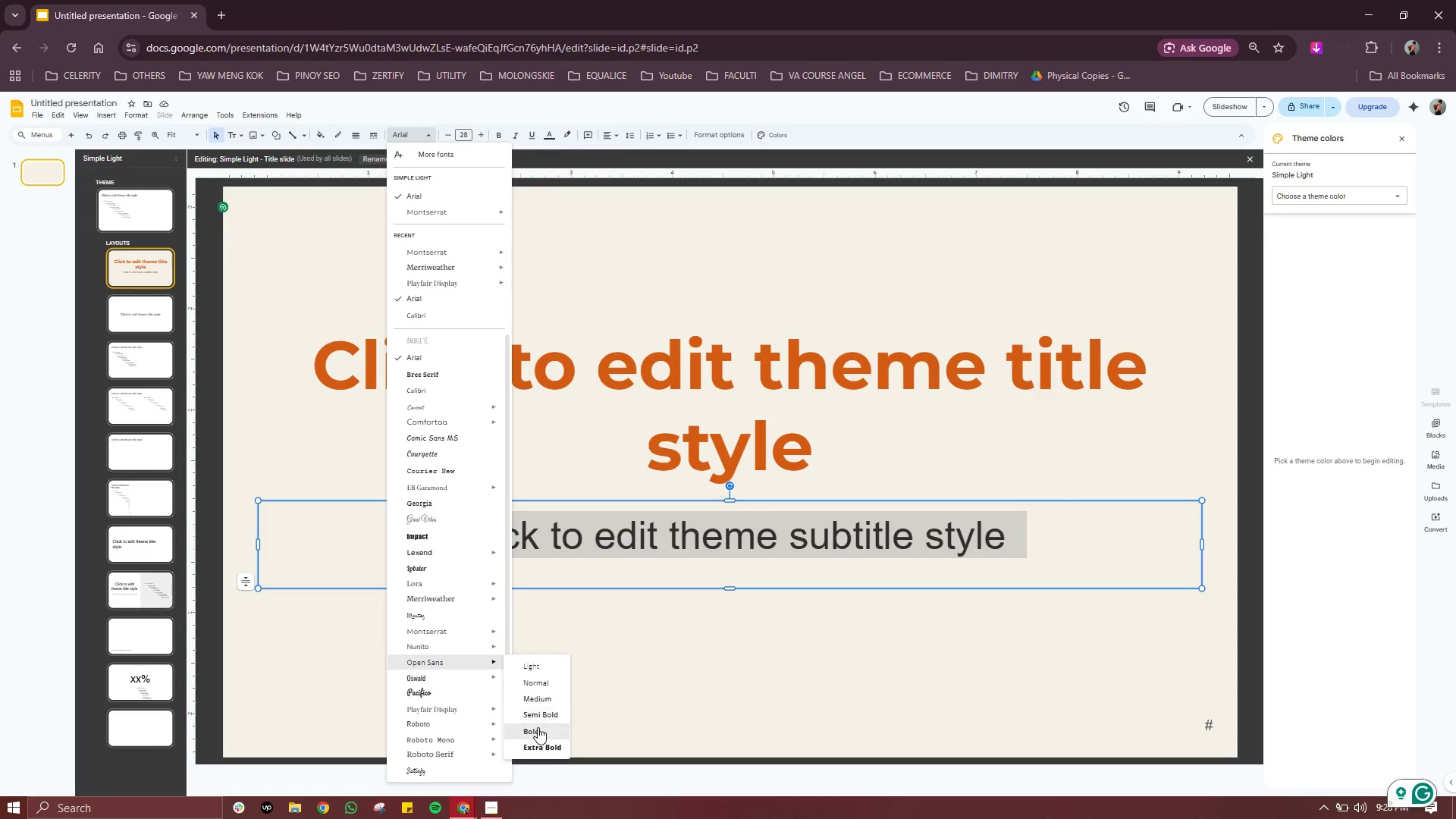 
wait(18.53)
 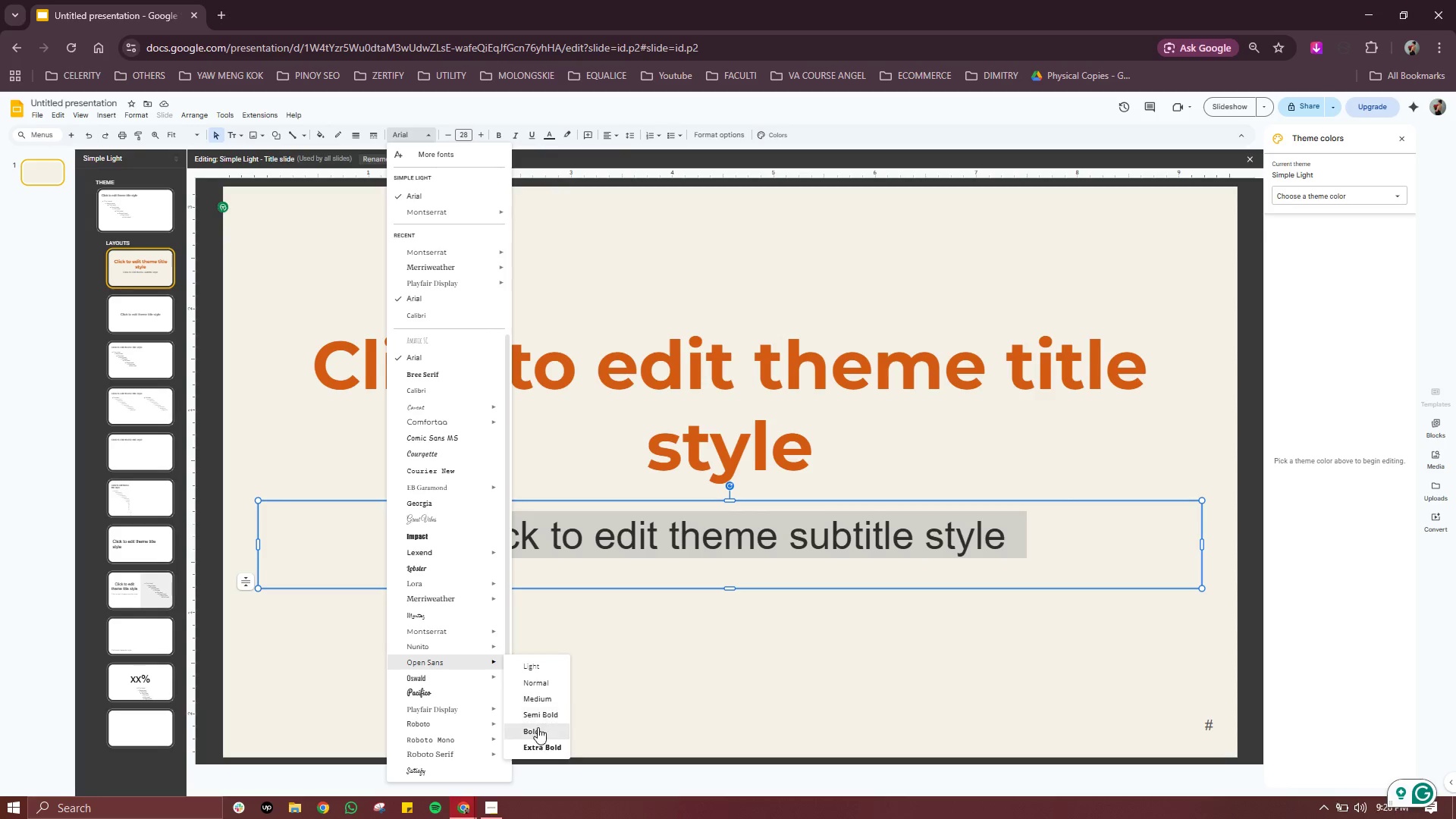 
left_click([545, 686])
 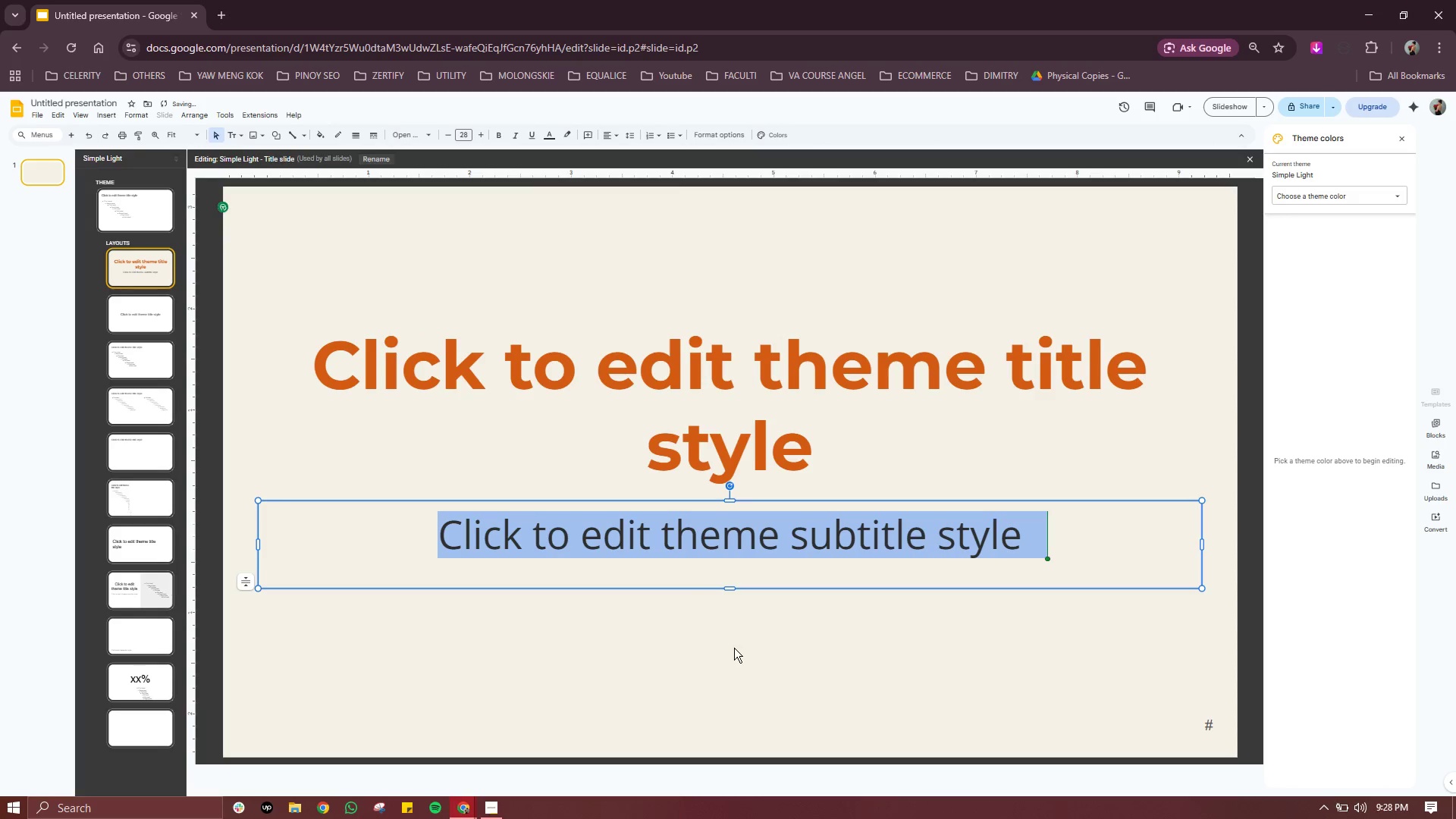 
left_click([754, 660])
 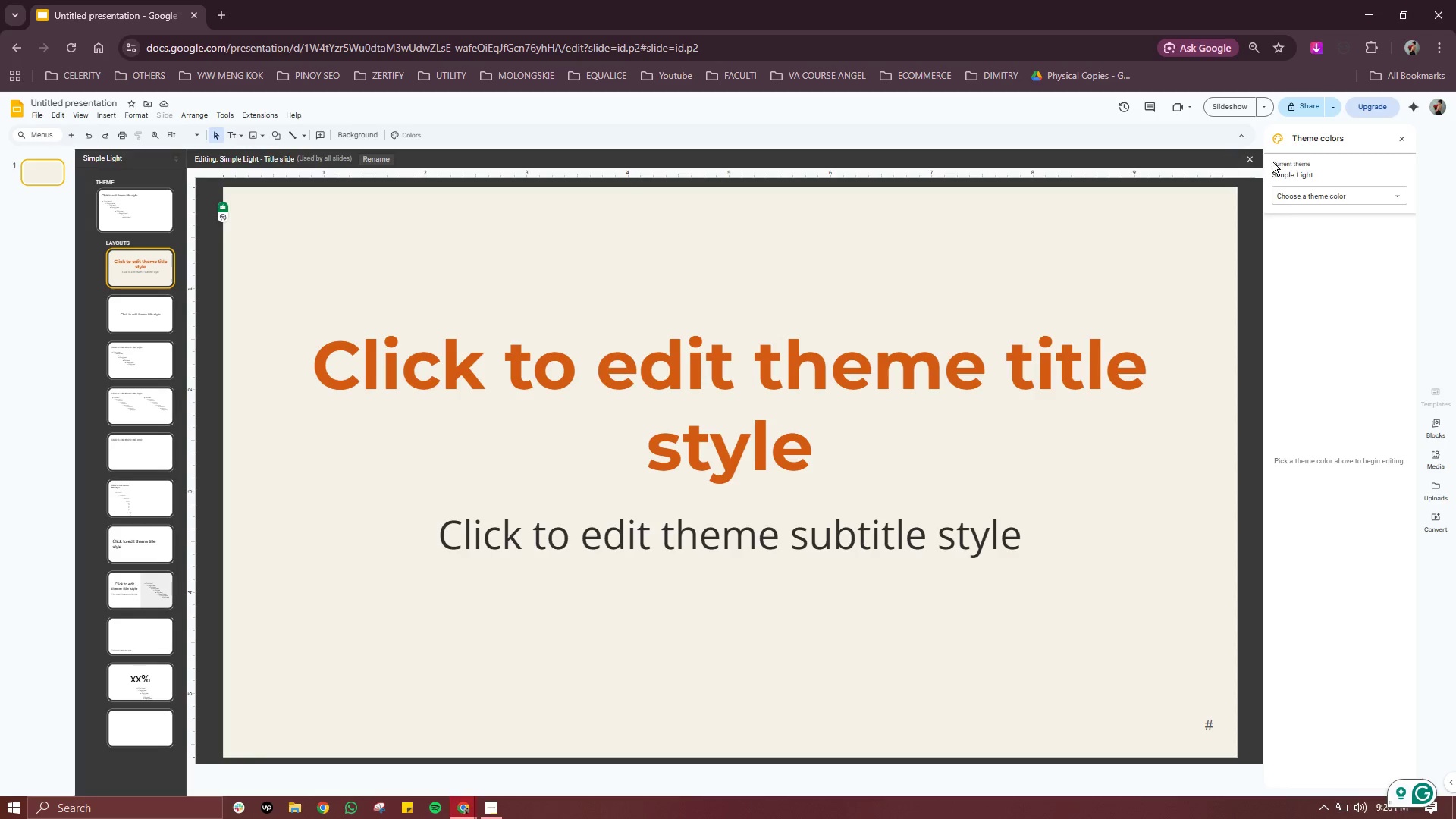 
wait(9.5)
 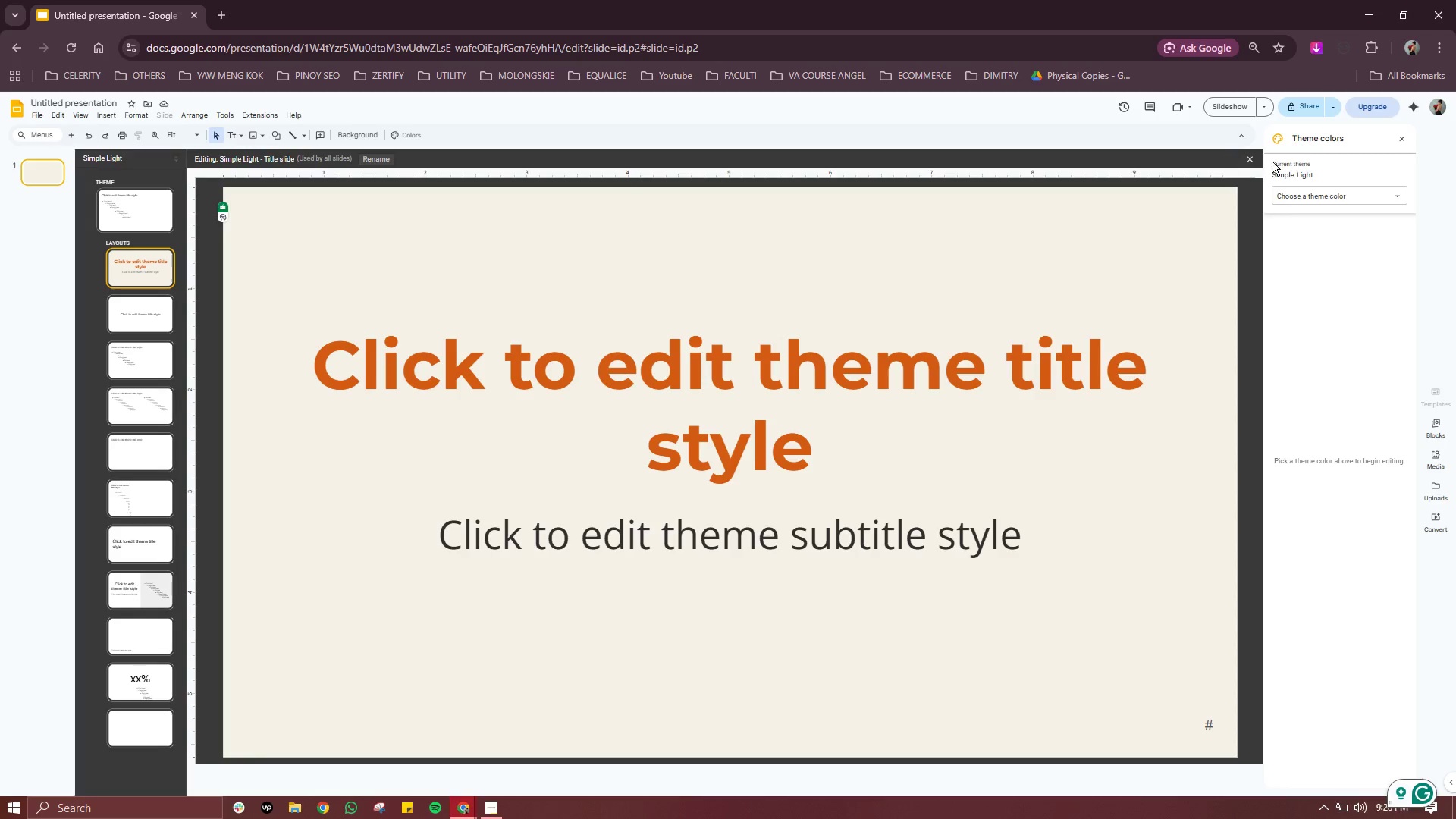 
left_click([1248, 155])
 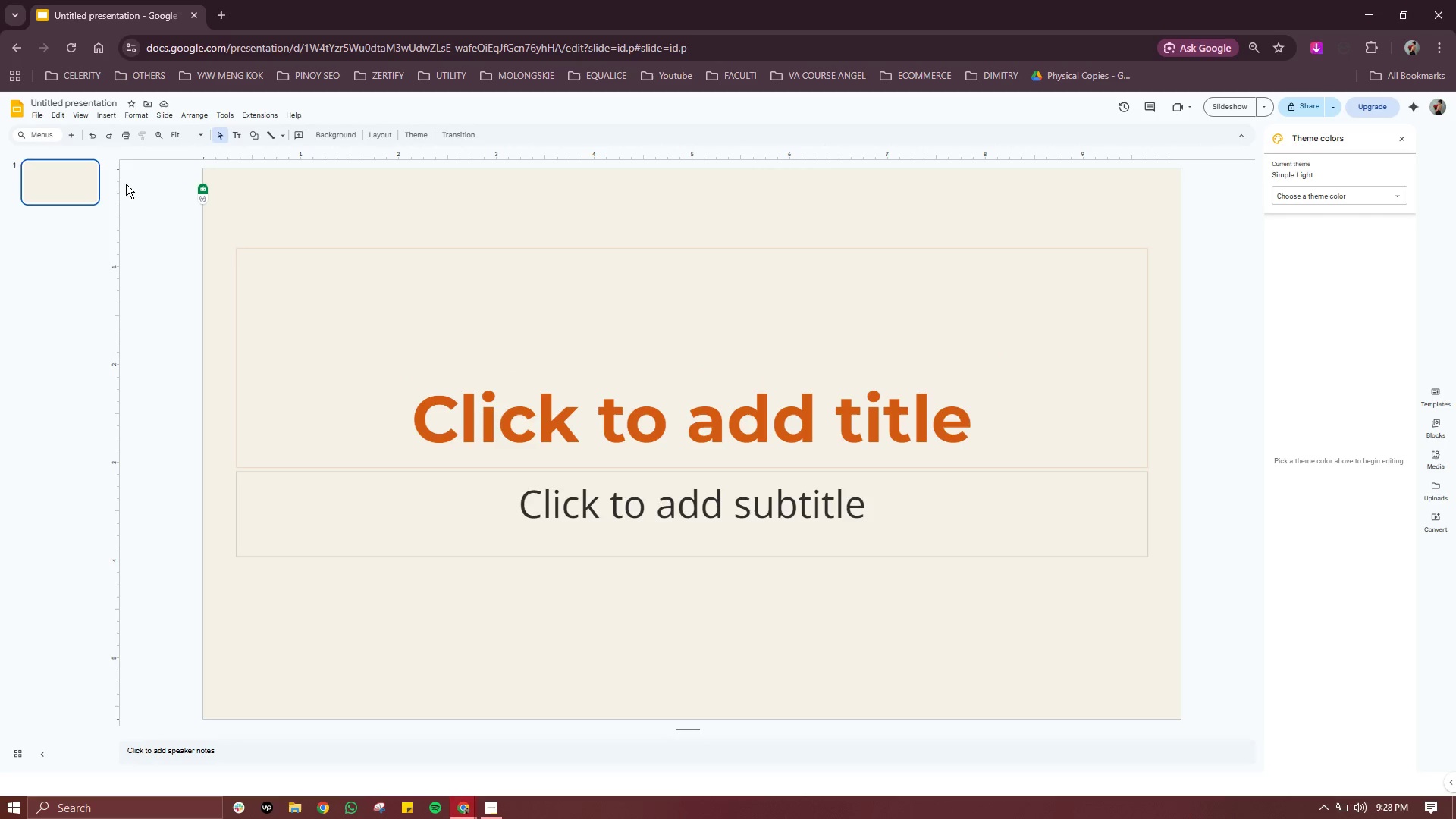 
right_click([83, 181])
 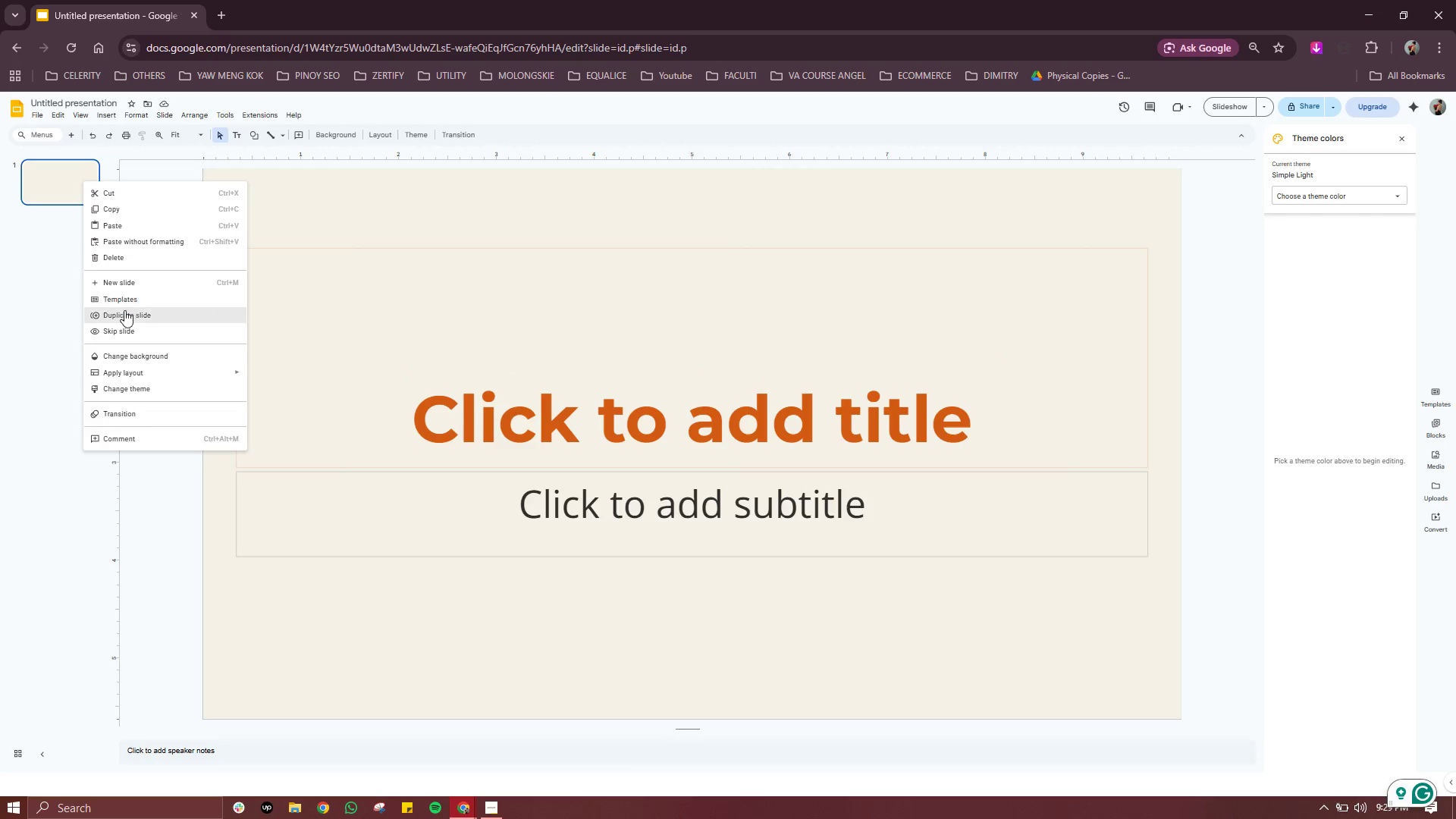 
left_click([124, 310])
 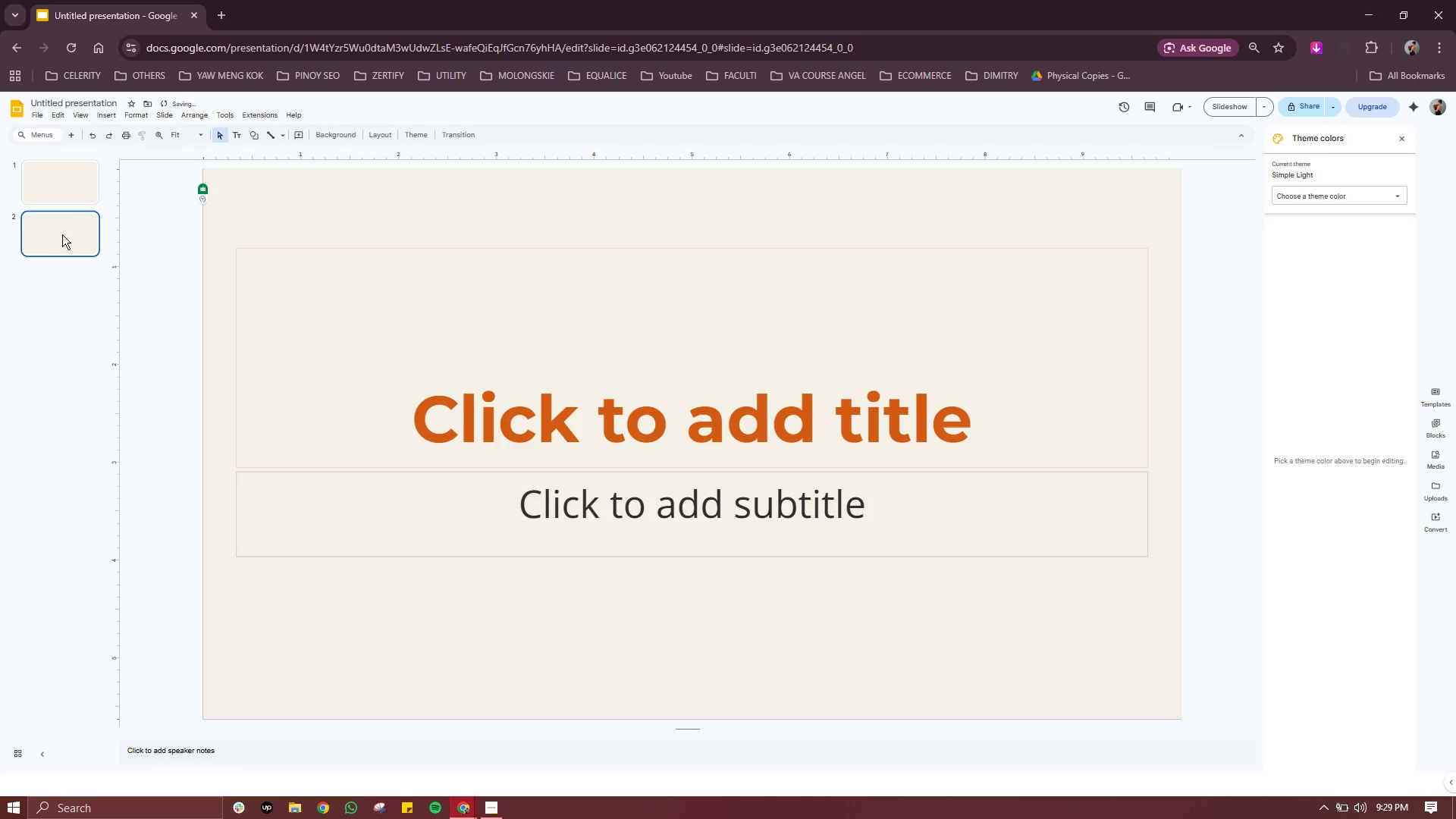 
right_click([59, 239])
 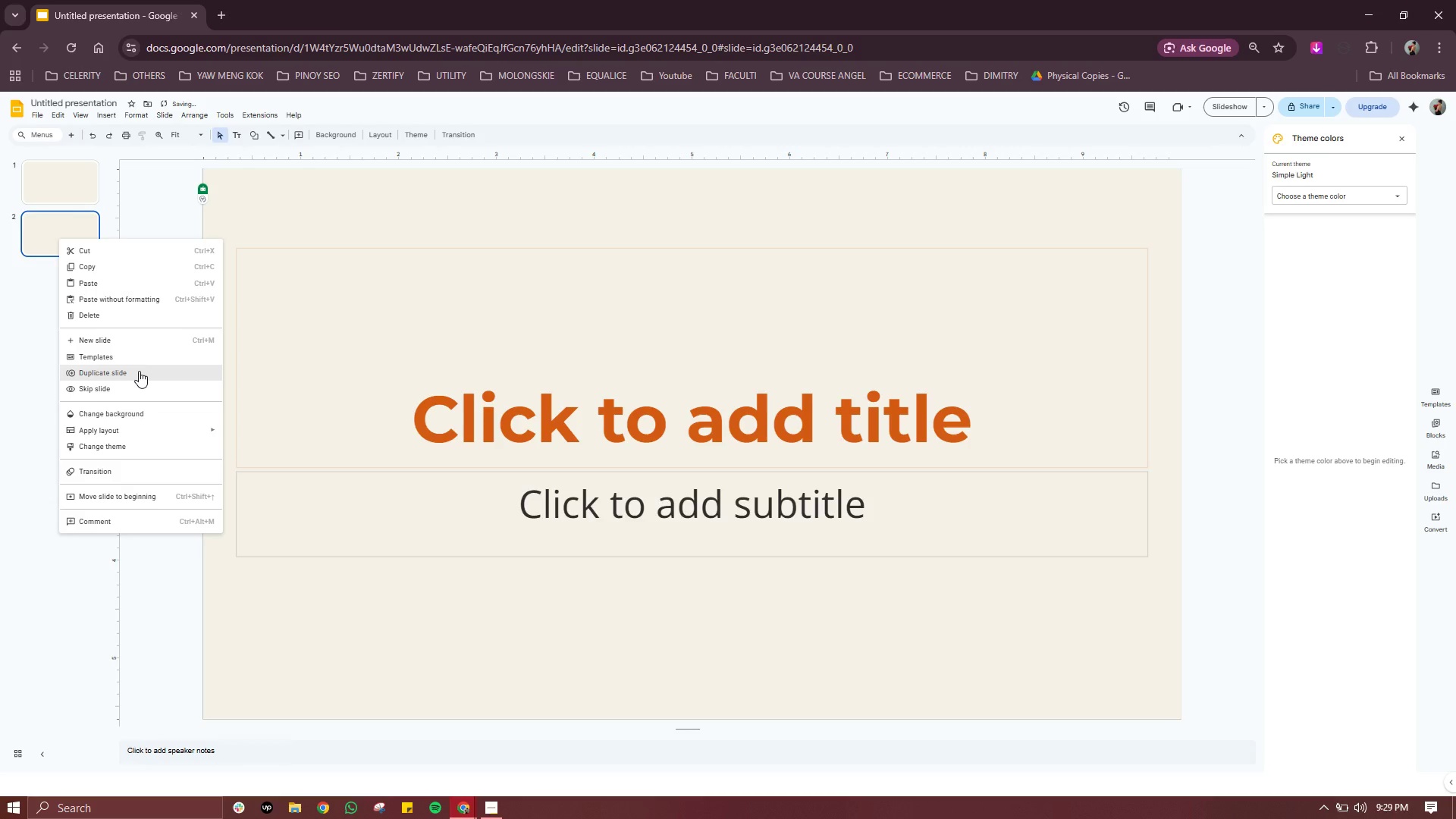 
left_click([139, 371])
 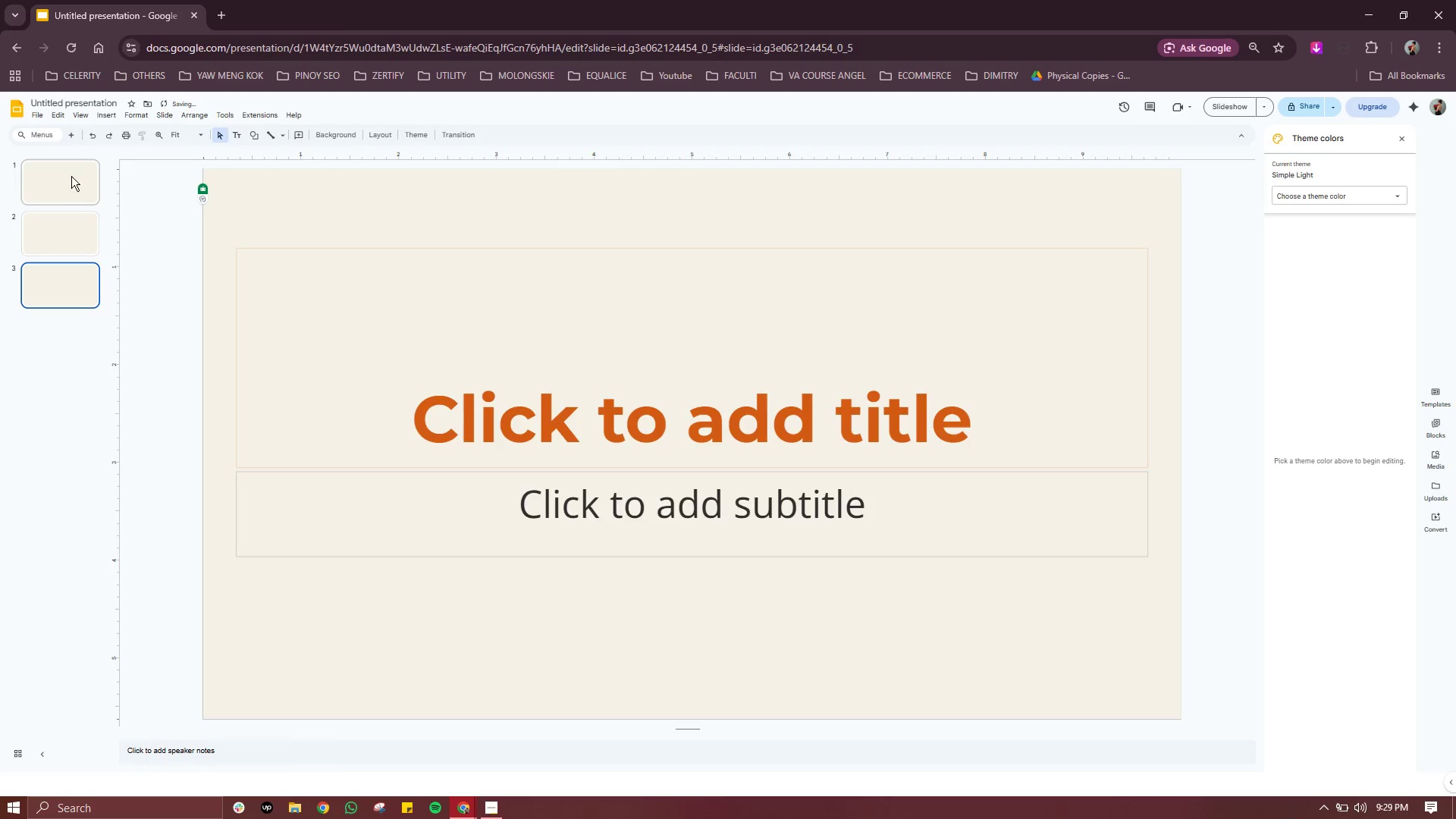 
left_click([71, 177])
 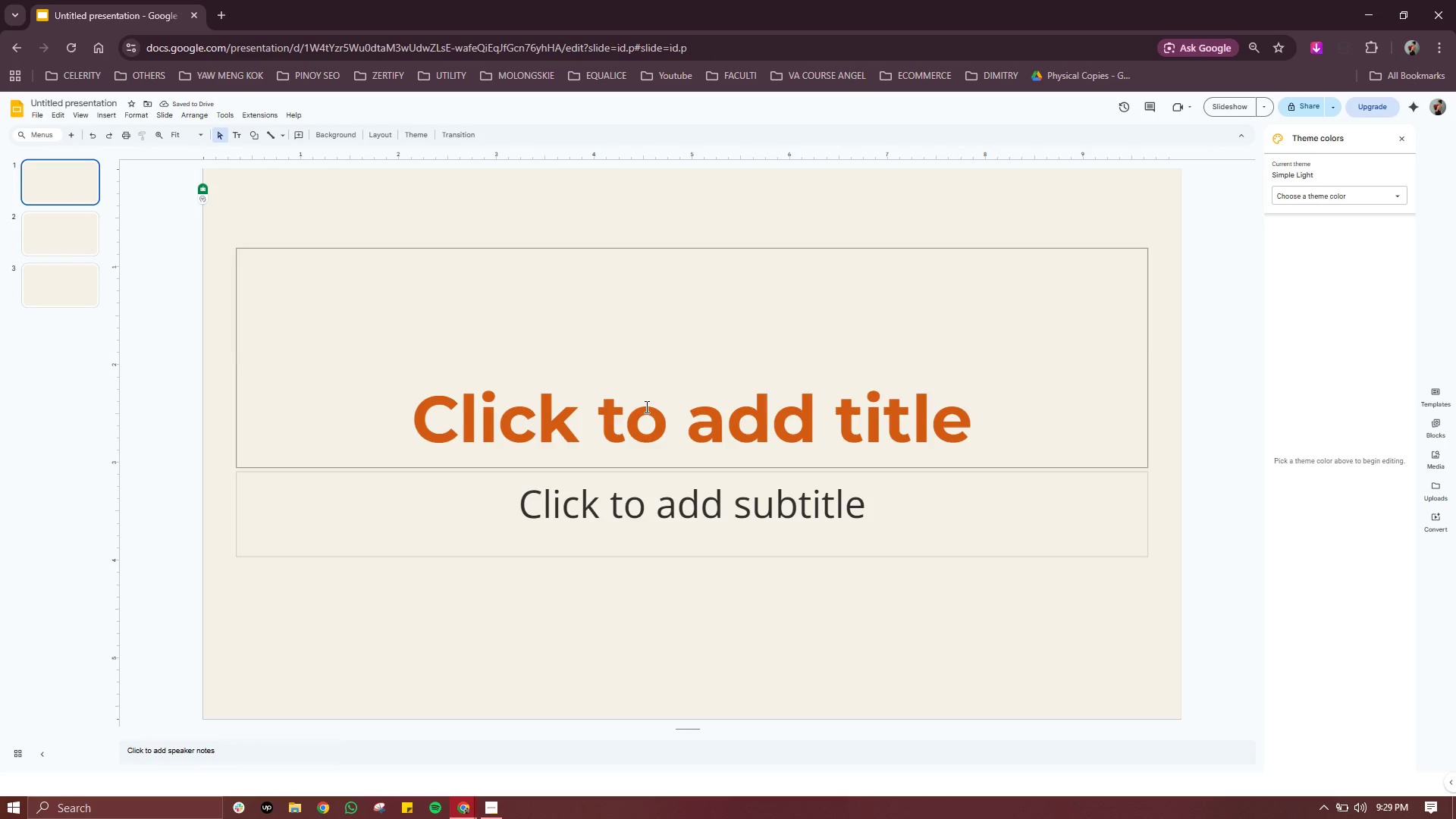 
double_click([645, 406])
 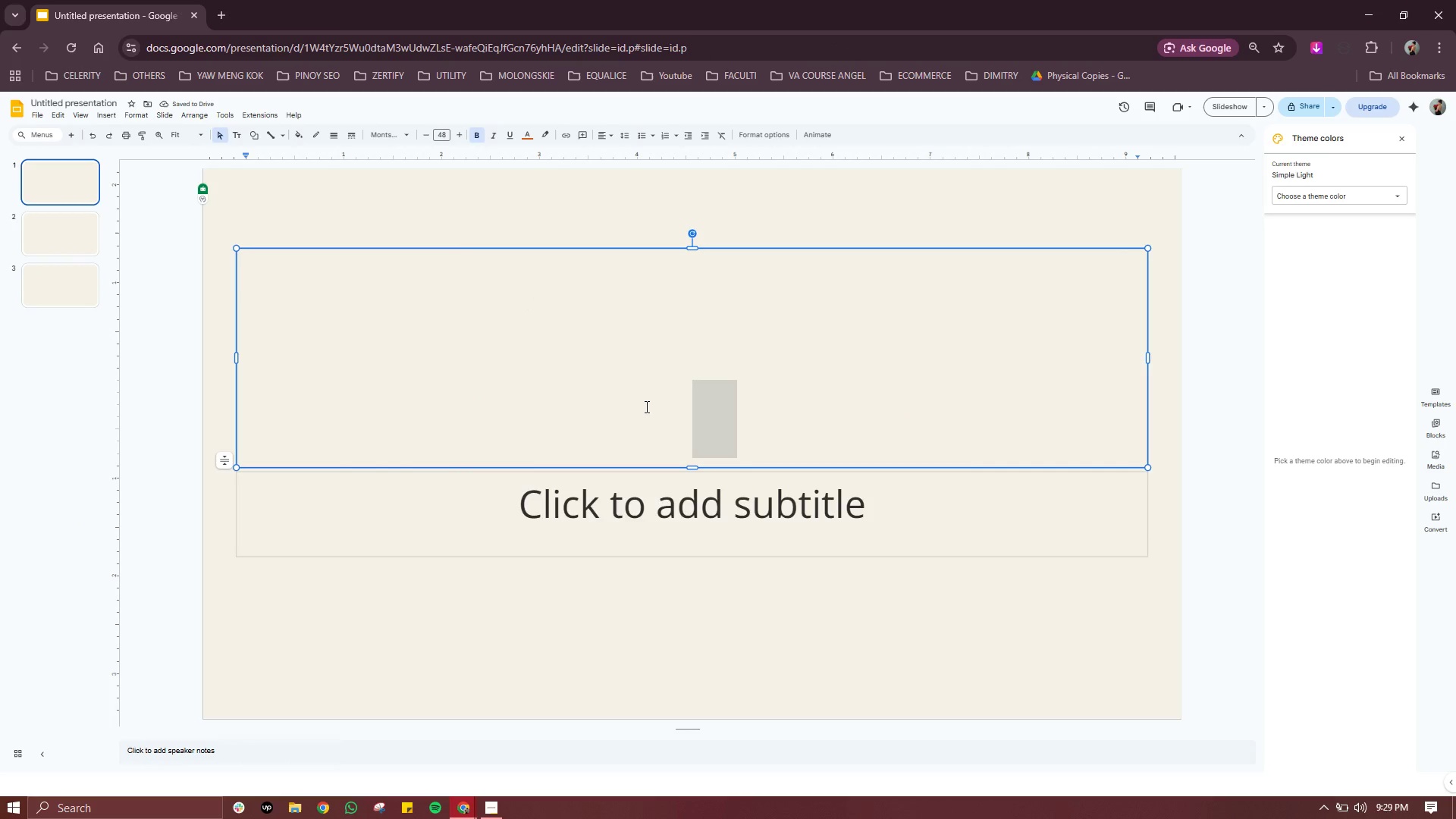 
triple_click([645, 406])
 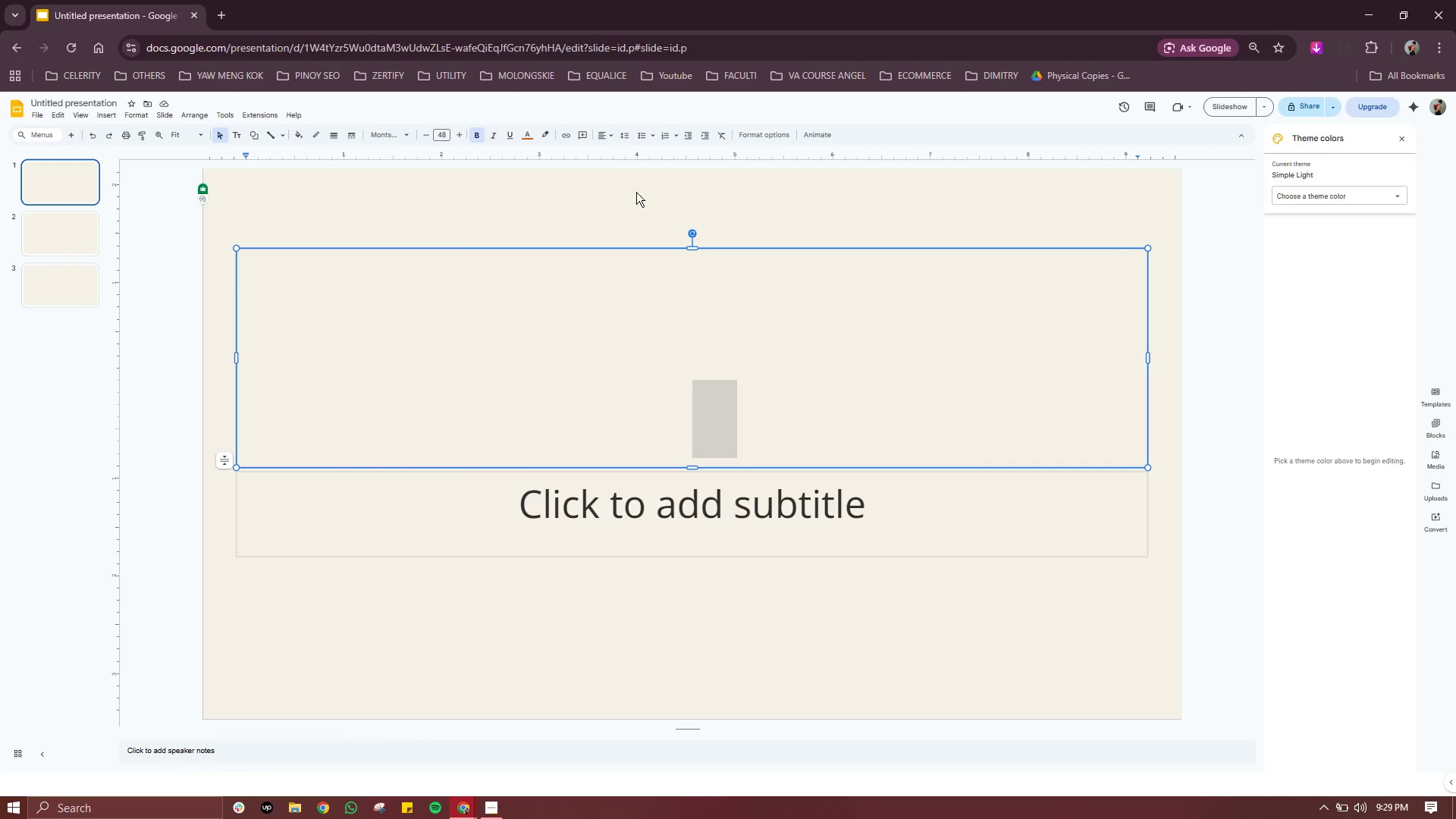 
left_click([609, 136])
 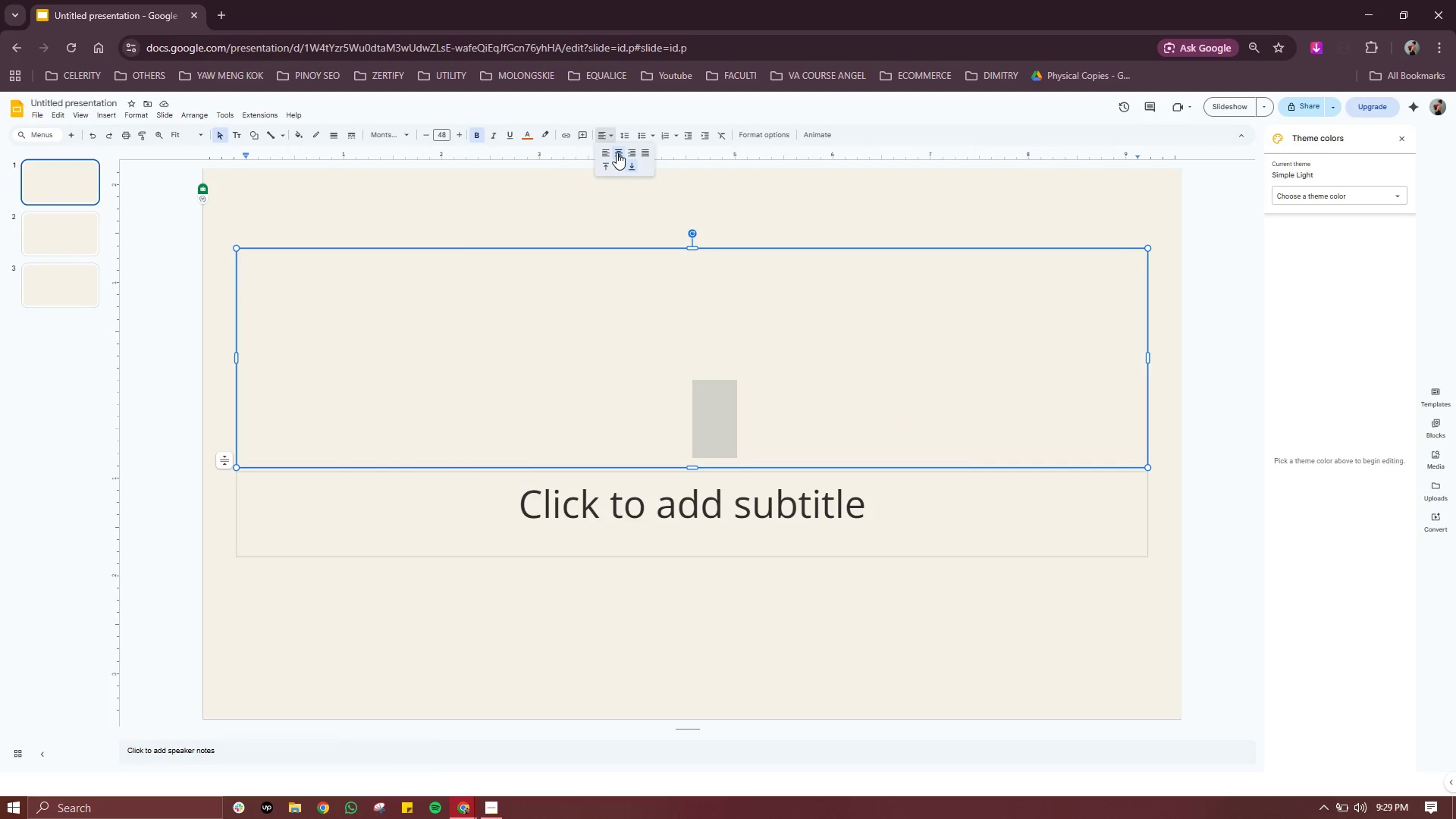 
left_click([617, 152])
 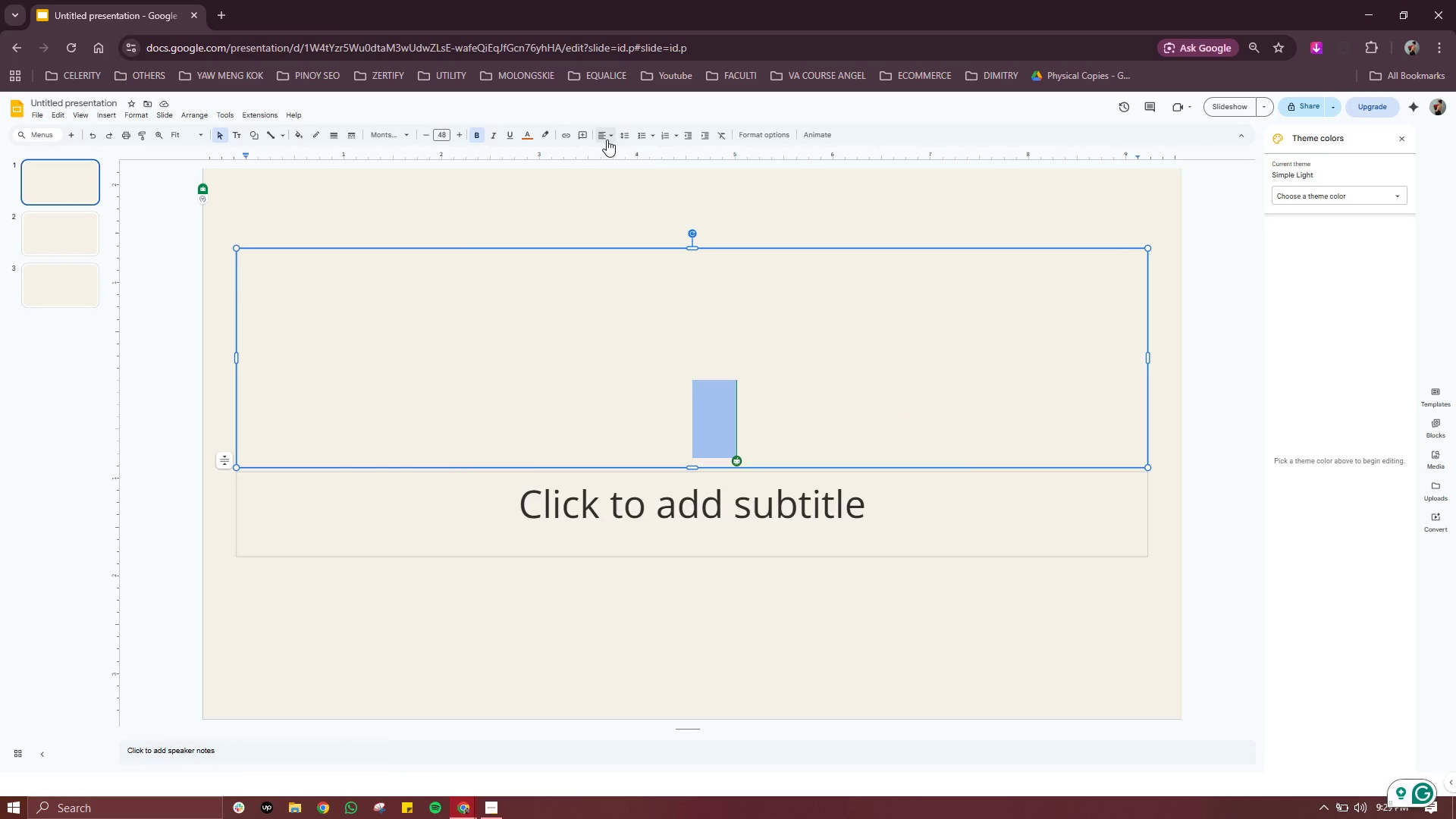 
left_click([607, 140])
 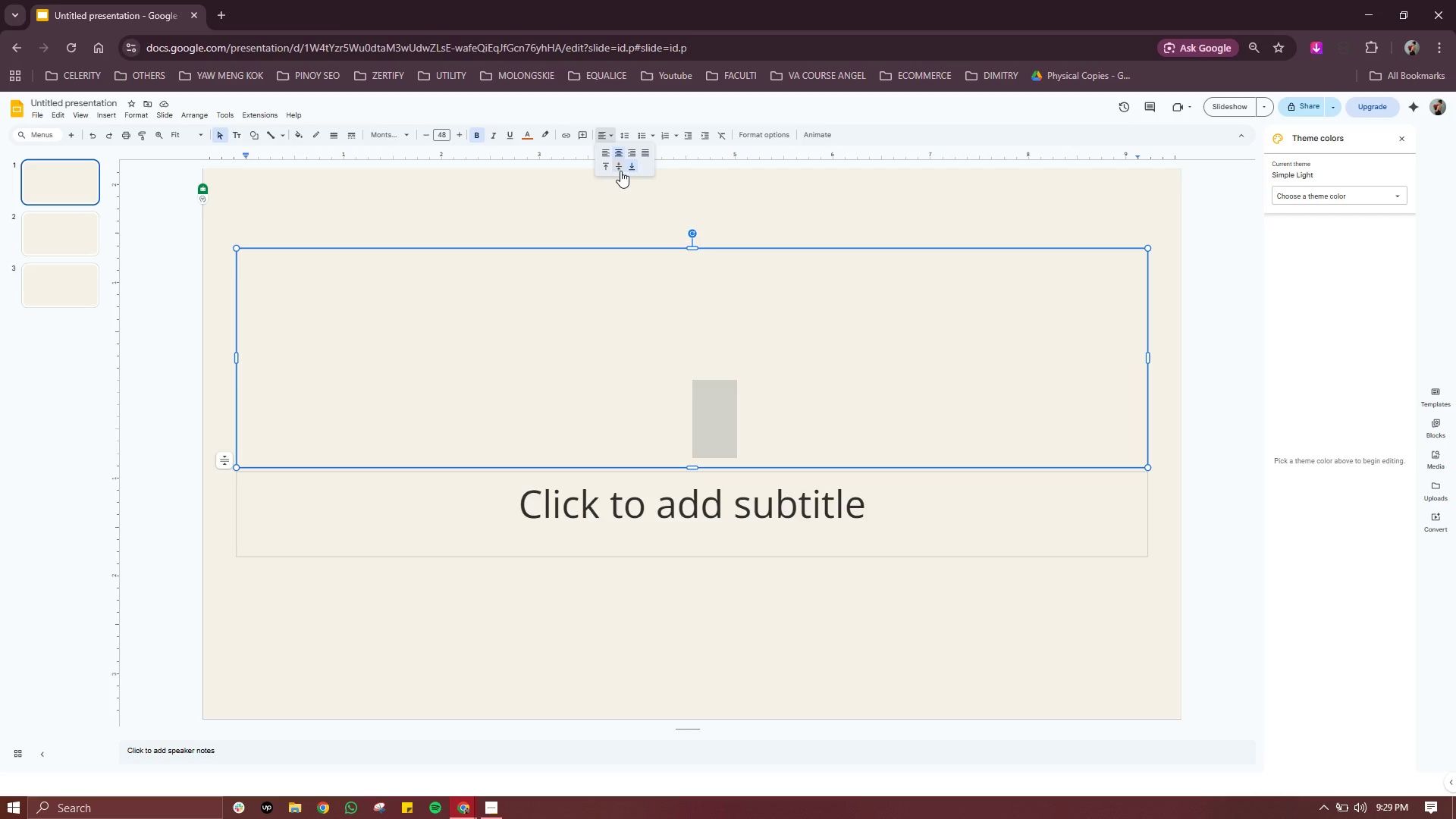 
left_click([620, 171])
 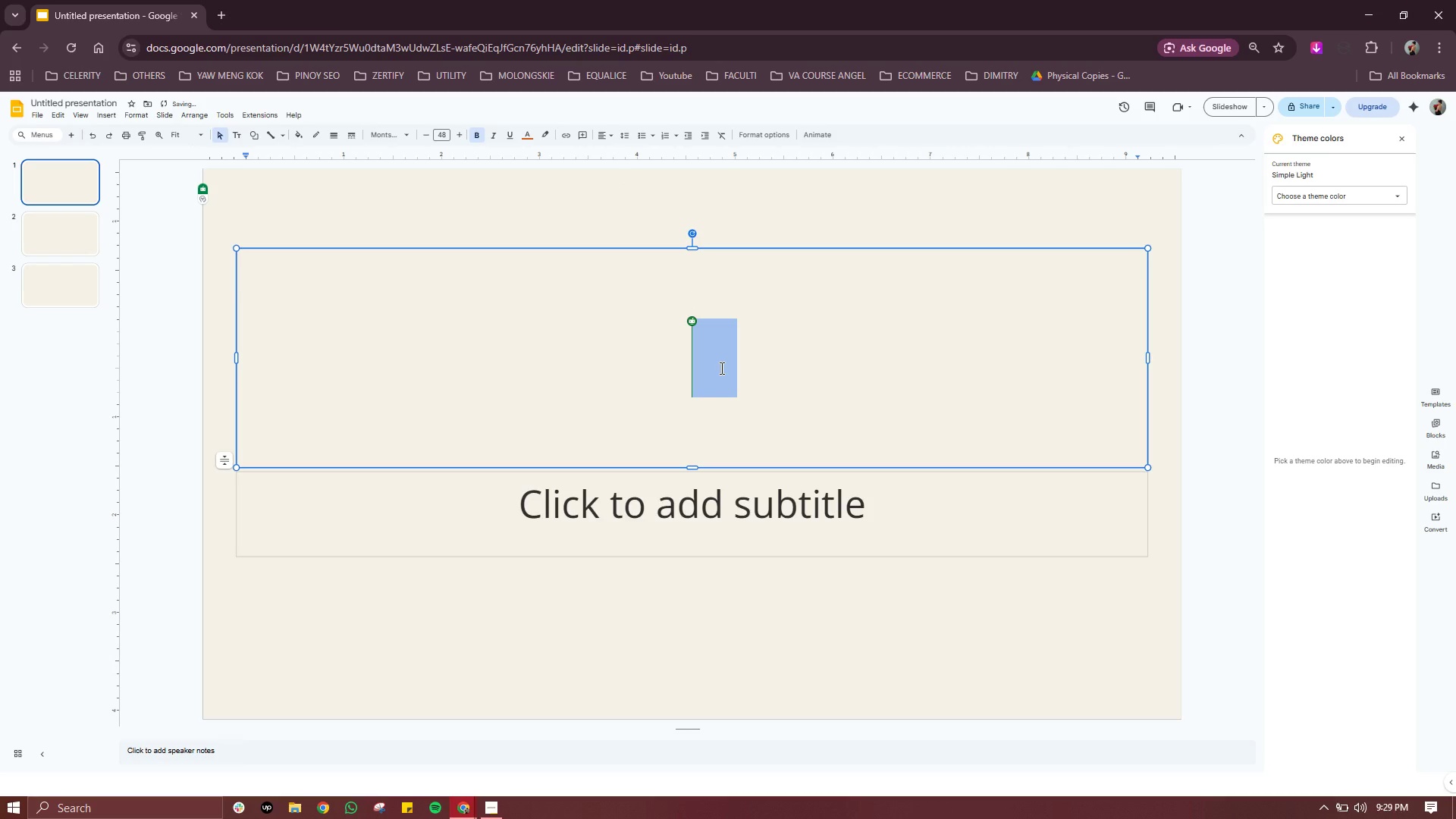 
left_click([720, 367])
 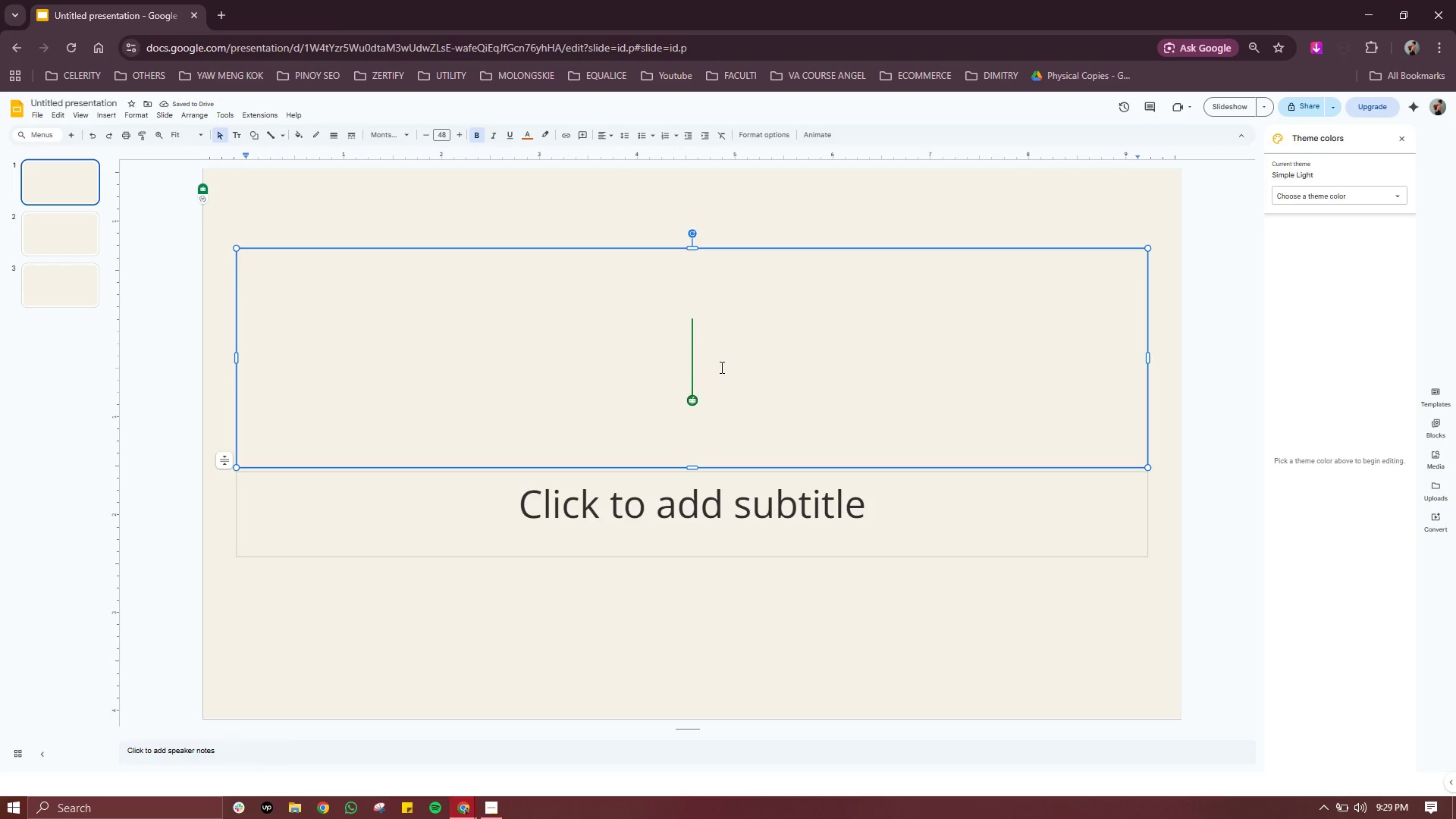 
type(TH)
key(Backspace)
type(he 4-stage)
key(Backspace)
key(Backspace)
key(Backspace)
key(Backspace)
key(Backspace)
type(Stage Milk Texturing Method)
 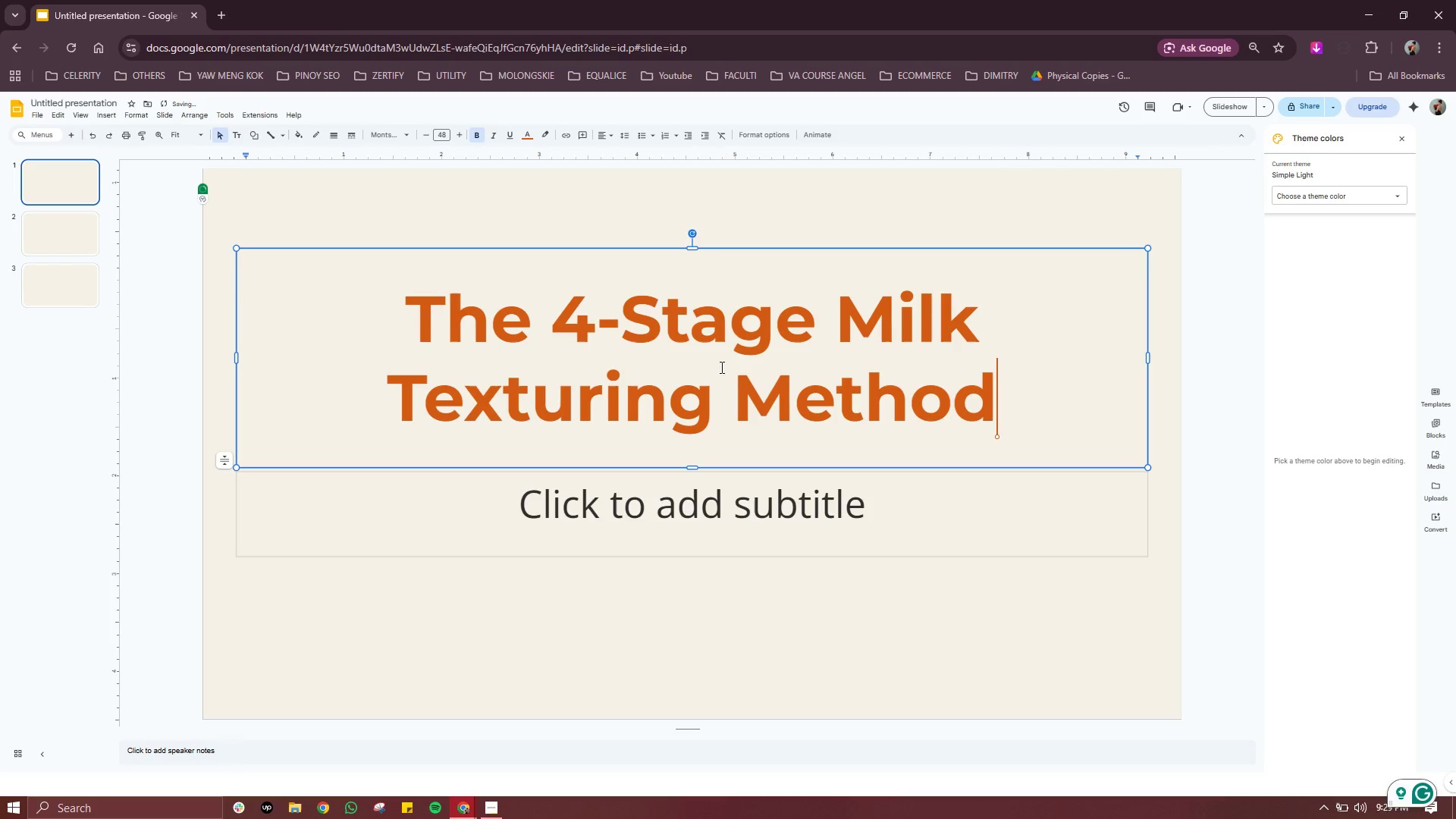 
key(Control+ControlLeft)
 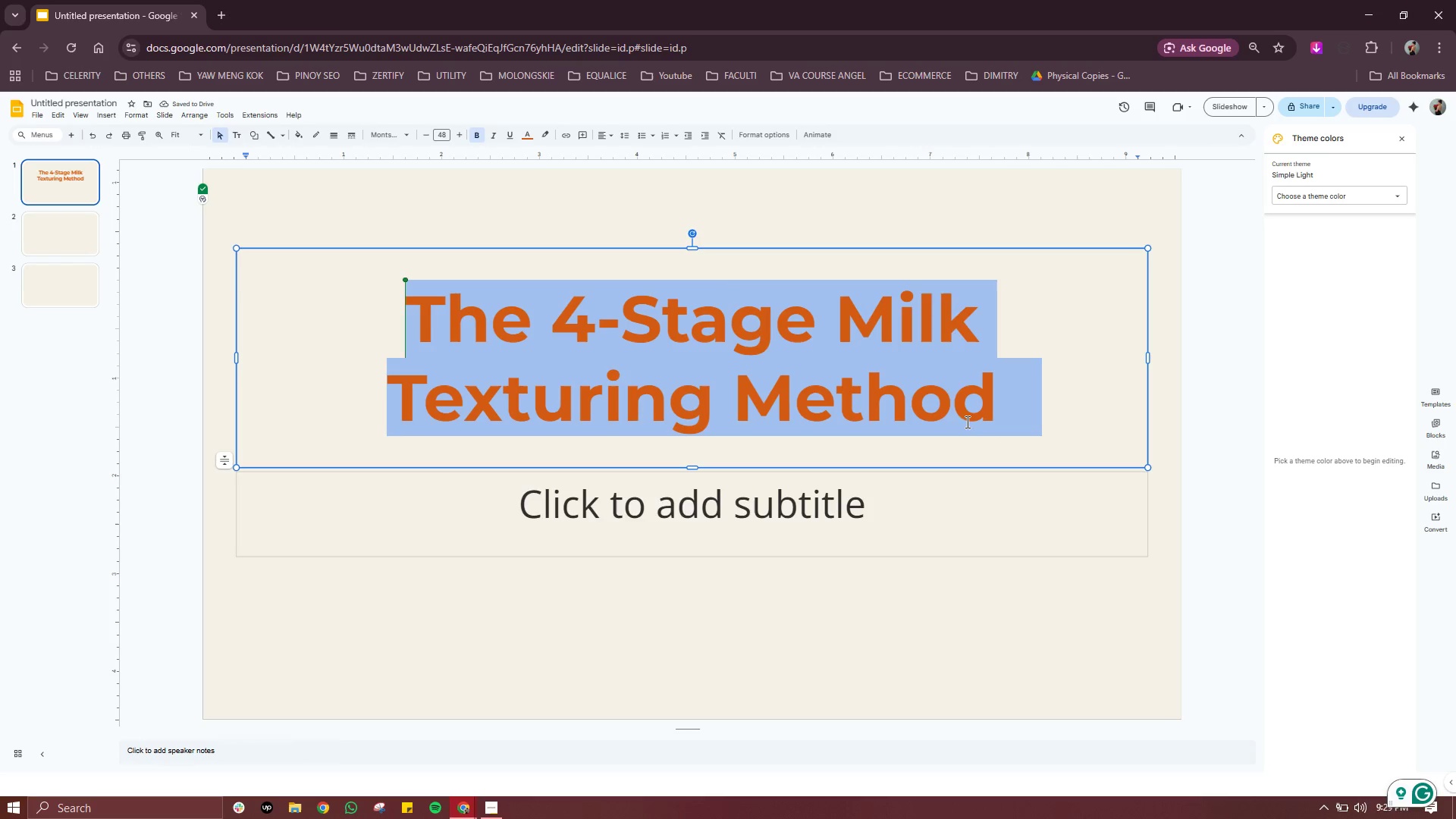 
key(Control+A)
 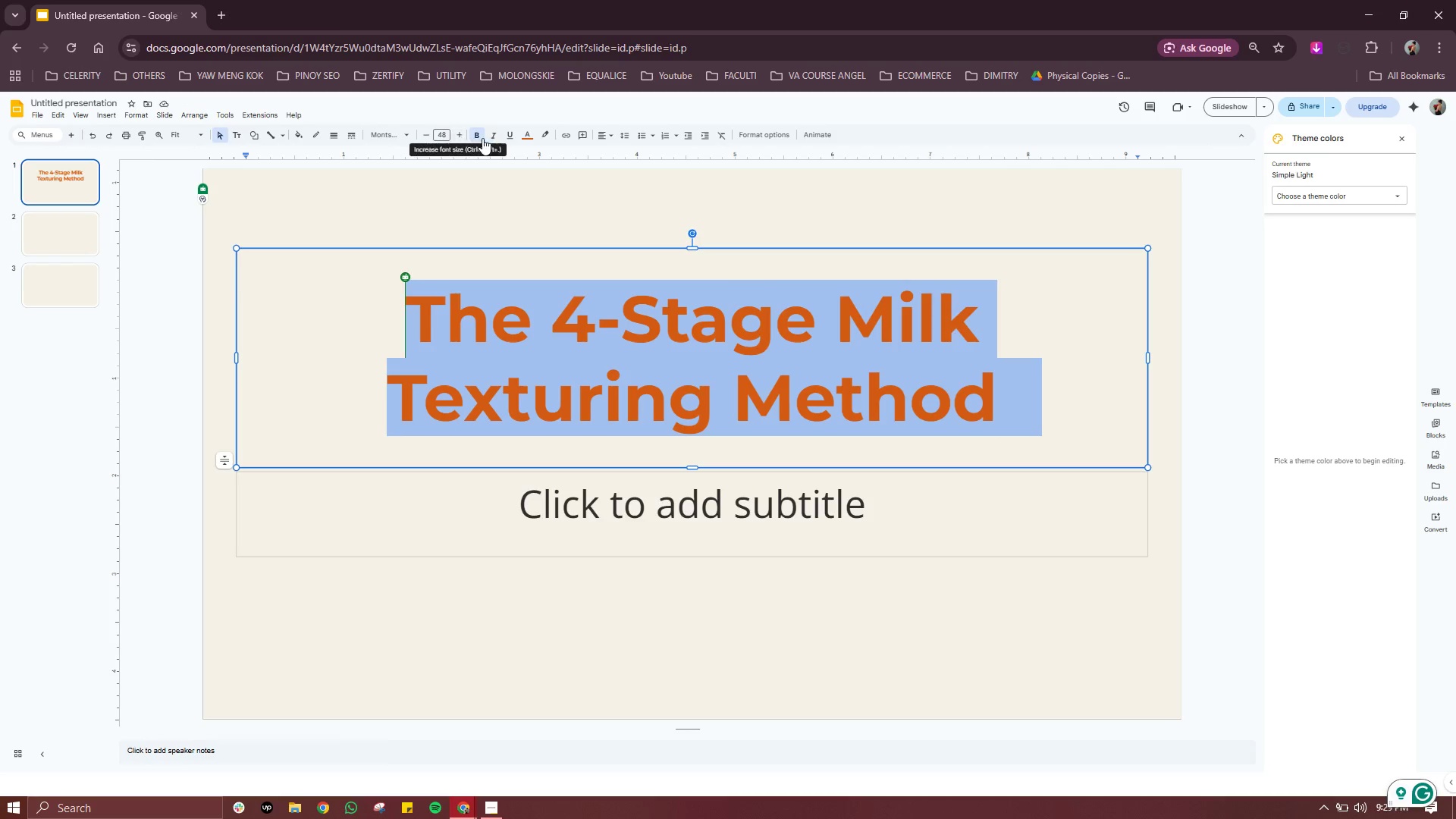 
left_click([526, 130])
 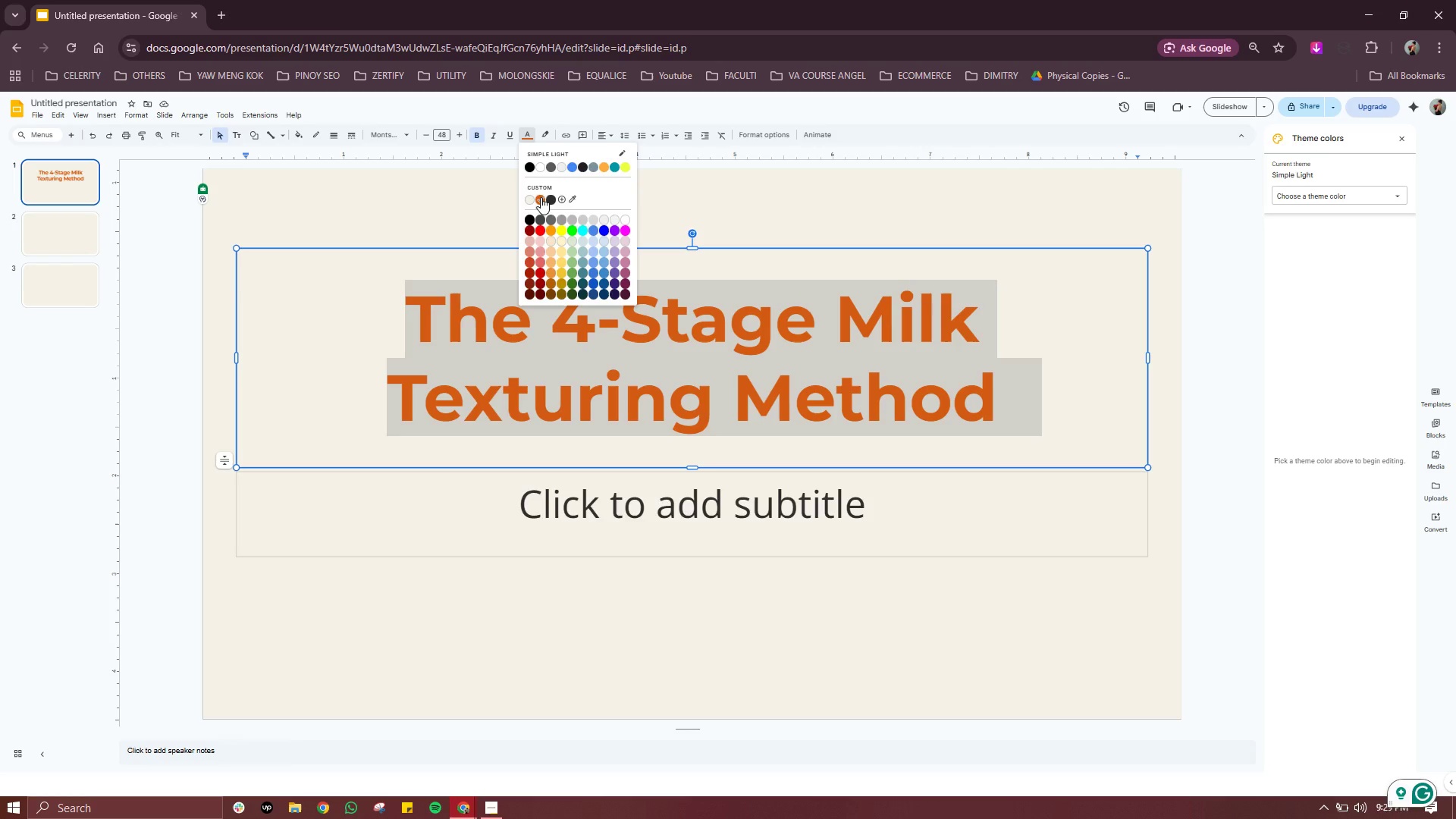 
wait(10.27)
 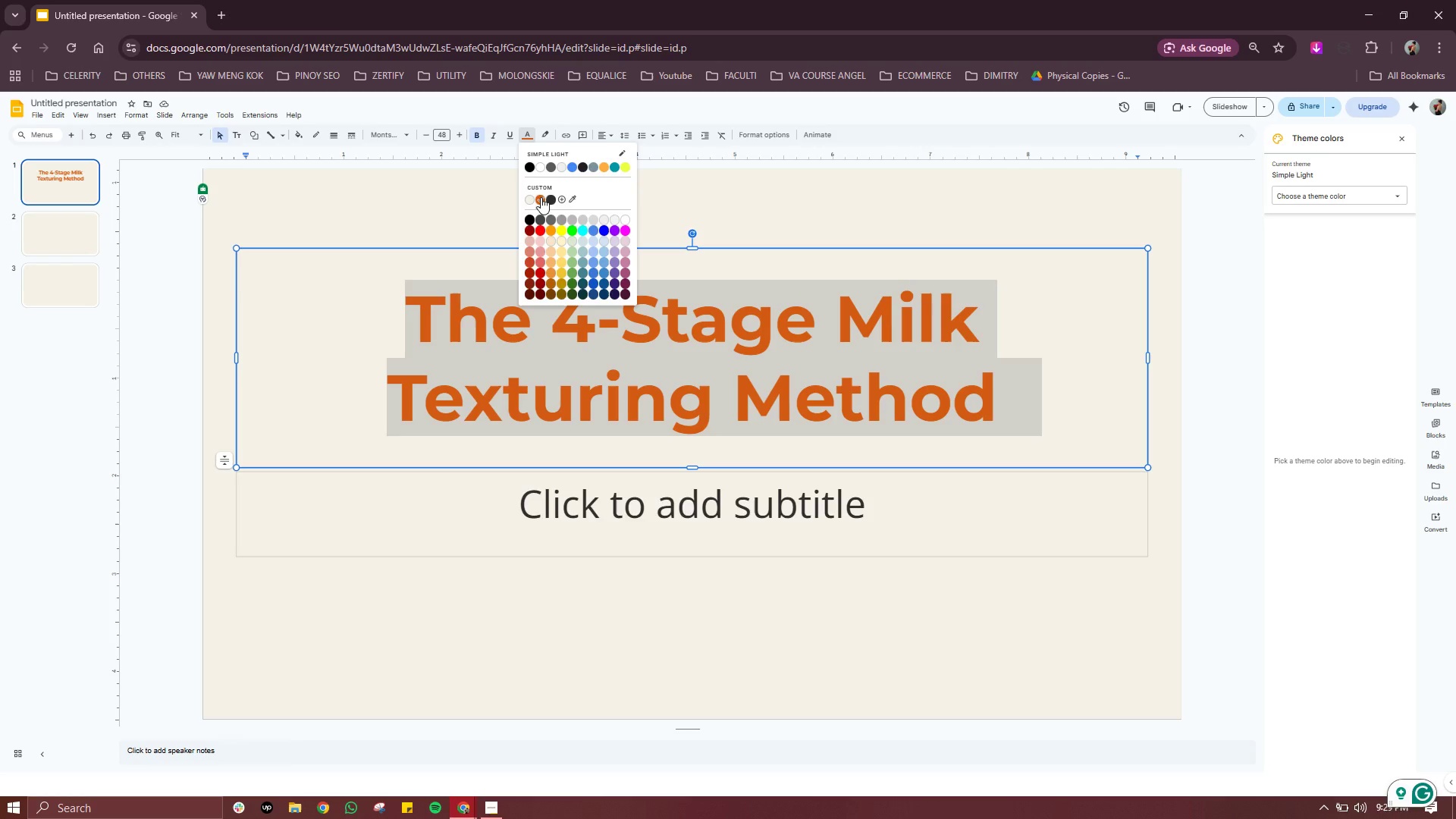 
left_click([563, 200])
 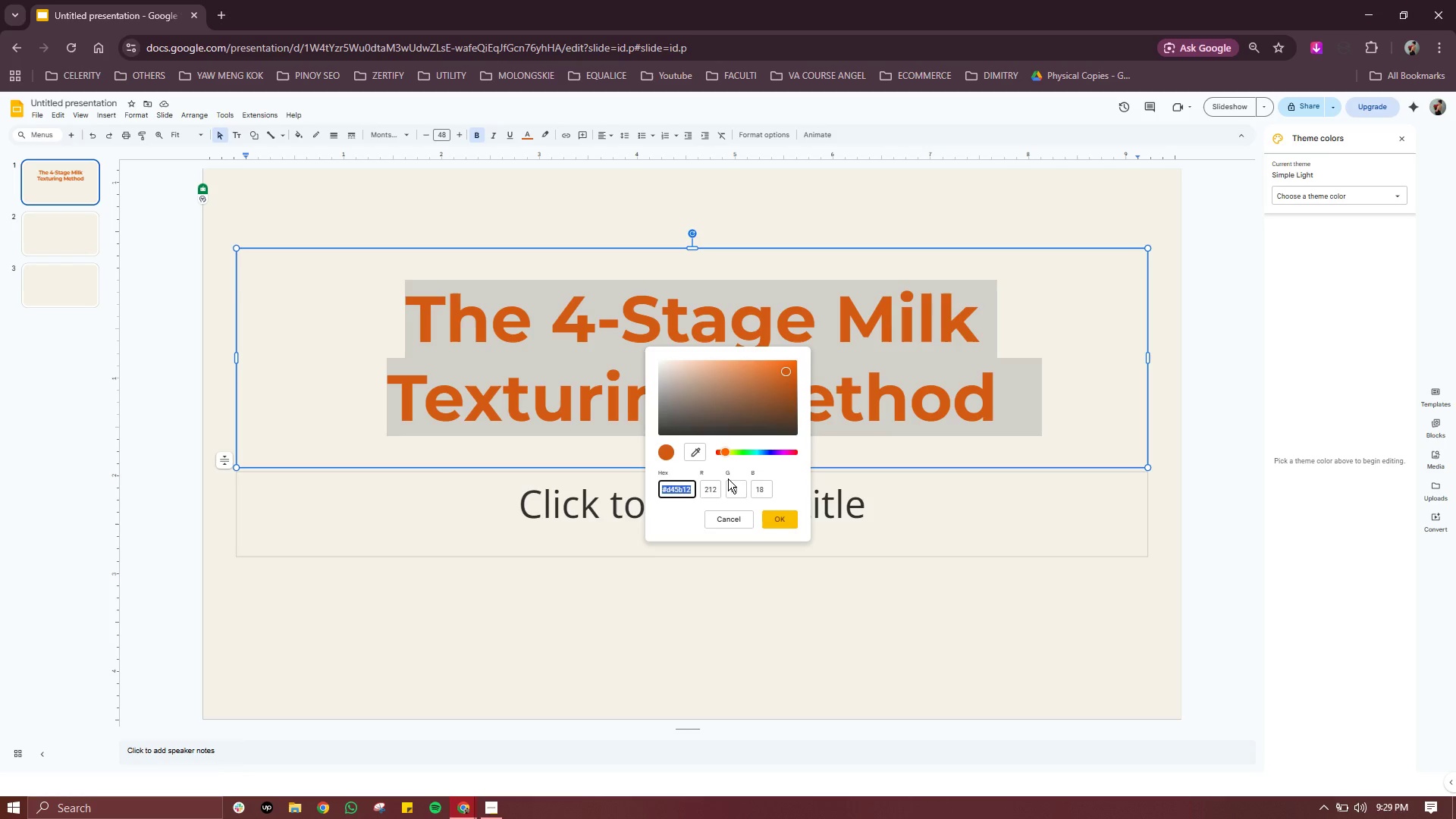 
double_click([684, 491])
 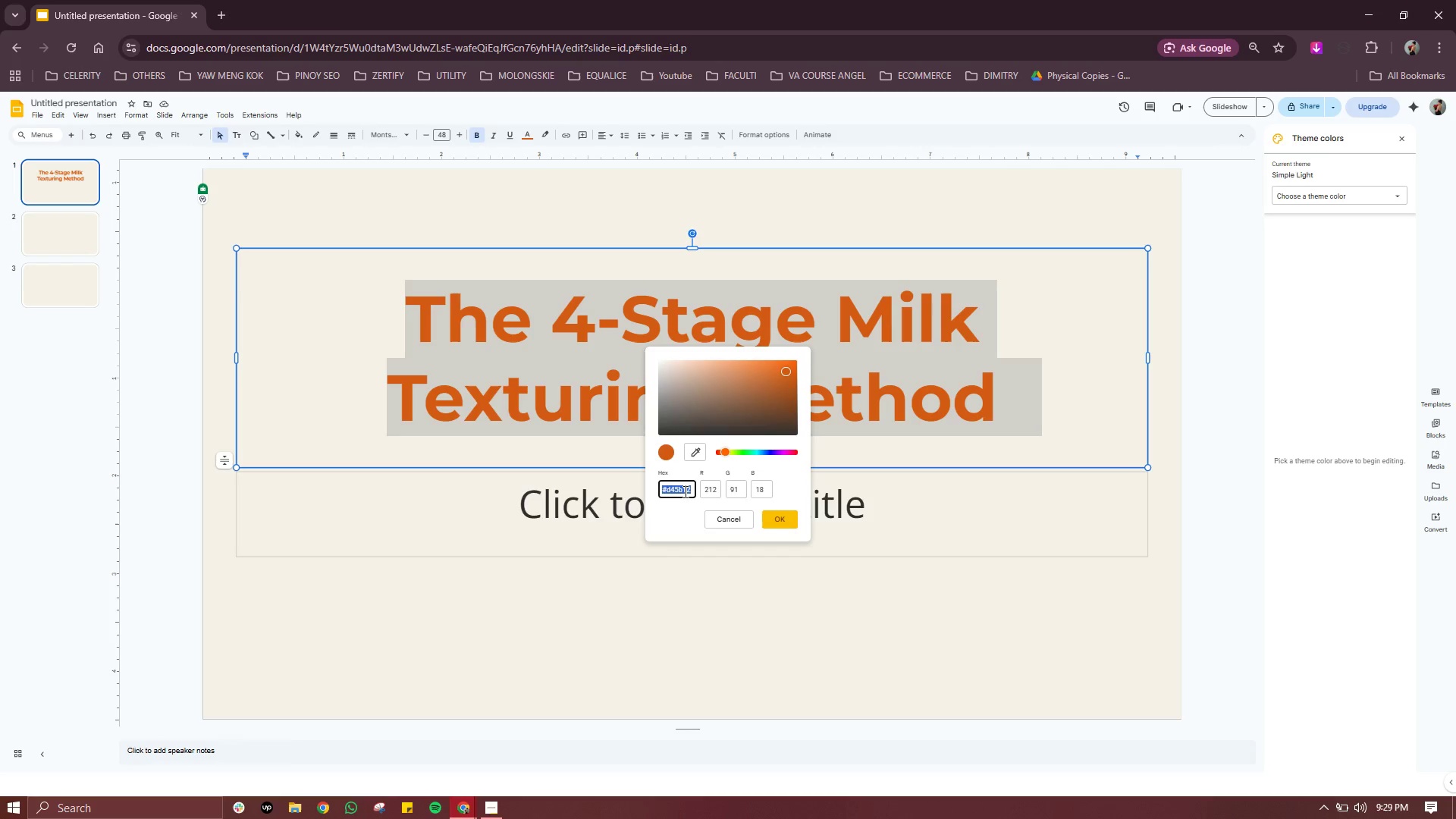 
triple_click([684, 491])
 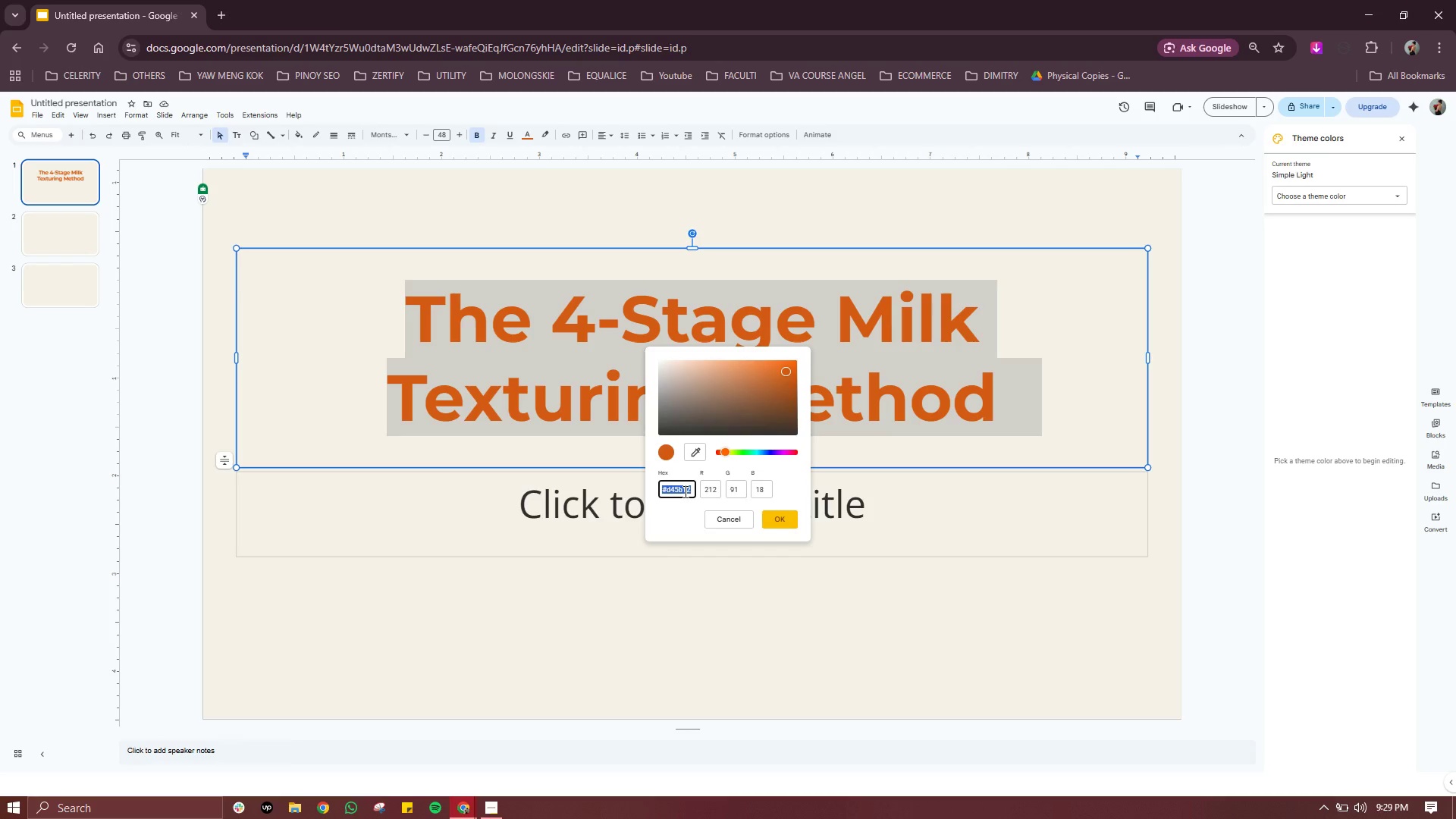 
type(2f2f)
key(Backspace)
key(Backspace)
key(Backspace)
key(Backspace)
type(2F2F2F)
 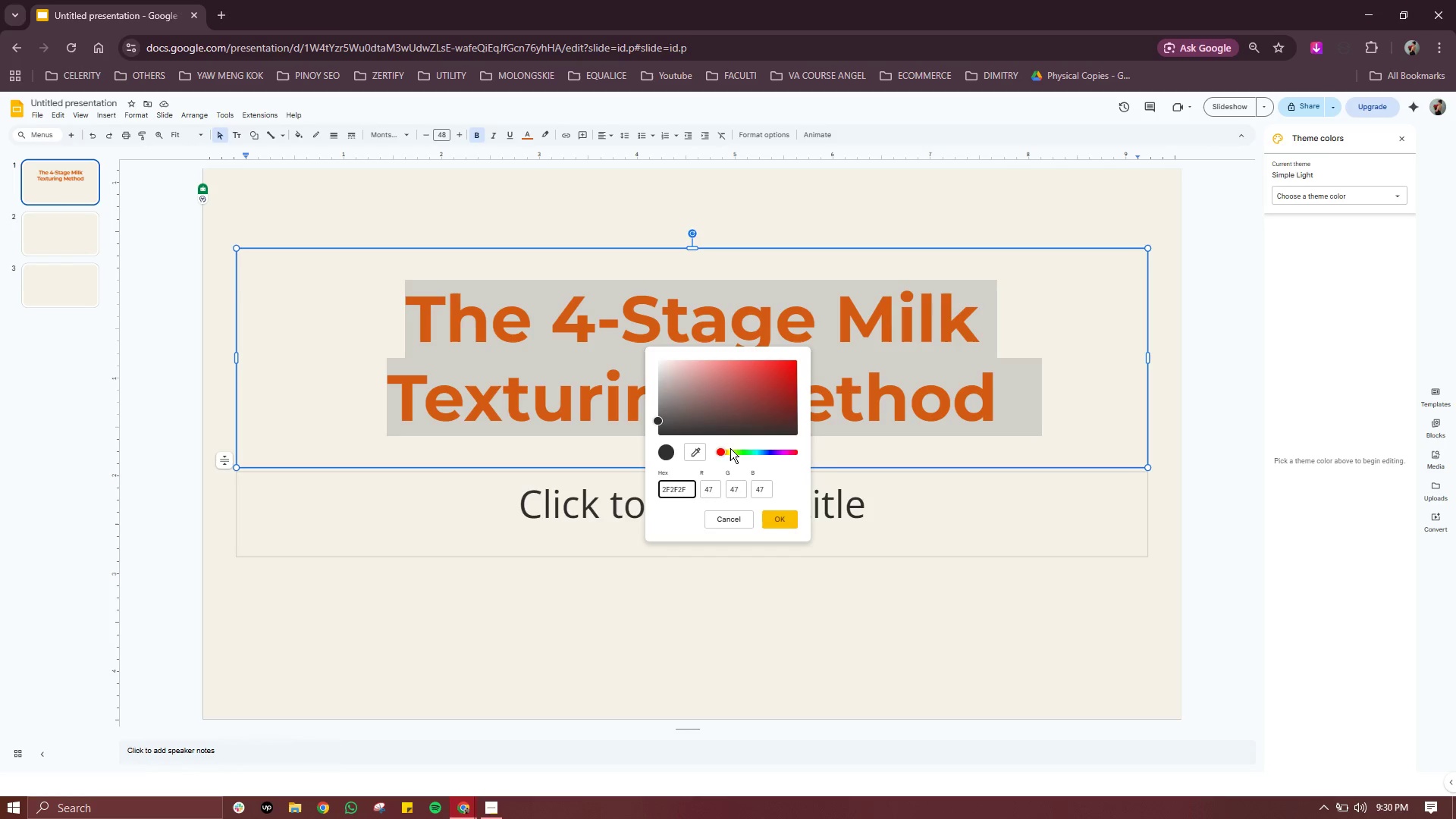 
left_click([725, 523])
 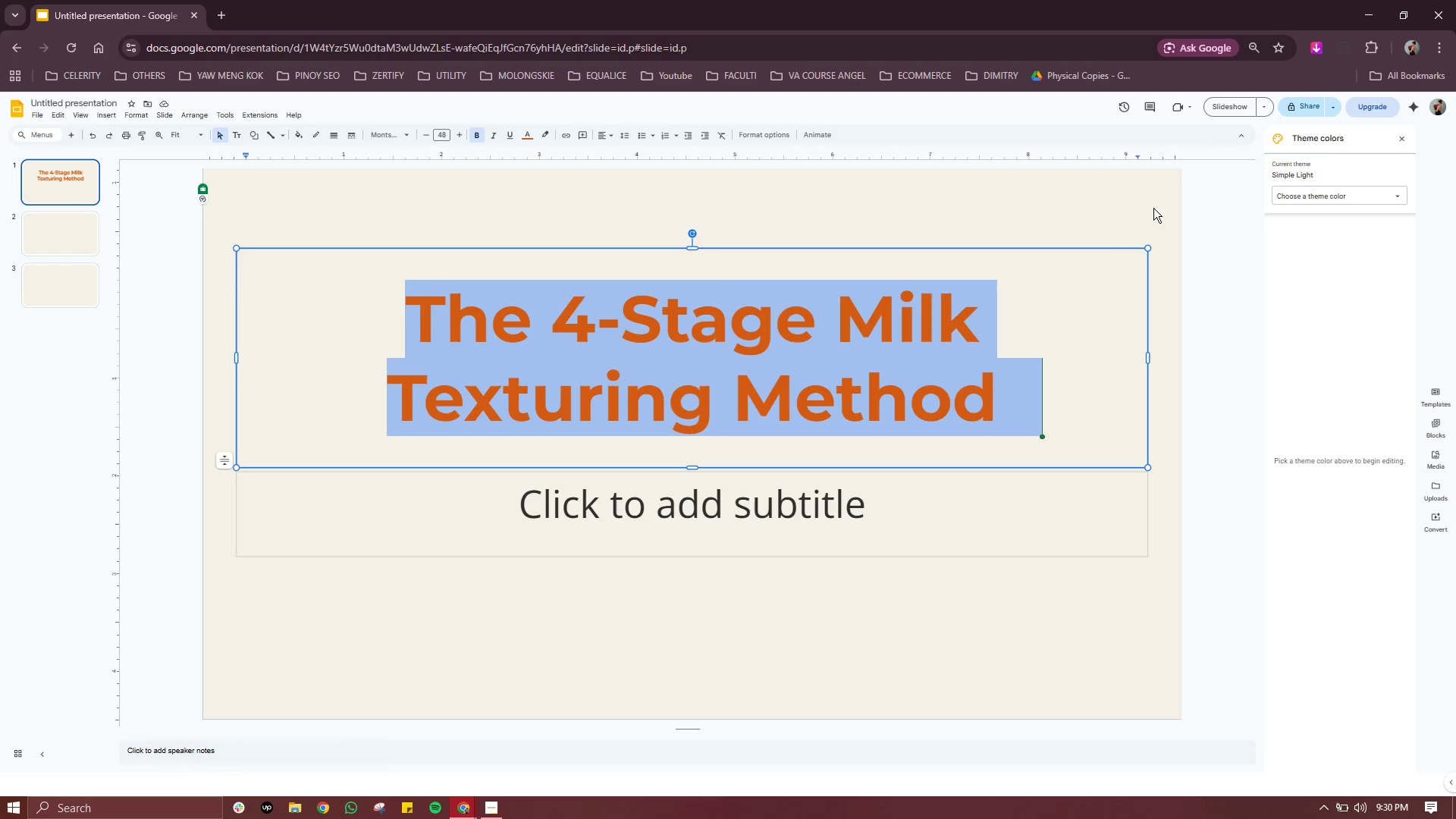 
left_click([1136, 203])
 